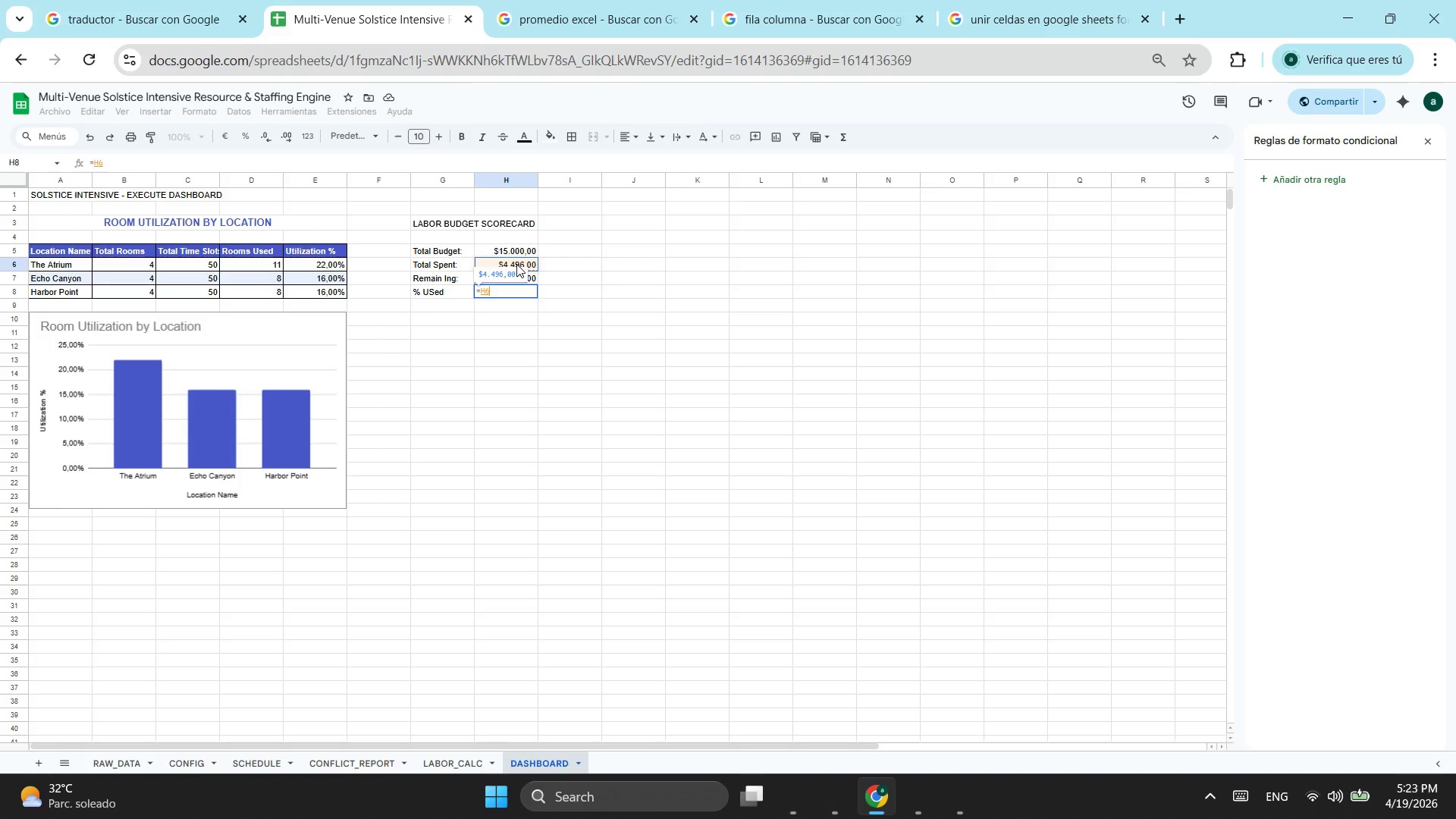 
key(Slash)
 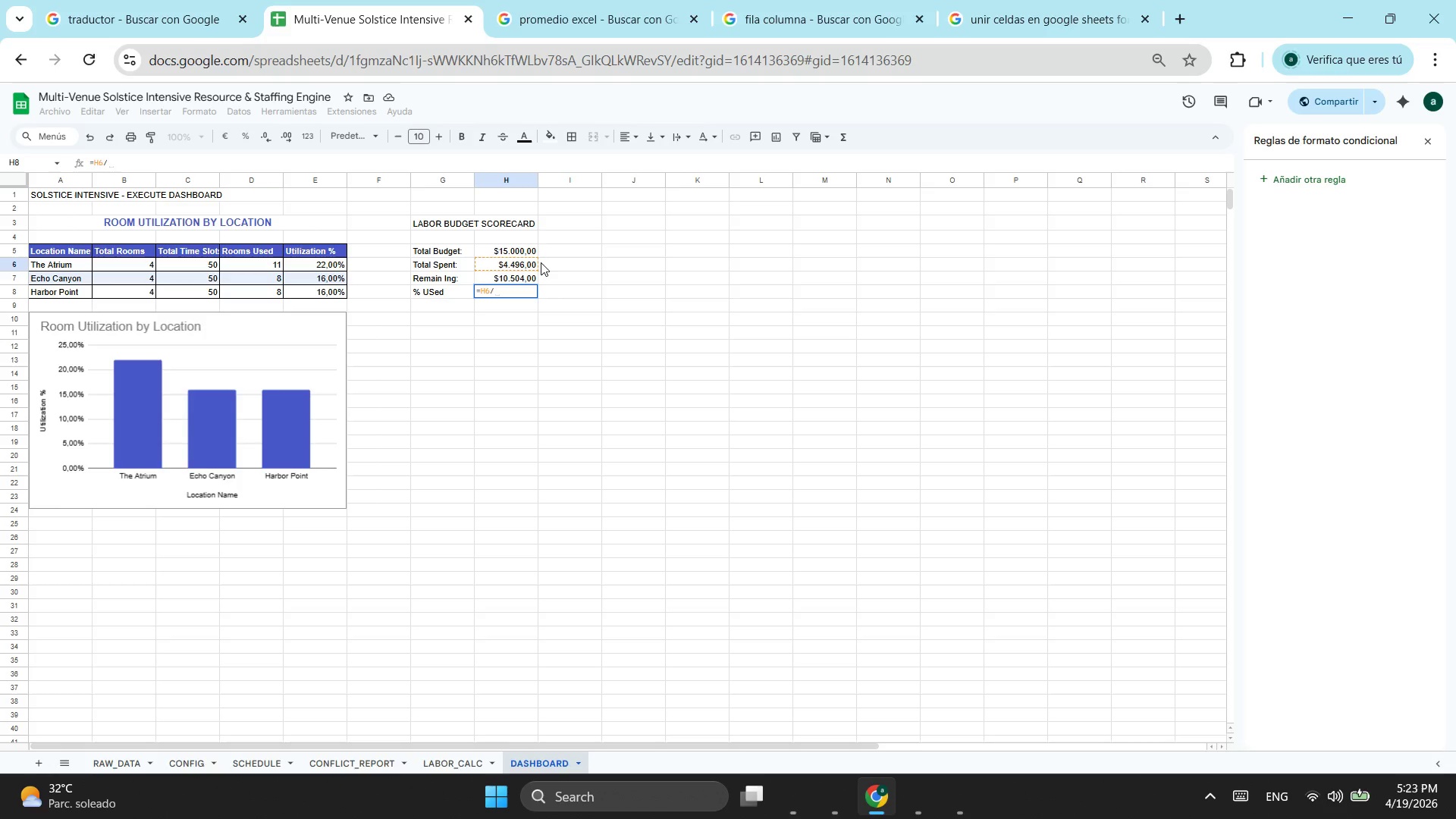 
left_click([532, 249])
 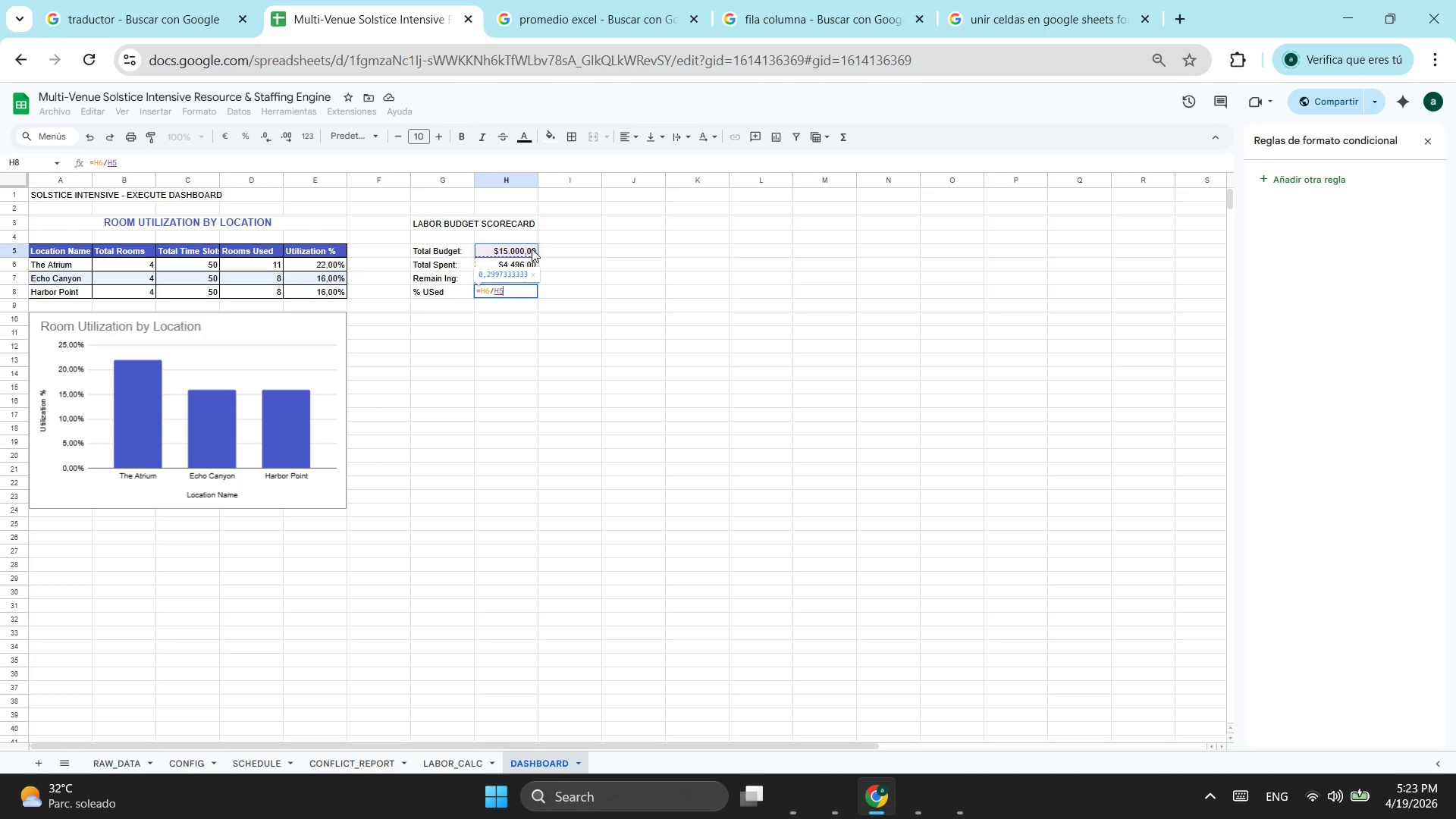 
key(Enter)
 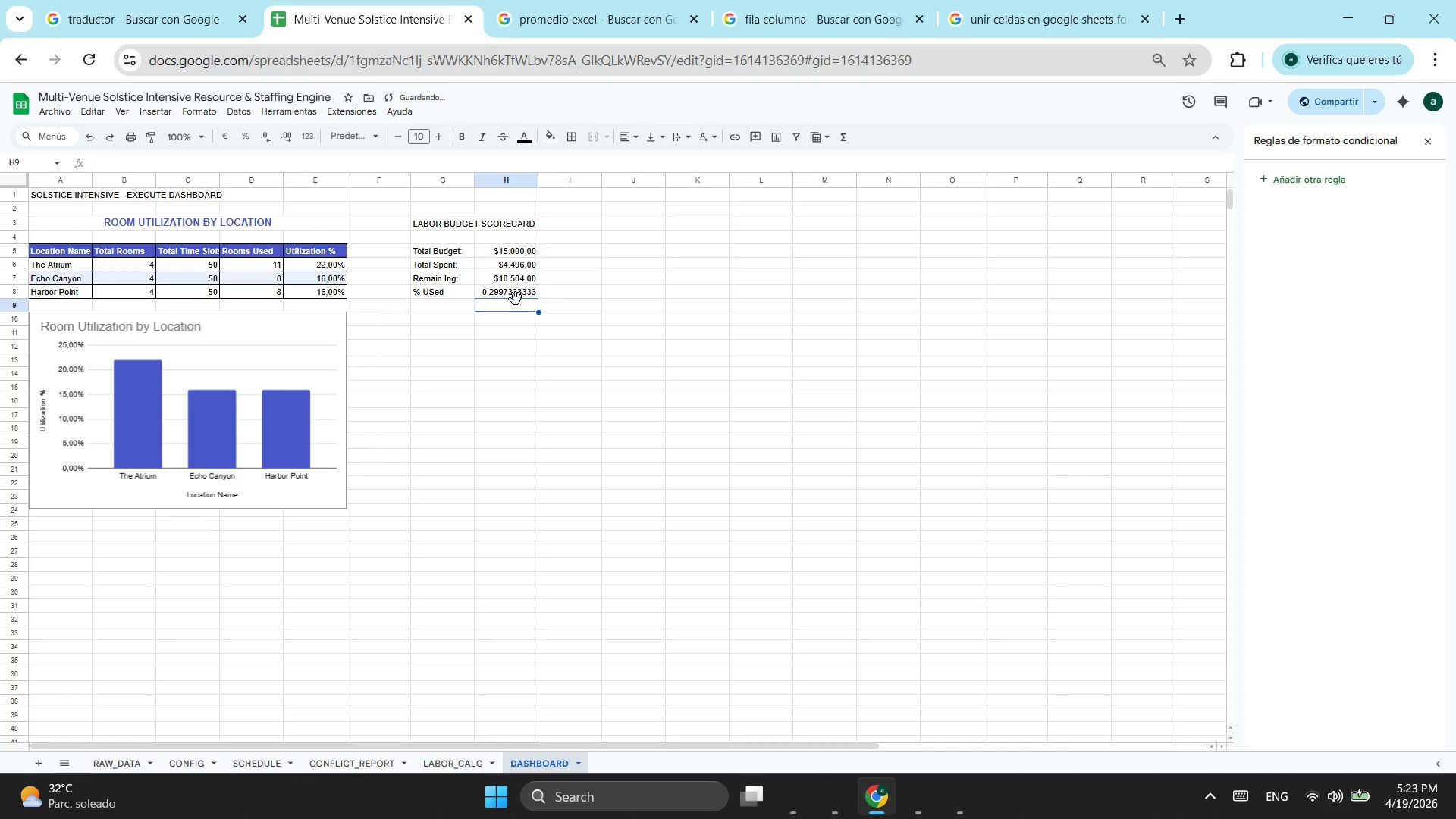 
left_click([516, 299])
 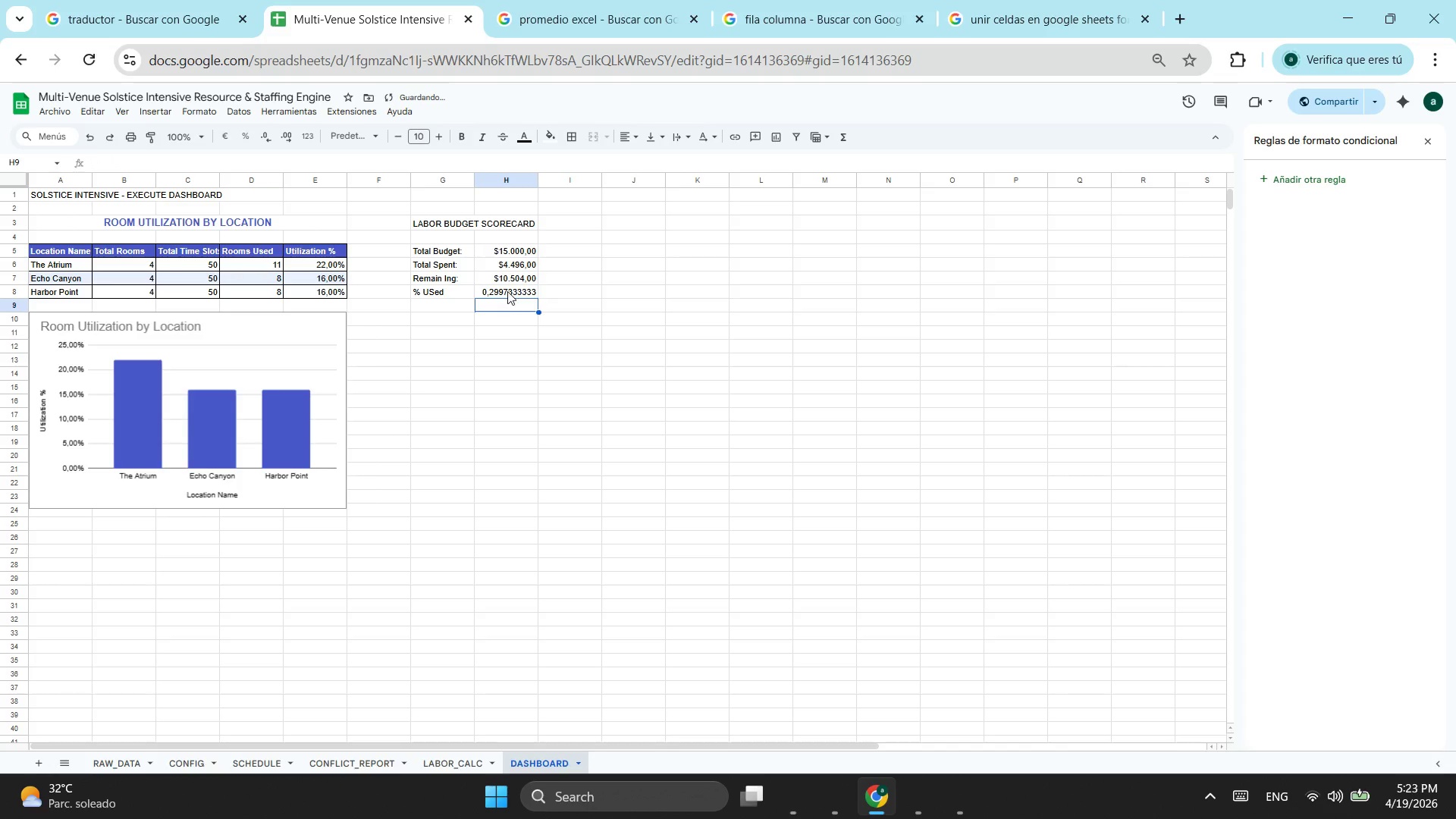 
left_click([507, 291])
 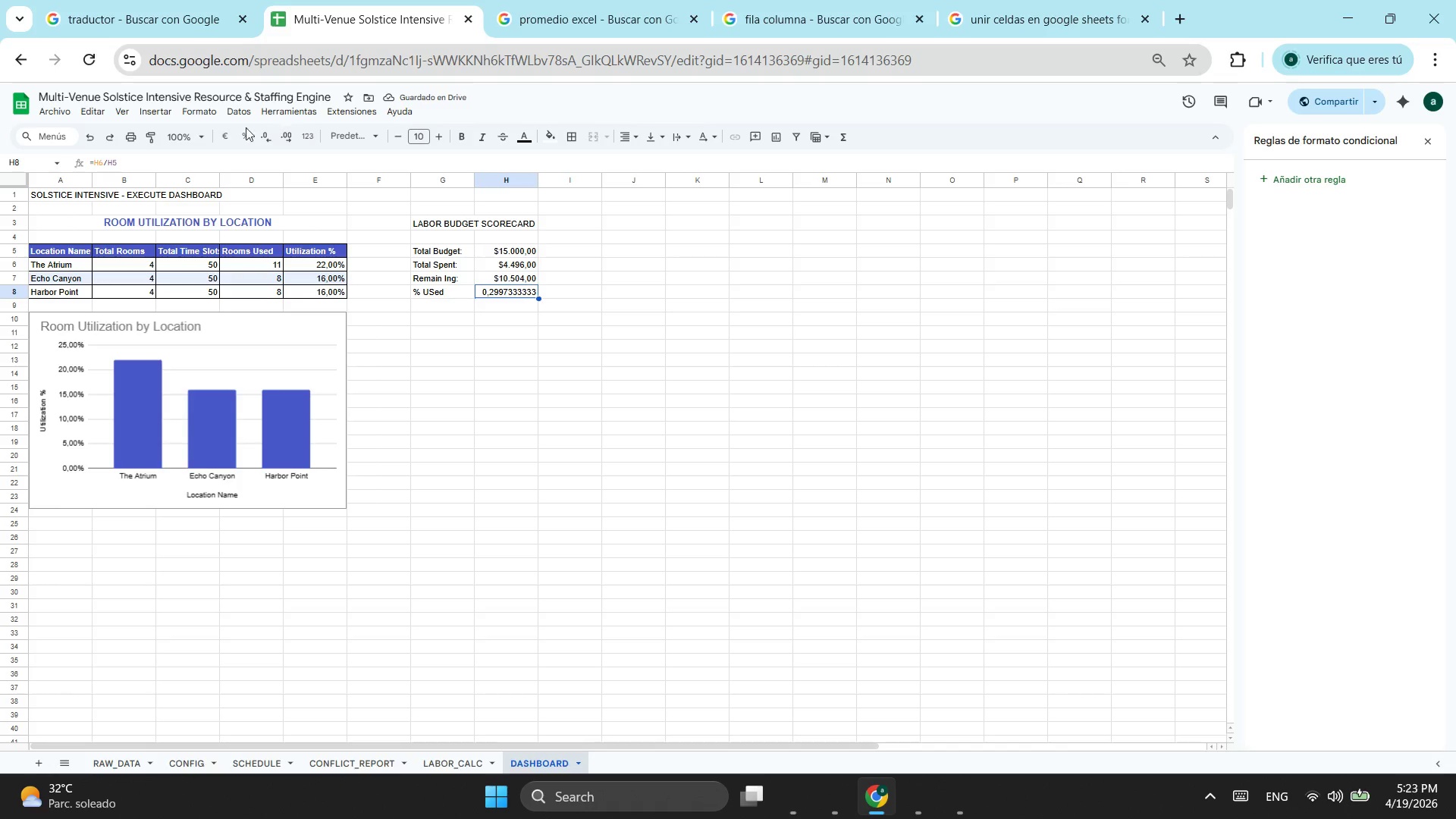 
left_click([240, 140])
 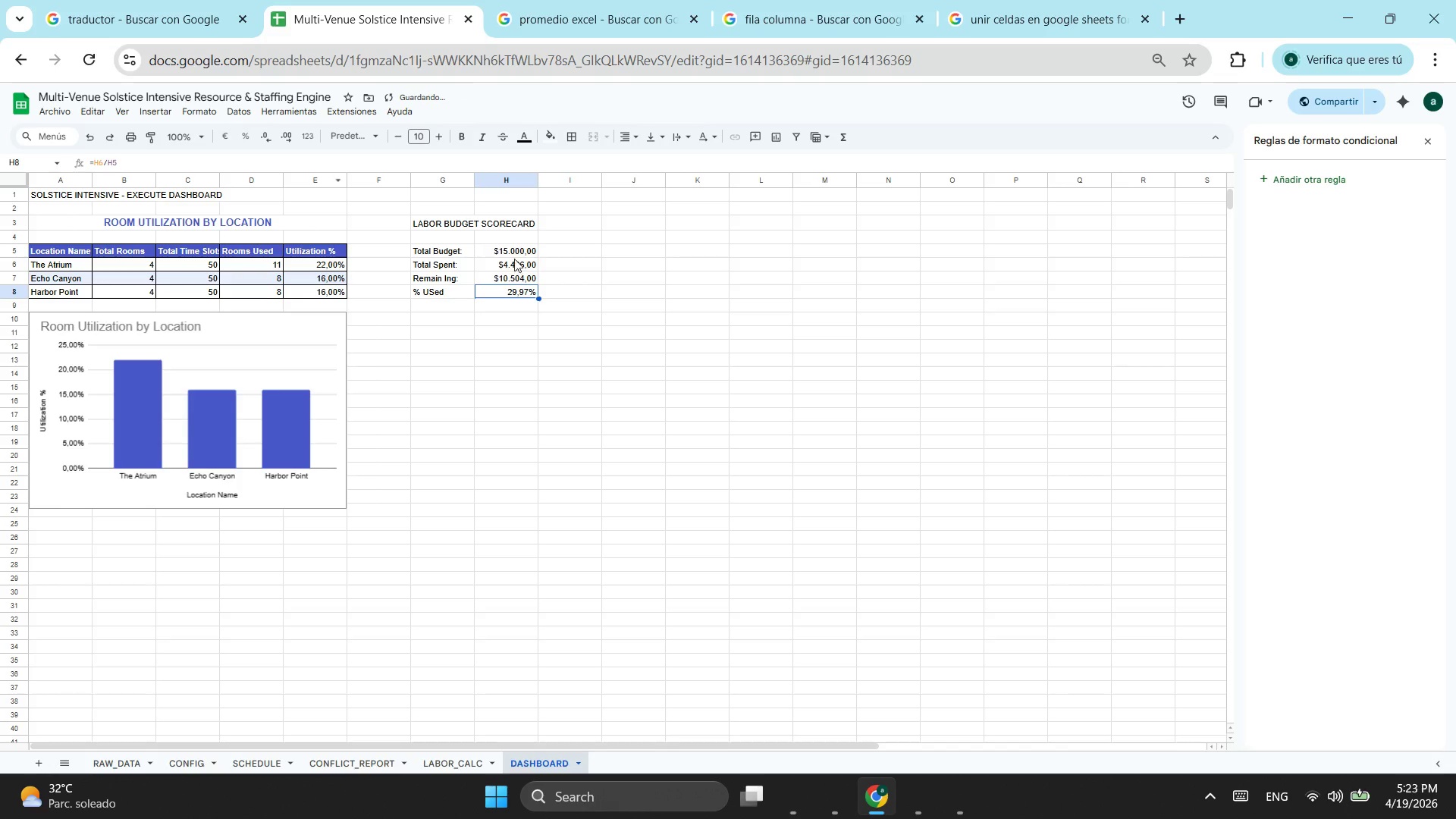 
left_click_drag(start_coordinate=[514, 250], to_coordinate=[509, 276])
 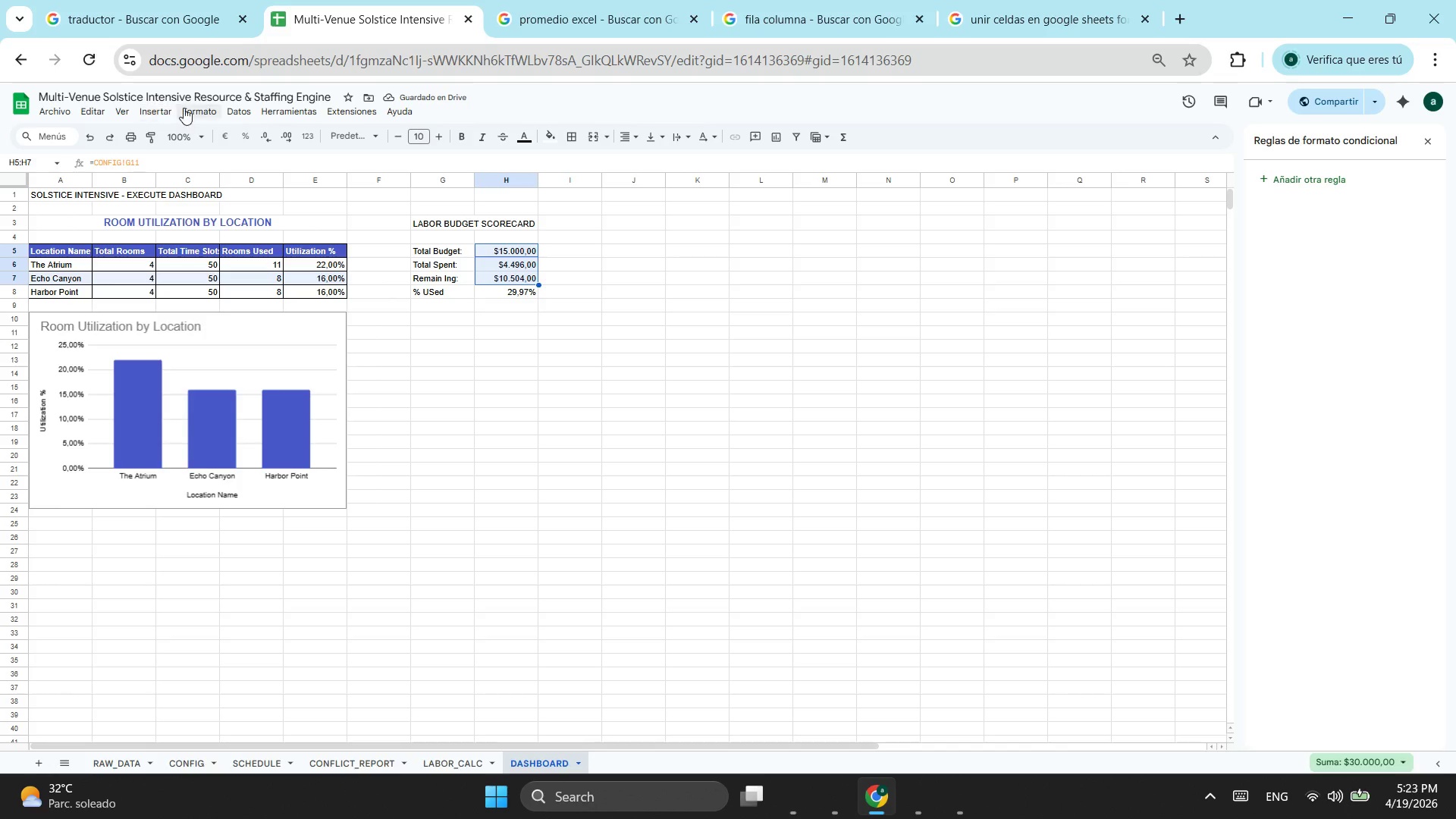 
left_click([214, 108])
 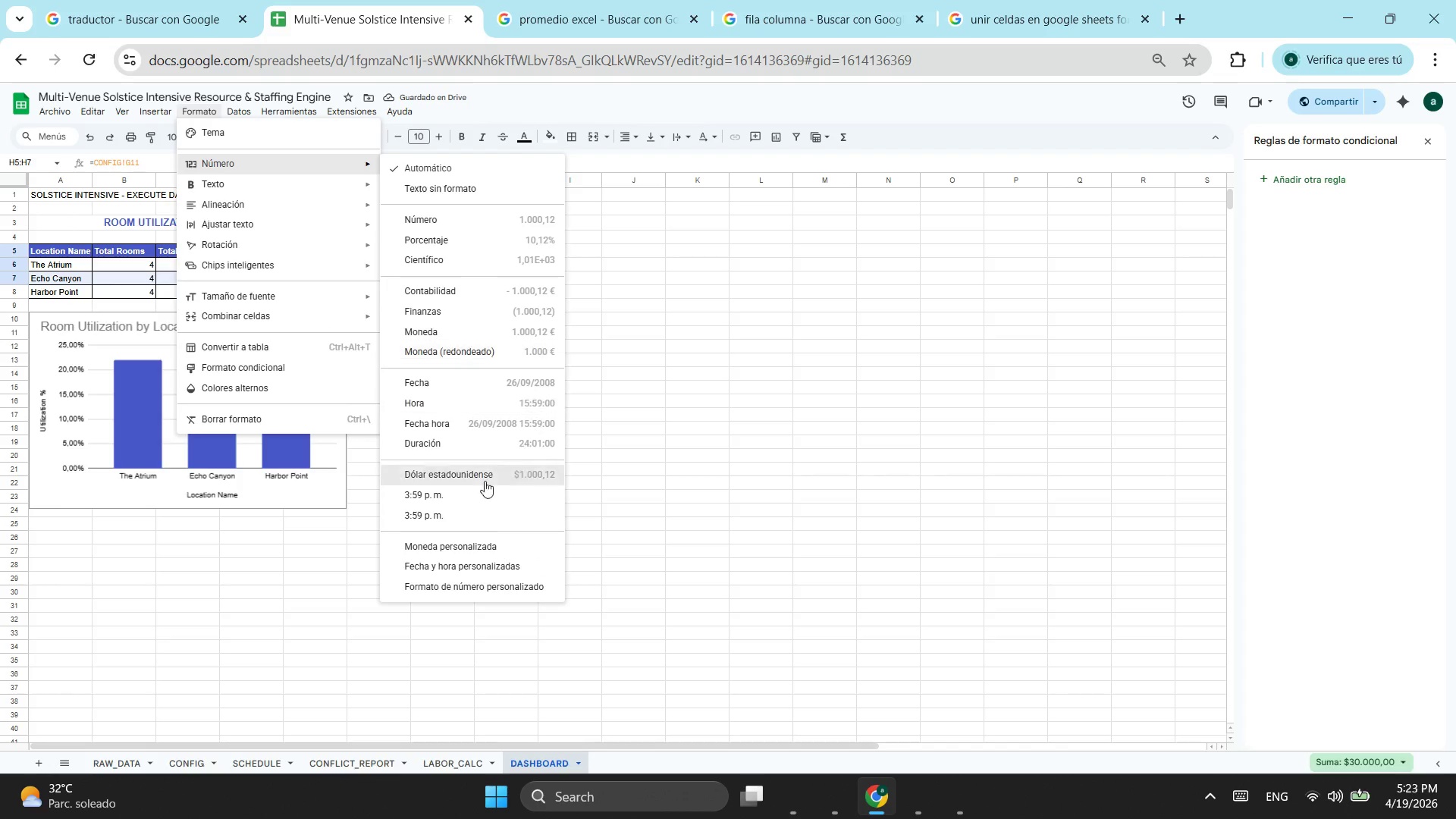 
left_click([484, 476])
 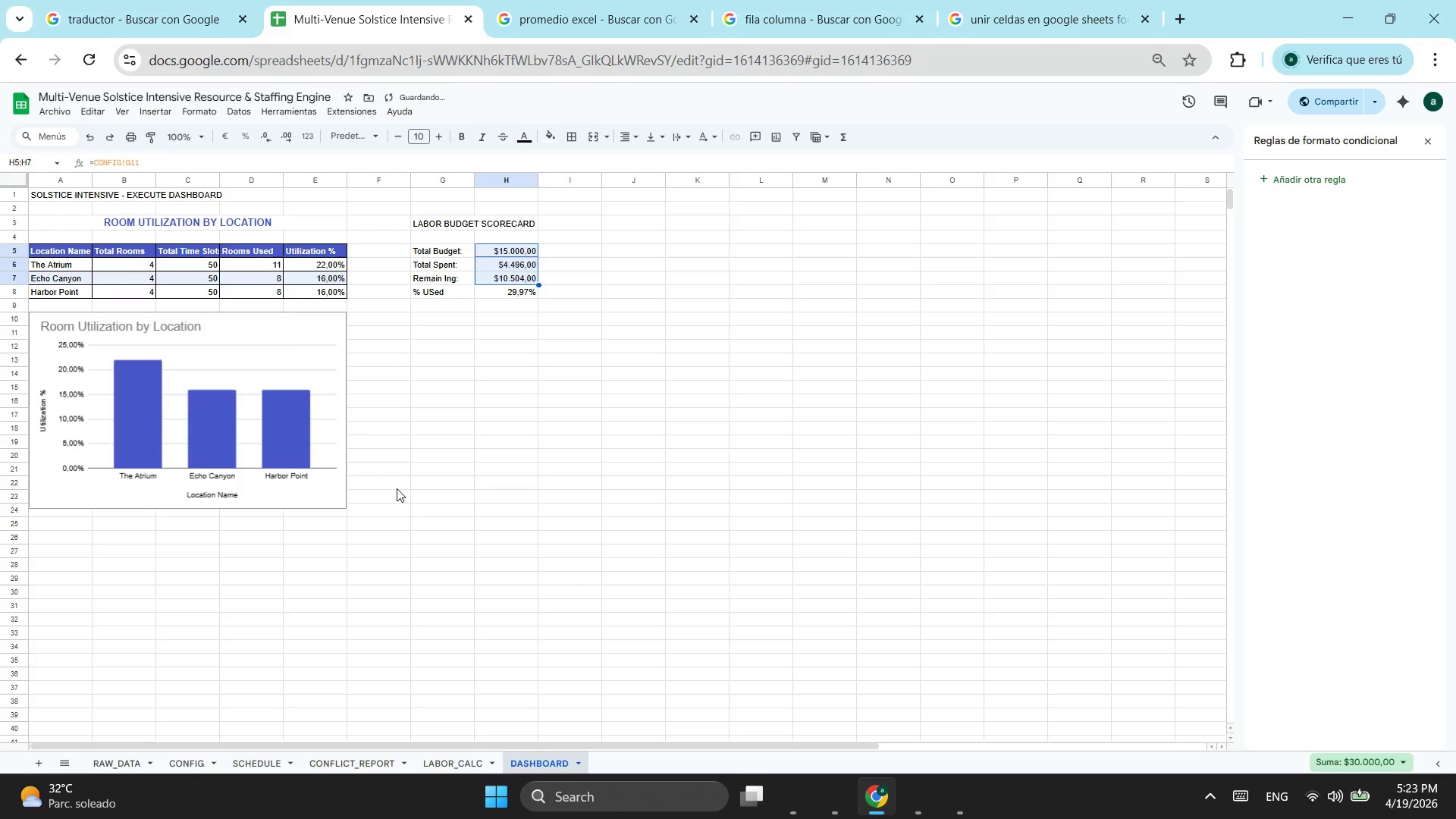 
left_click([397, 488])
 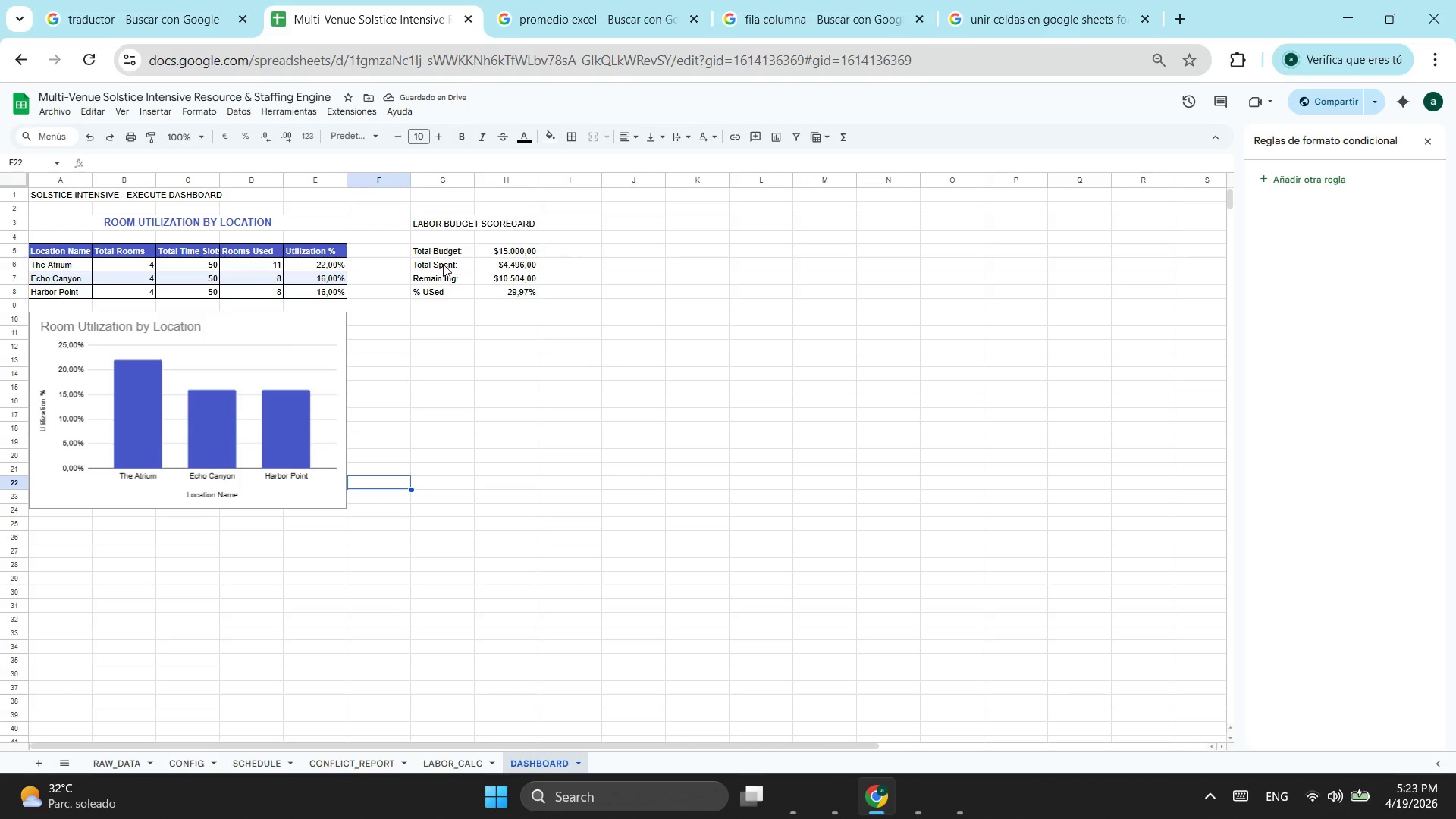 
left_click_drag(start_coordinate=[445, 244], to_coordinate=[501, 269])
 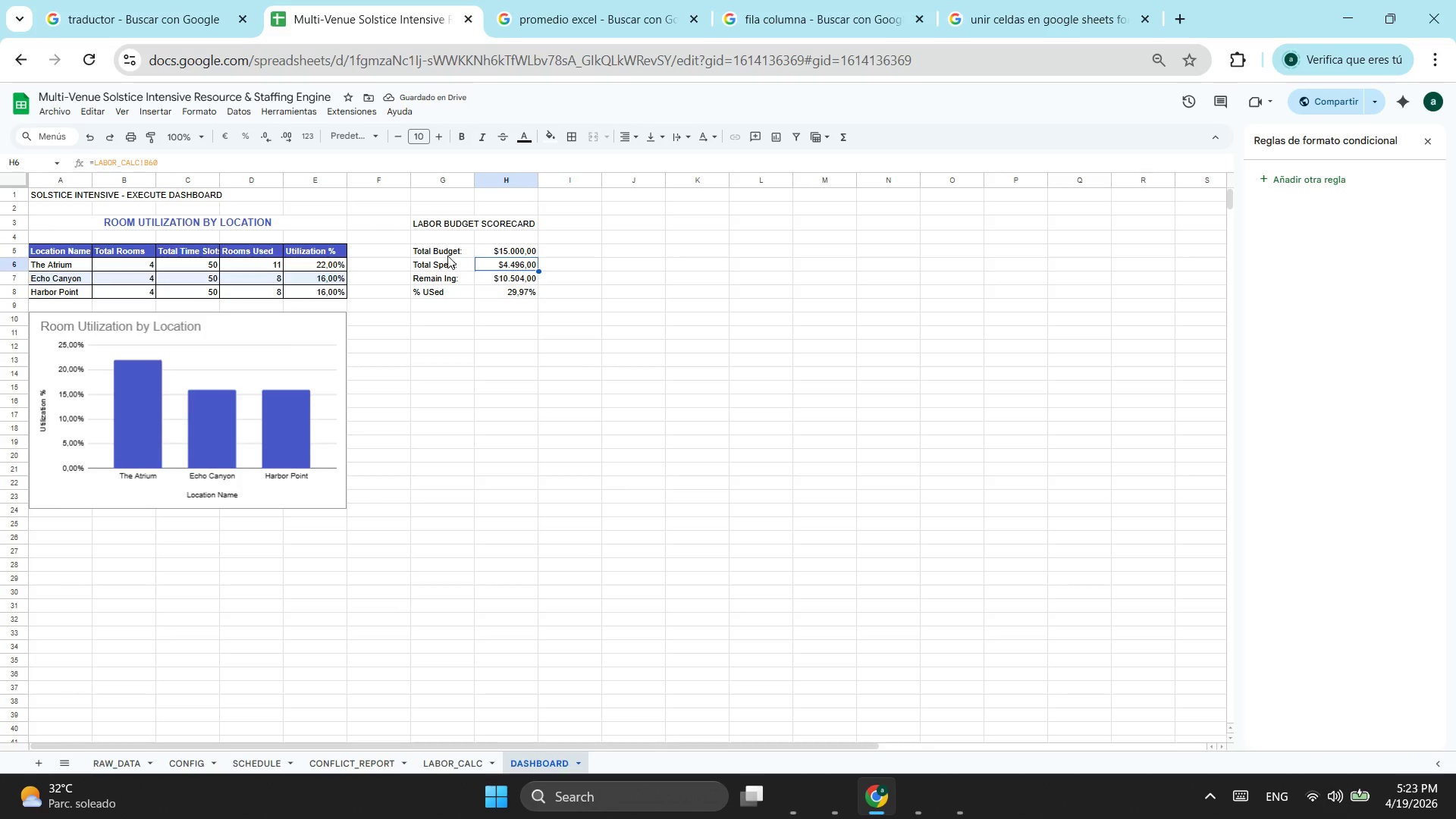 
left_click_drag(start_coordinate=[444, 252], to_coordinate=[508, 297])
 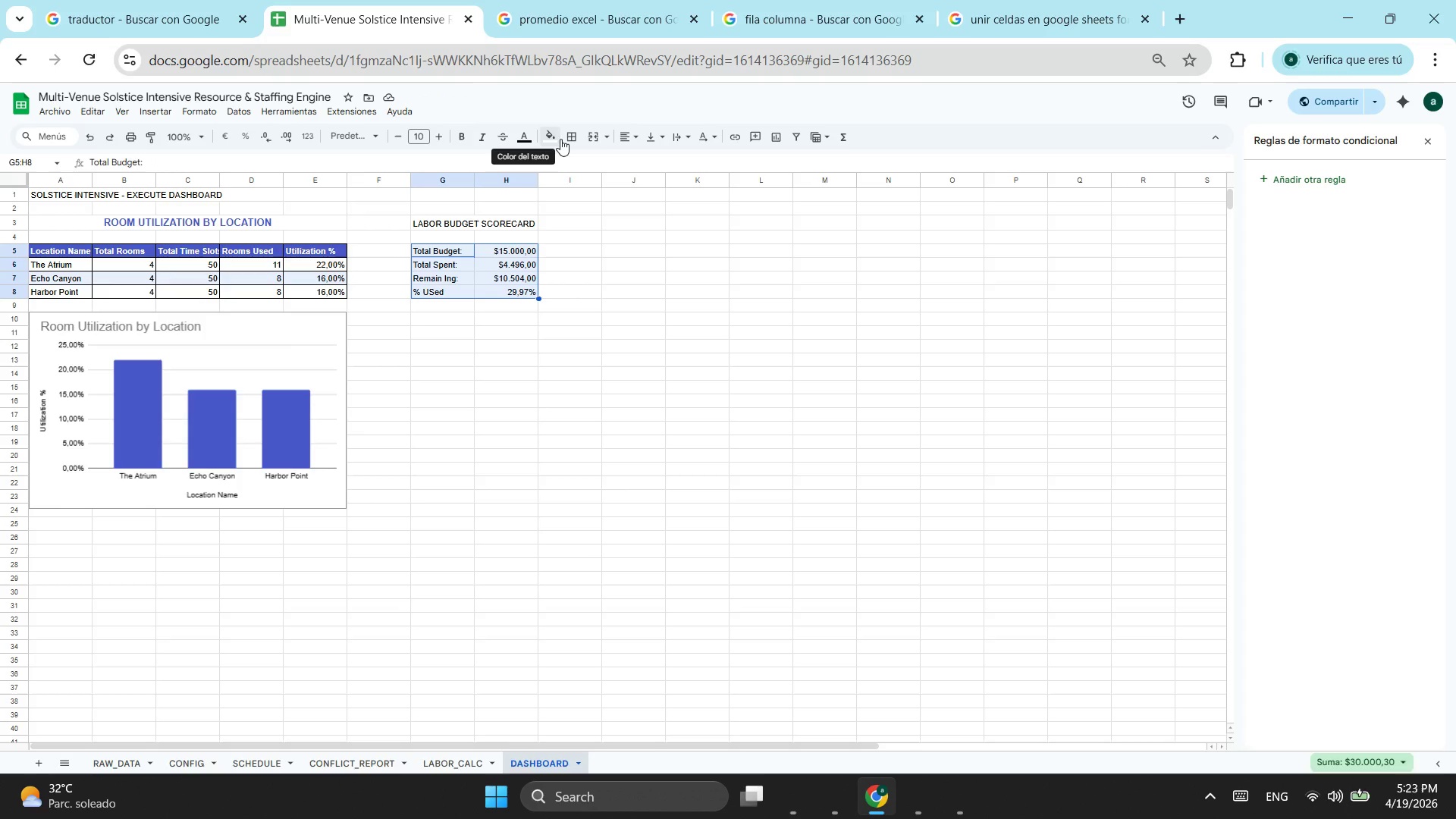 
left_click([576, 139])
 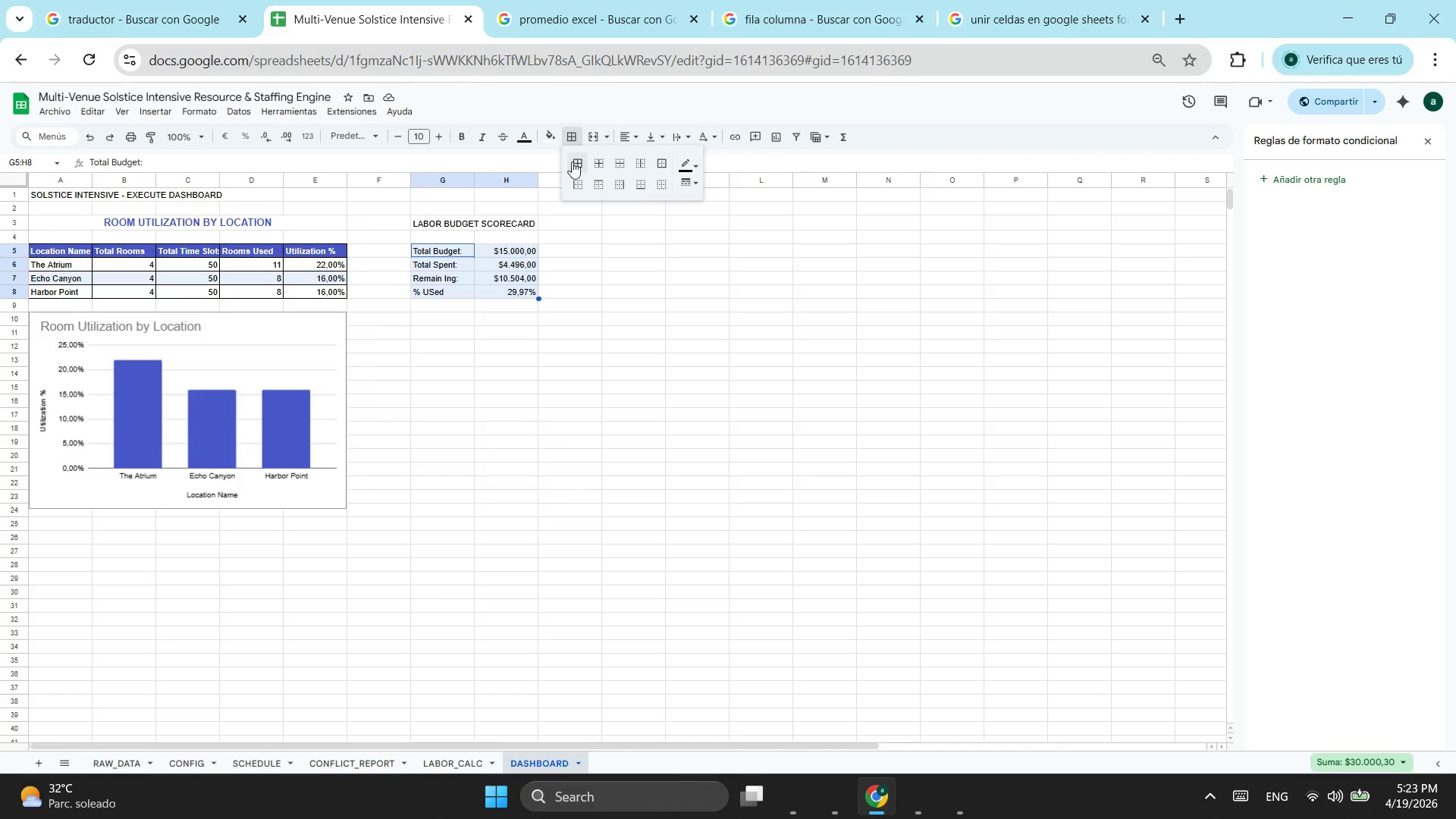 
left_click([573, 162])
 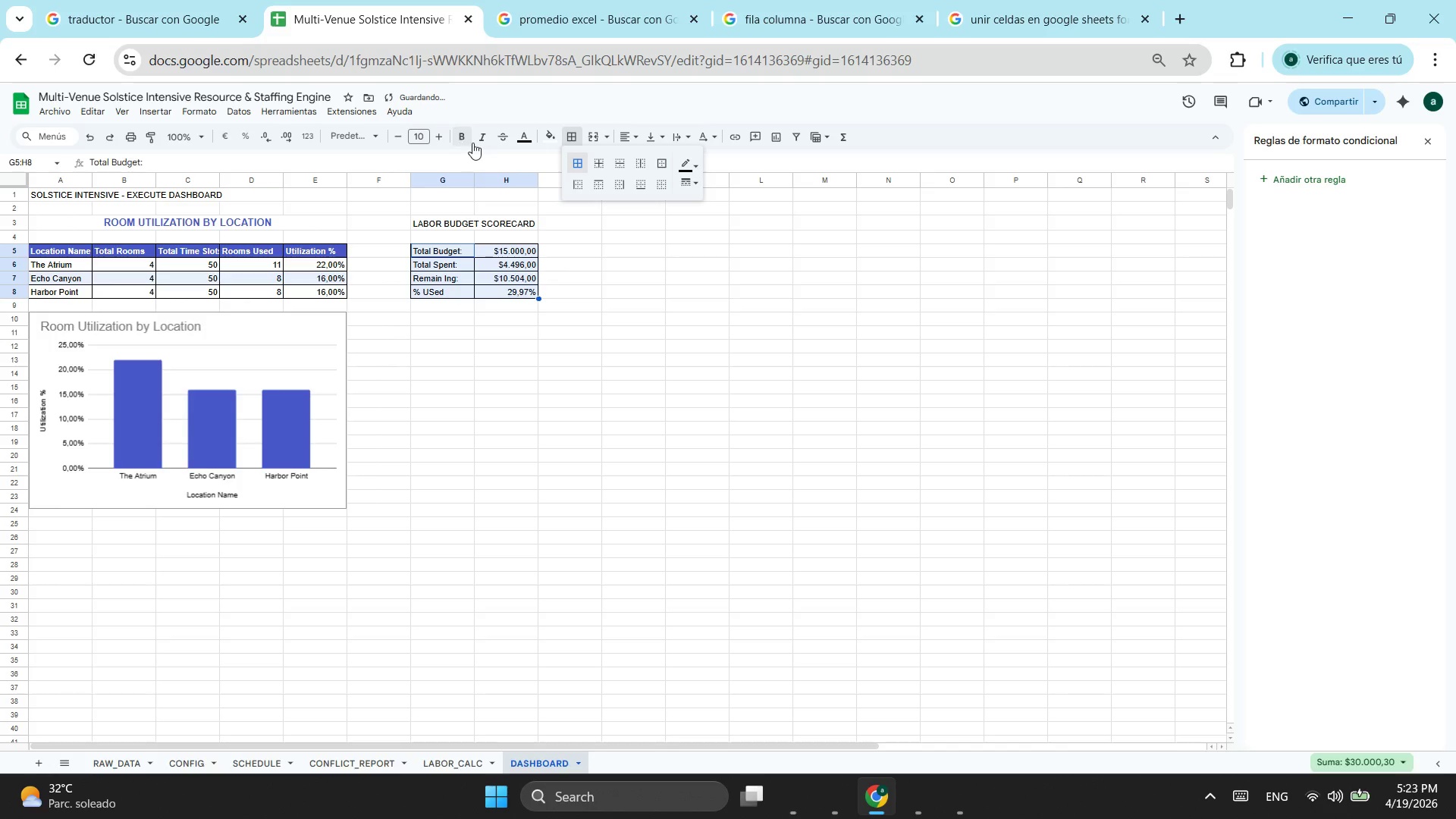 
left_click([478, 240])
 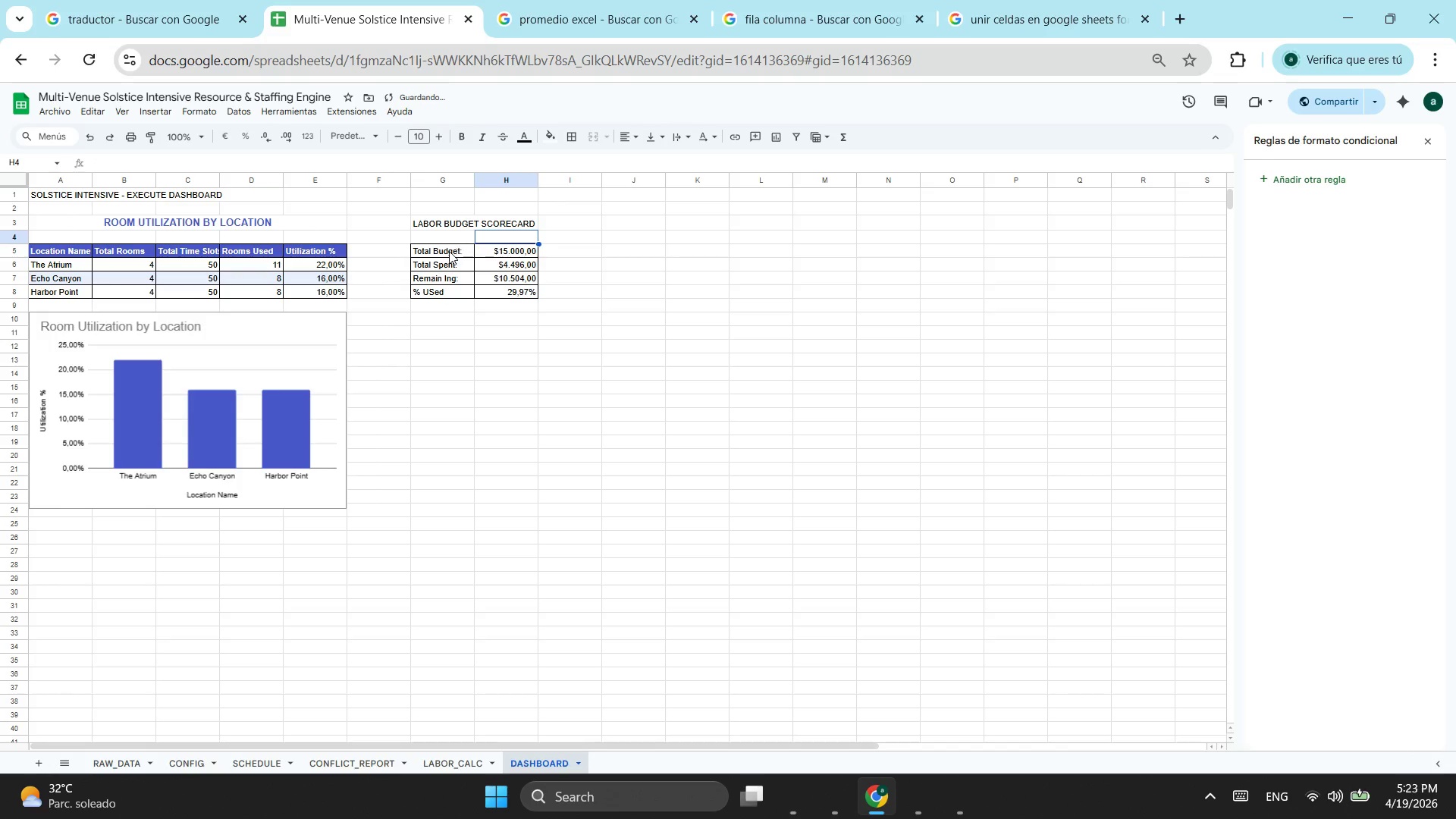 
left_click_drag(start_coordinate=[446, 252], to_coordinate=[457, 294])
 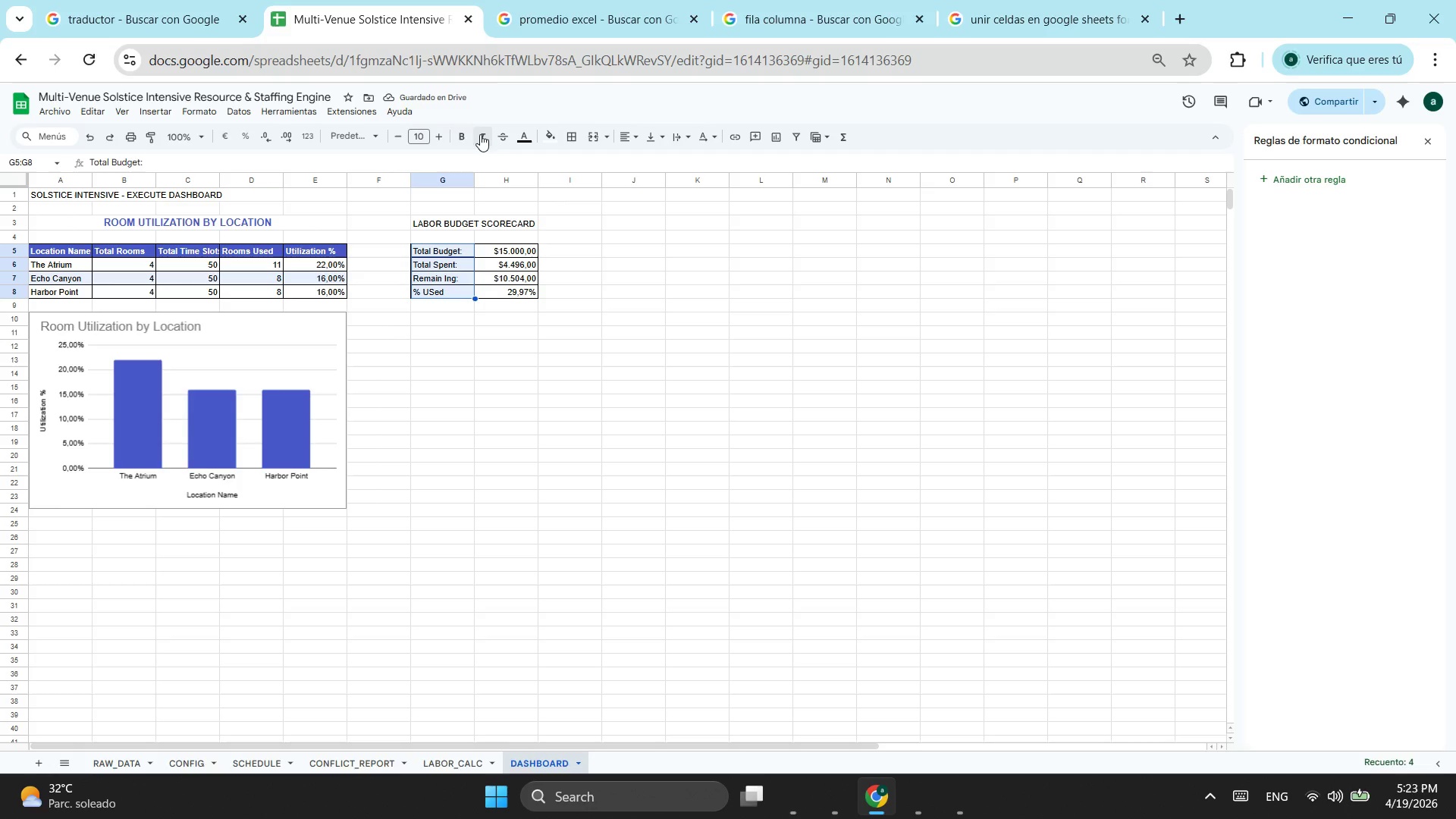 
left_click([453, 139])
 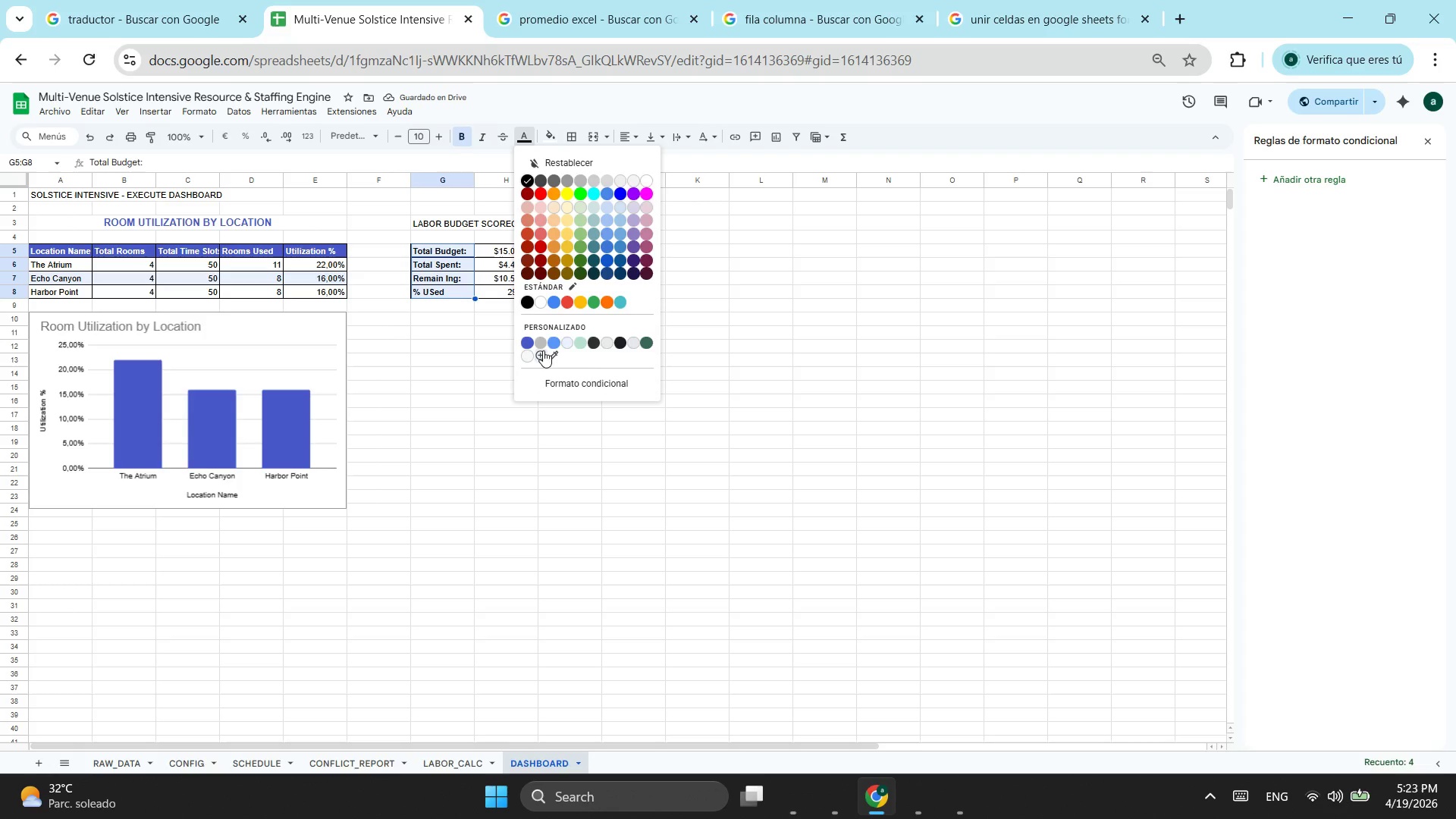 
left_click([527, 338])
 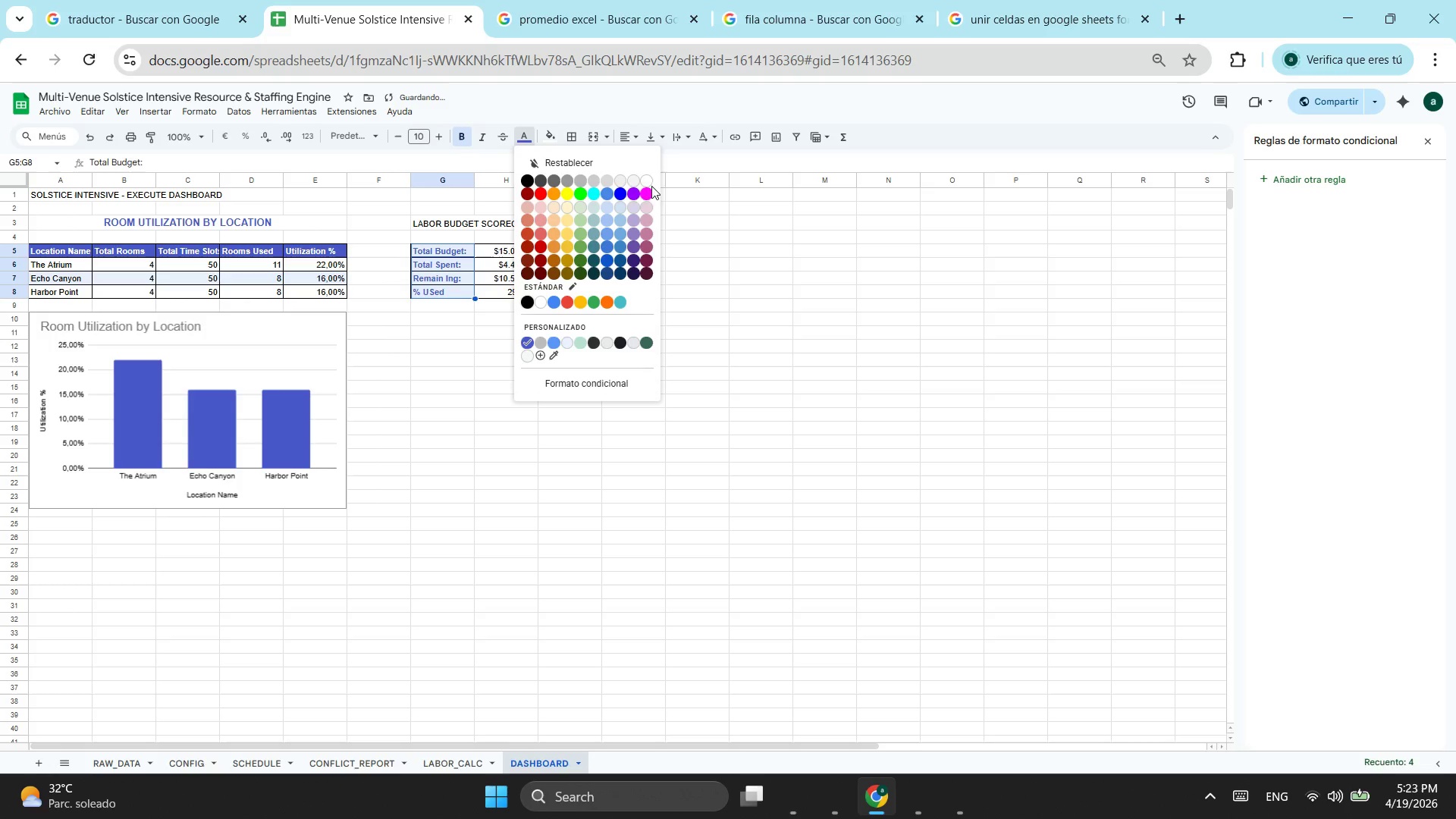 
double_click([550, 133])
 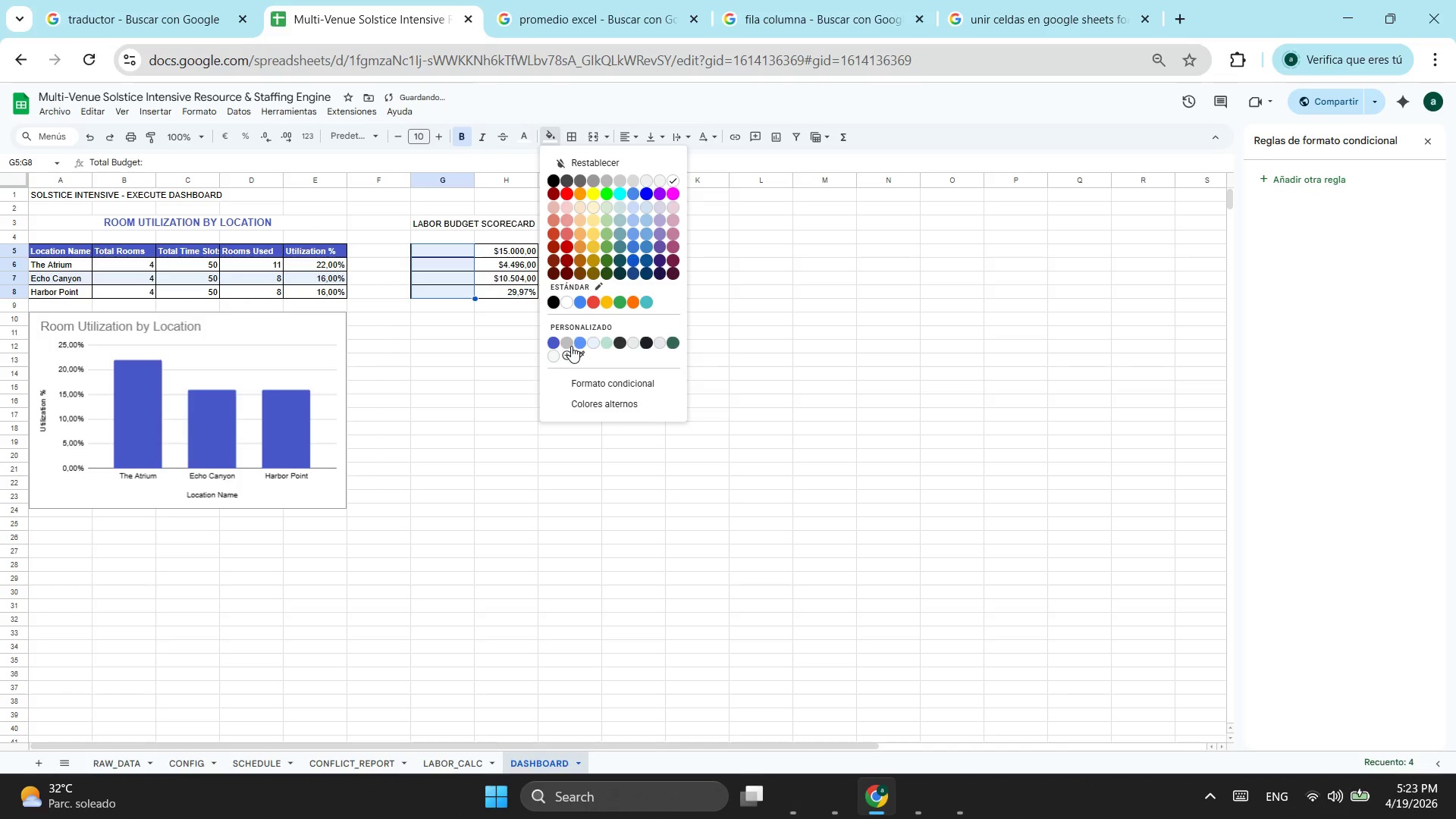 
left_click_drag(start_coordinate=[548, 335], to_coordinate=[555, 337])
 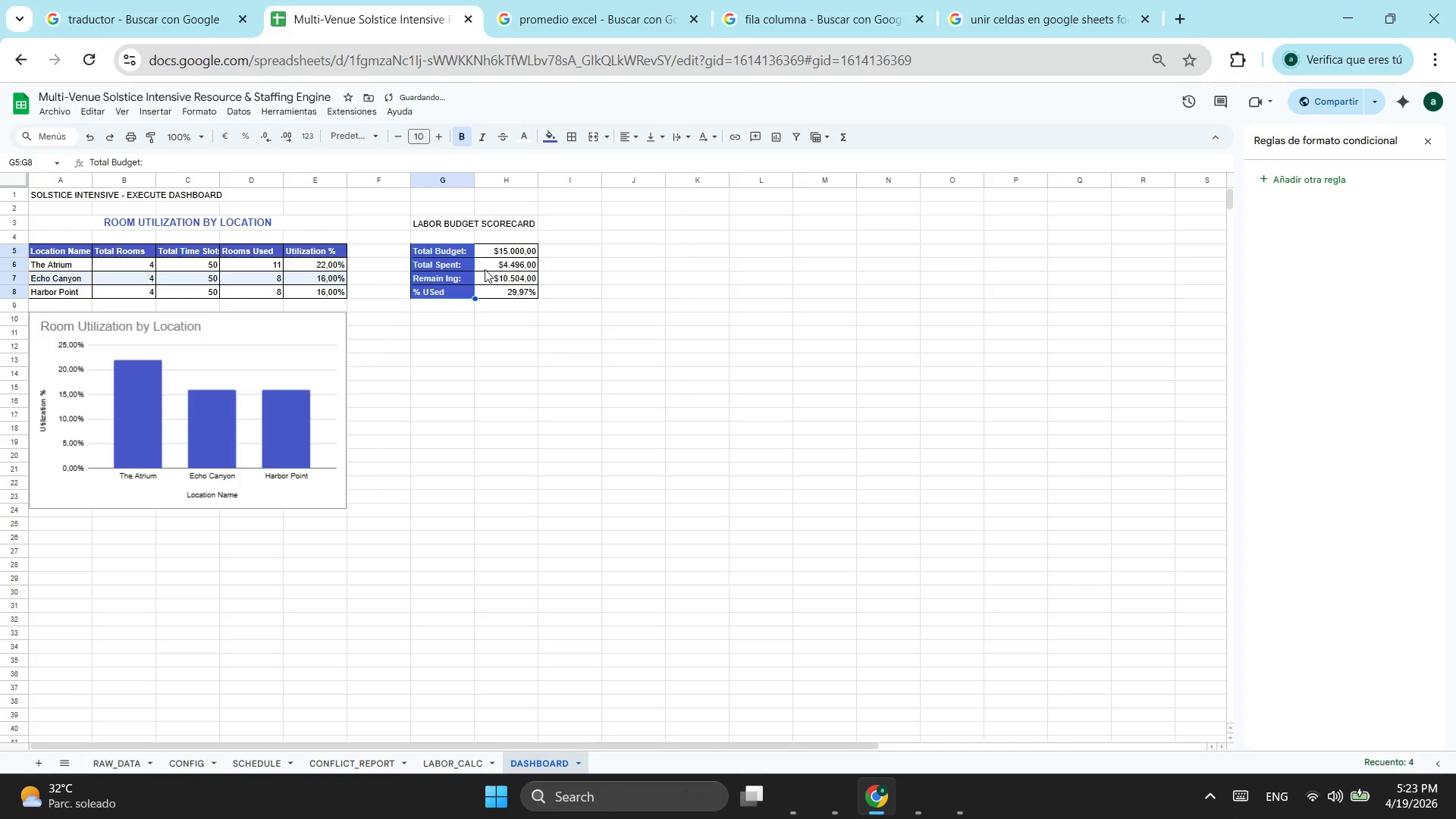 
left_click([449, 290])
 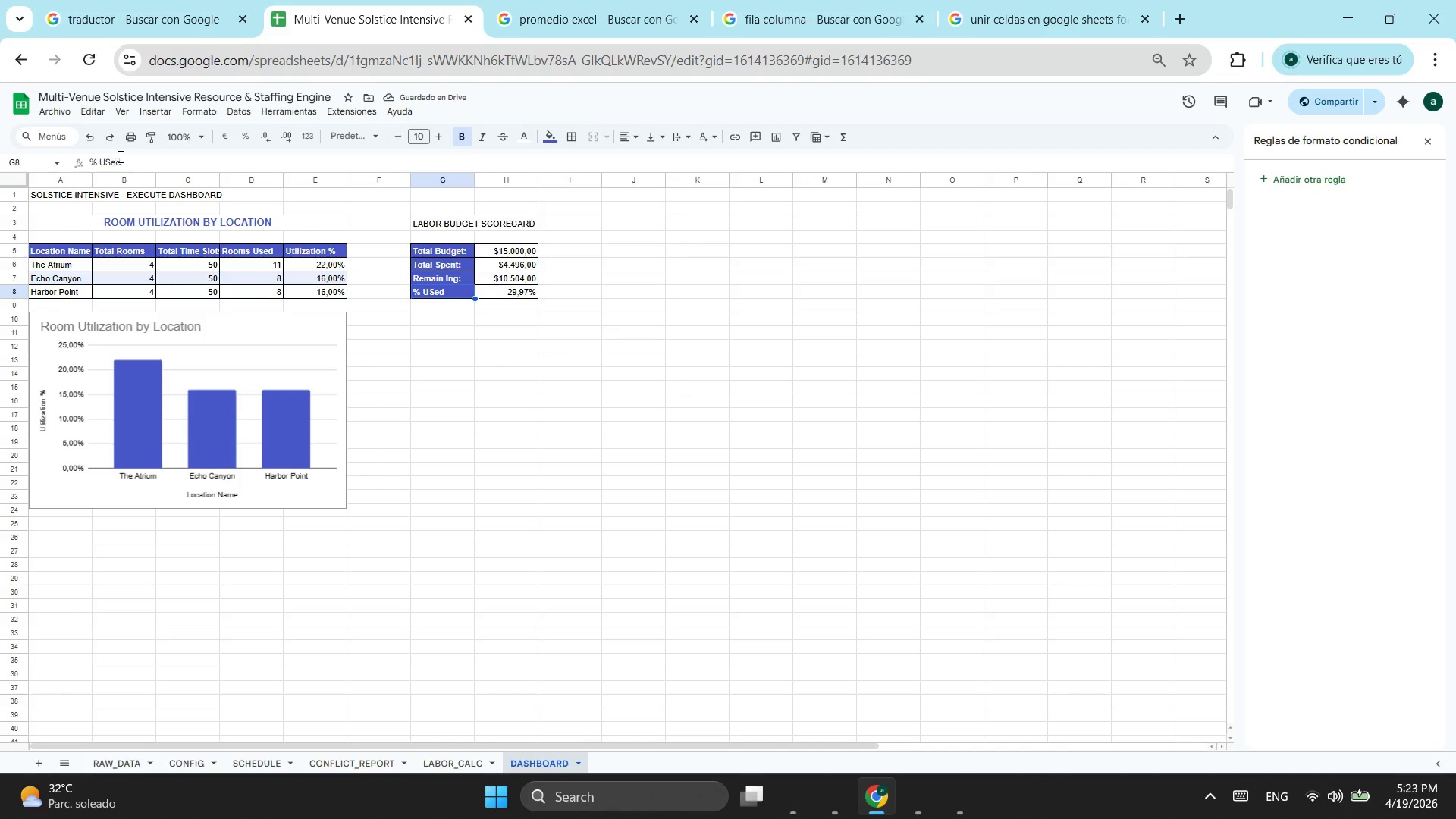 
left_click([114, 156])
 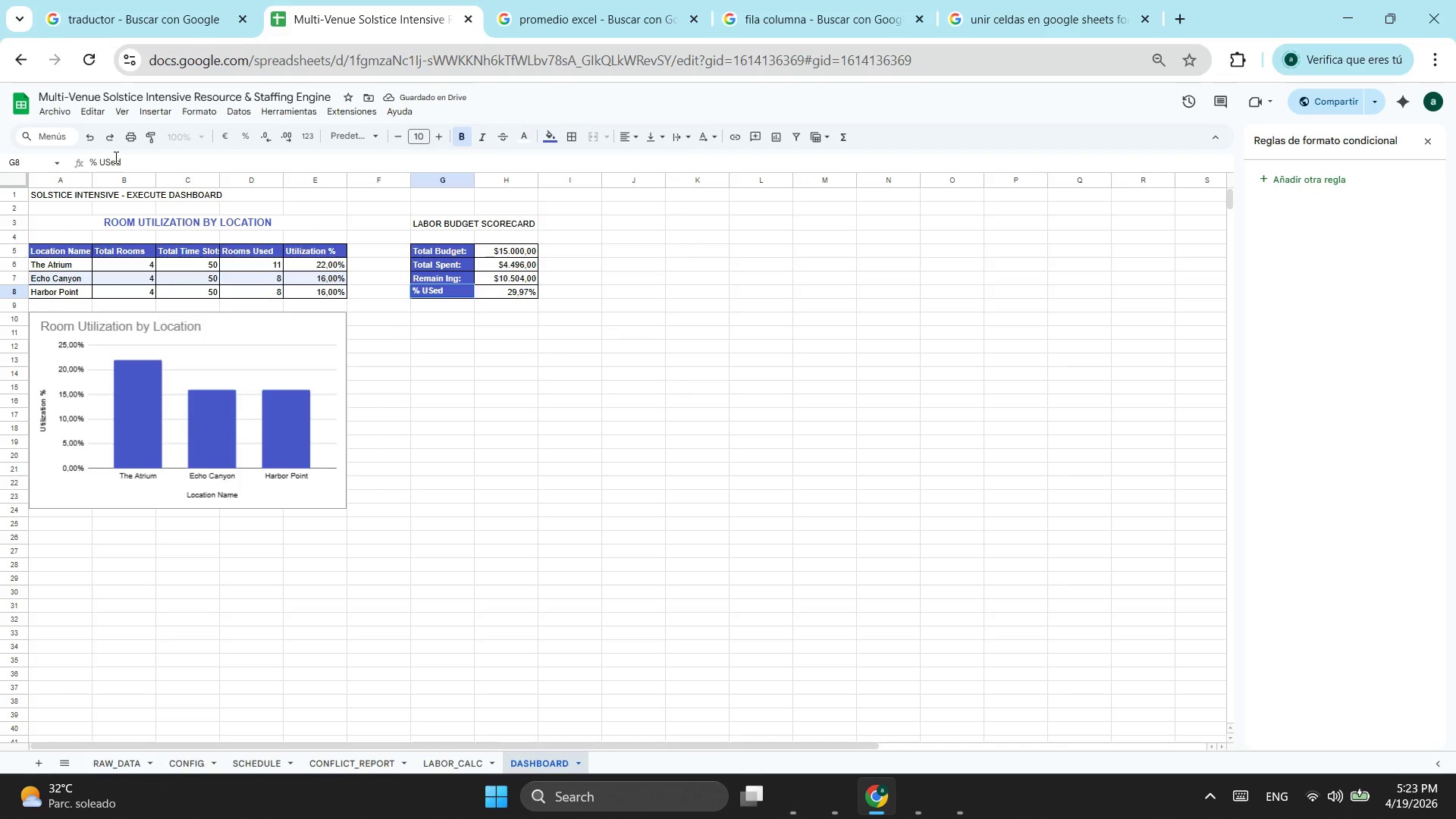 
key(ArrowLeft)
 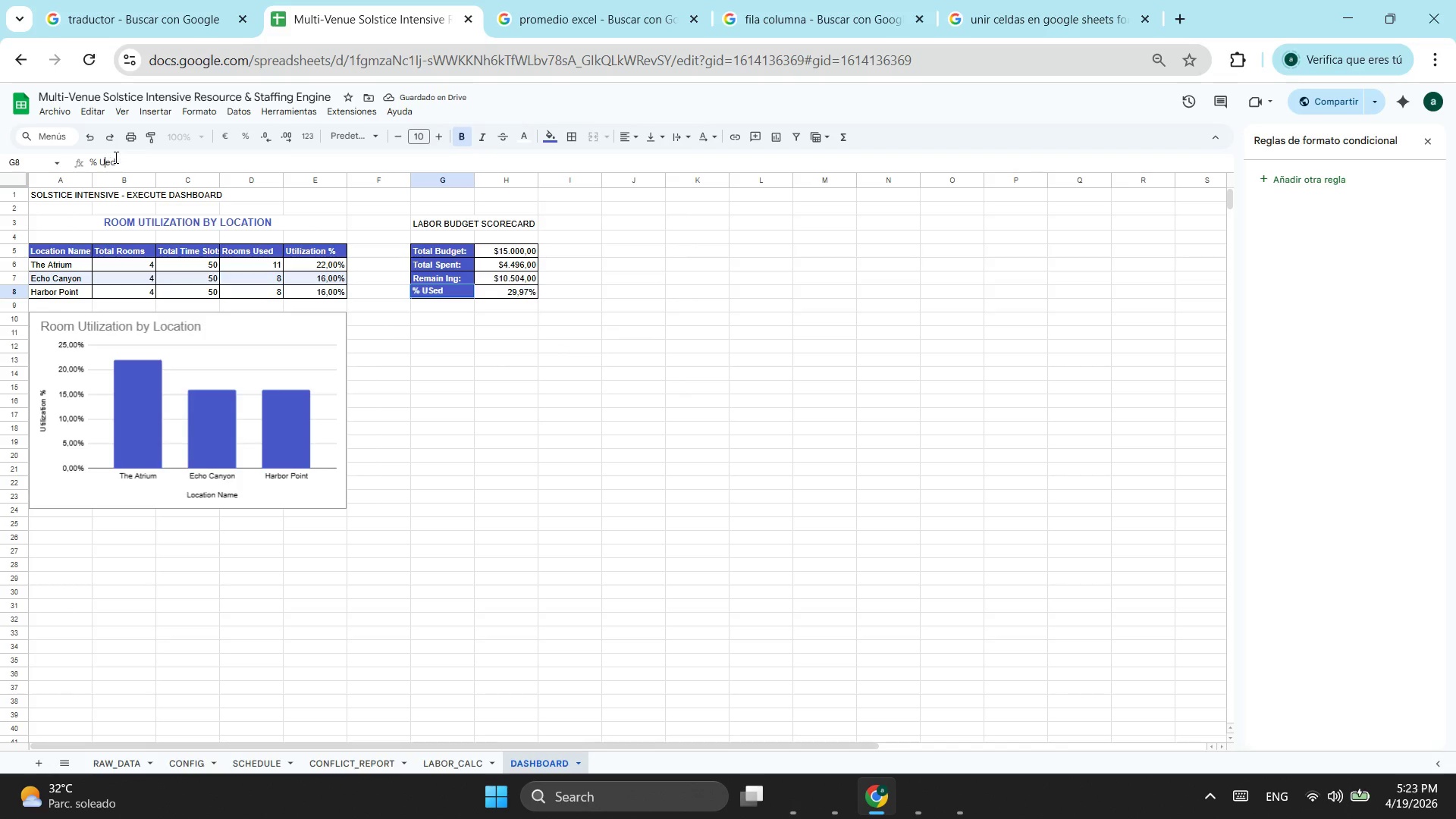 
key(Backspace)
 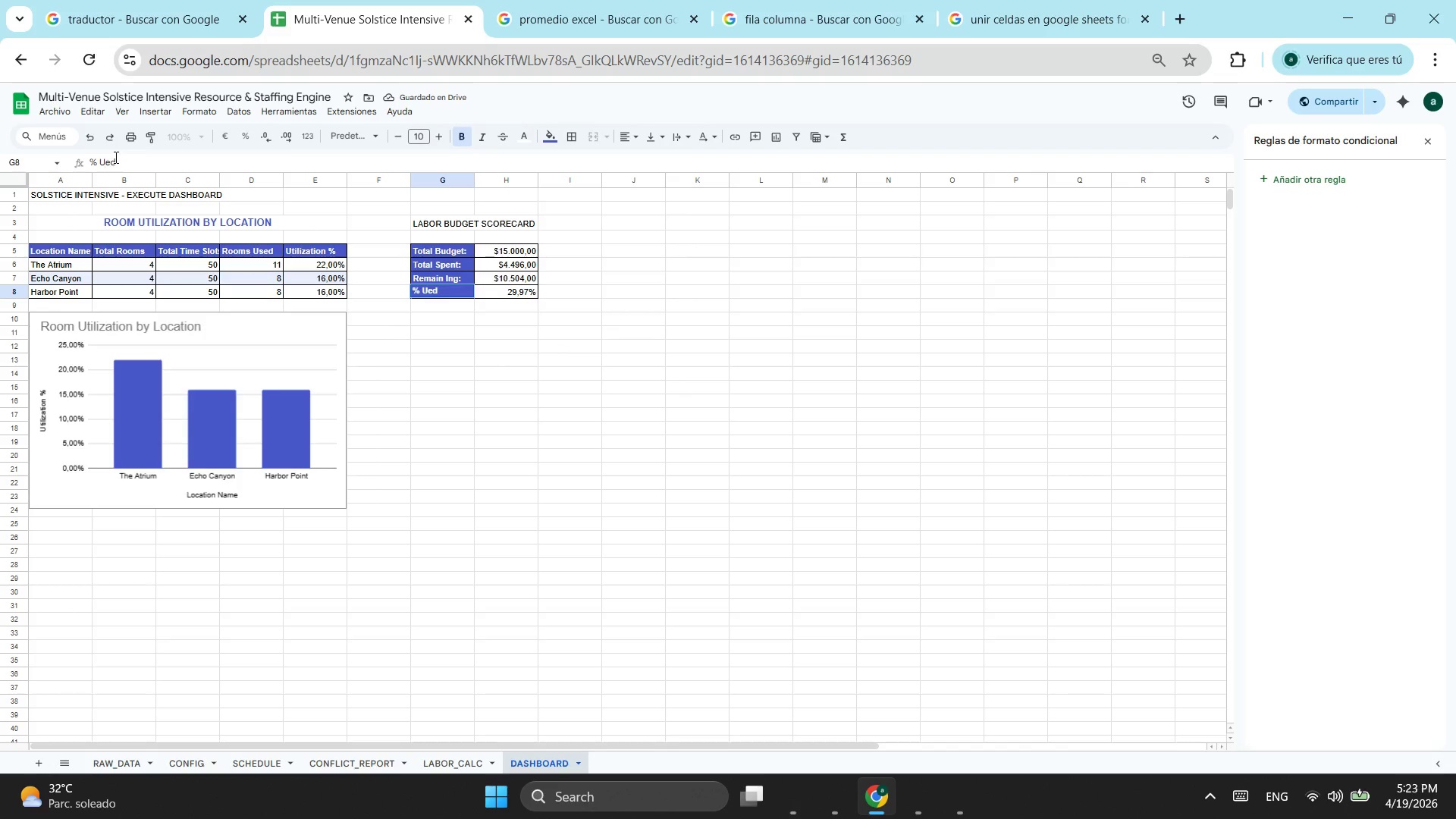 
key(S)
 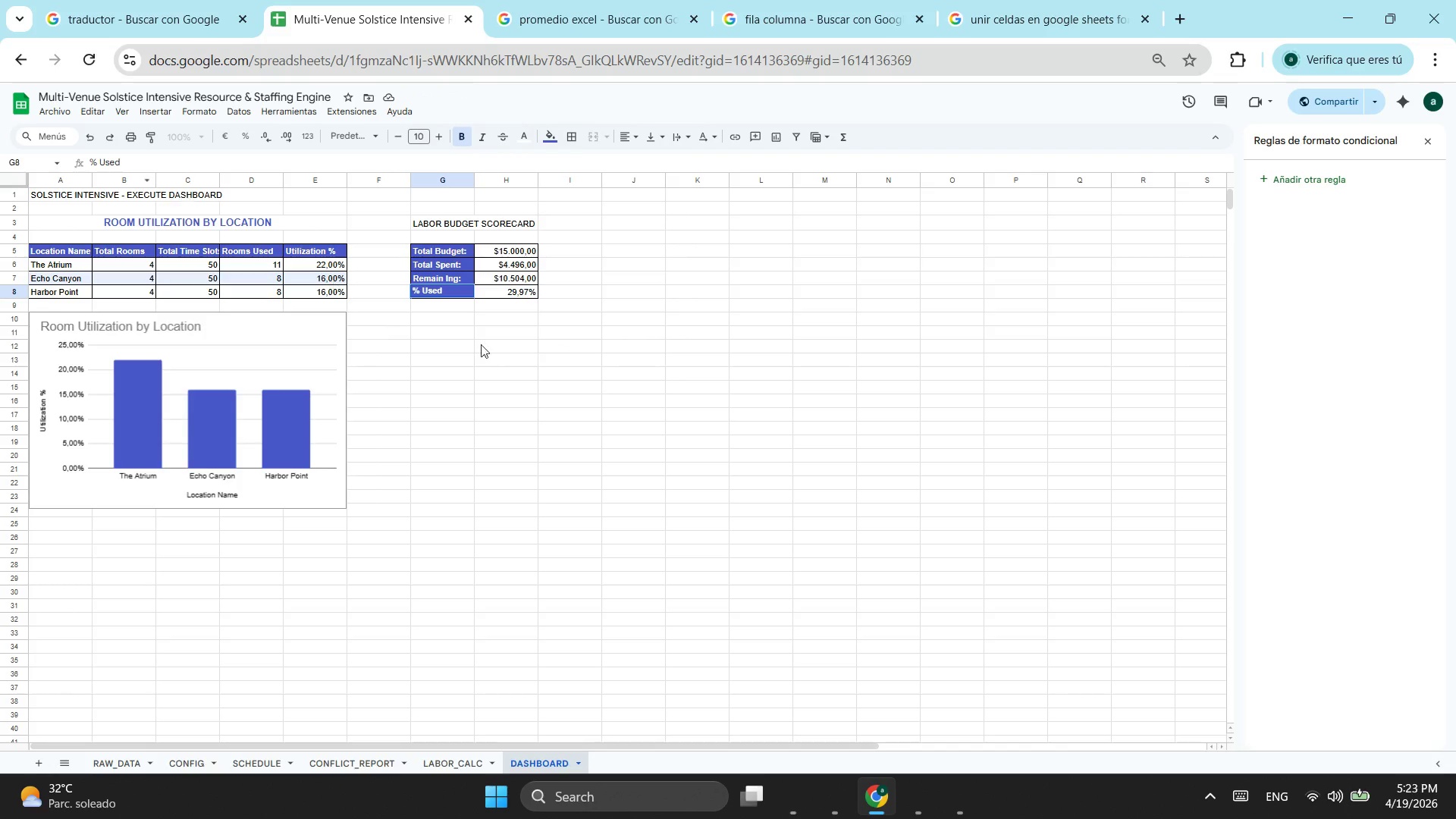 
left_click_drag(start_coordinate=[526, 355], to_coordinate=[526, 359])
 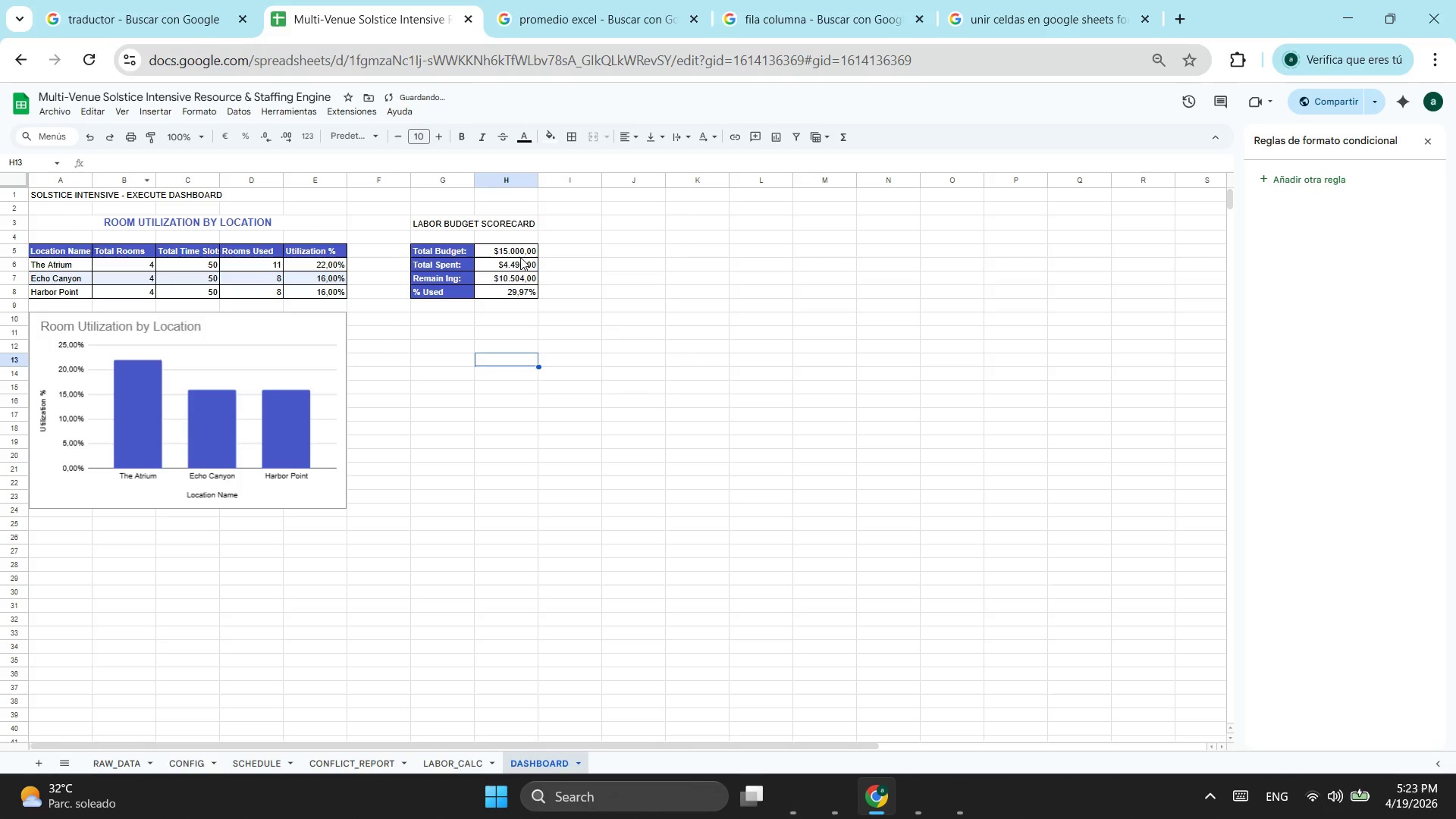 
left_click_drag(start_coordinate=[516, 250], to_coordinate=[513, 289])
 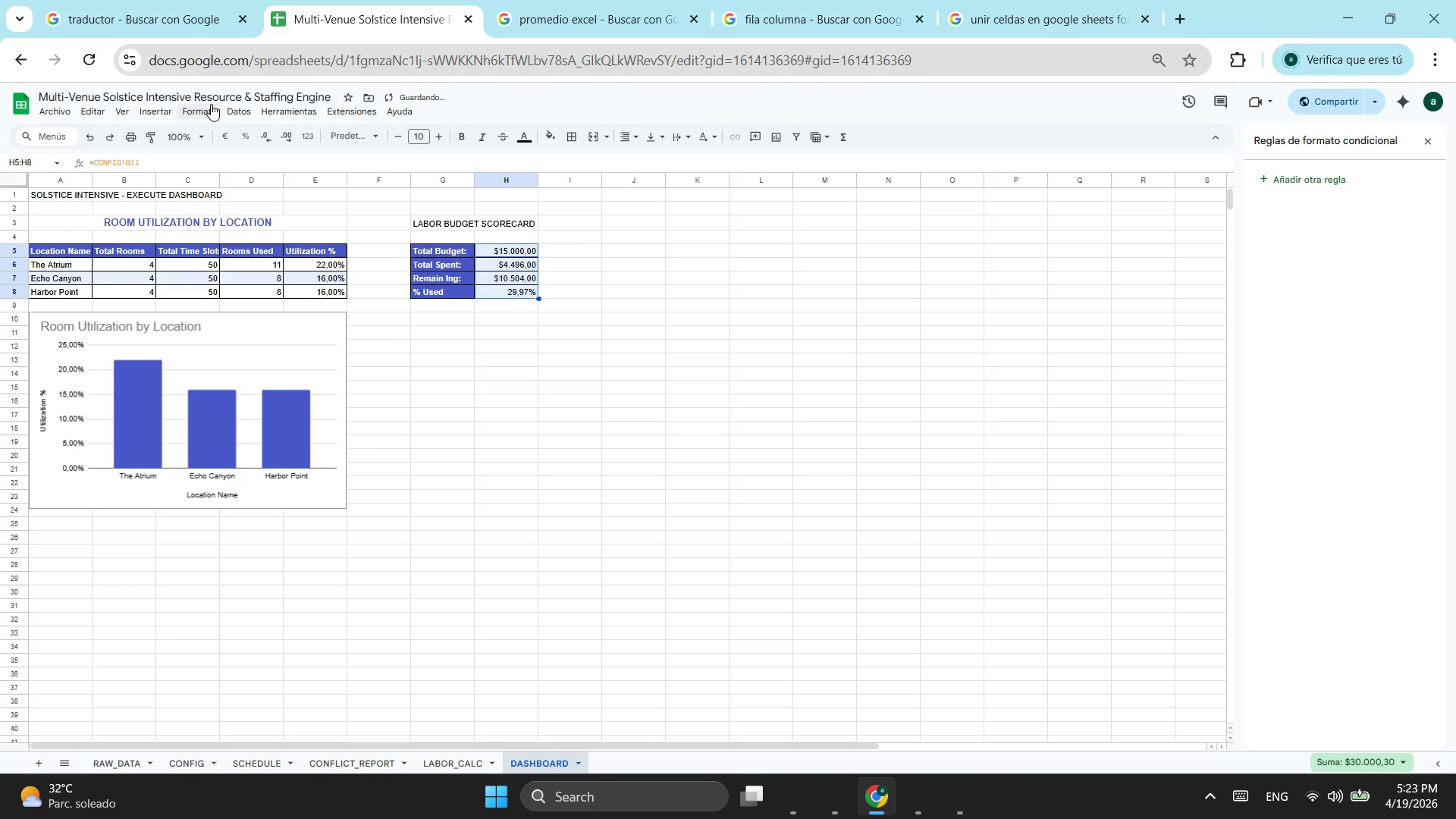 
left_click([209, 105])
 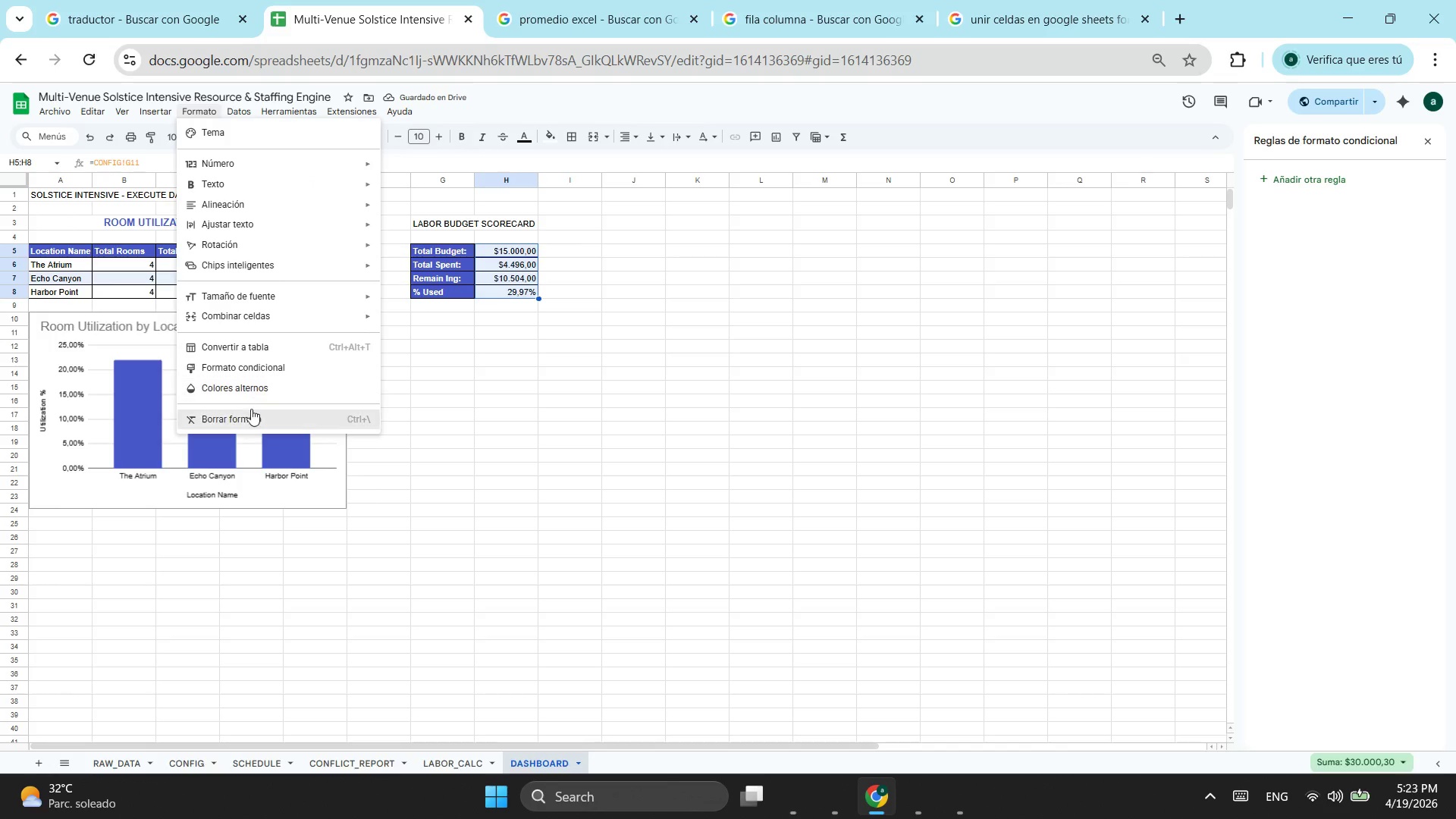 
left_click([272, 385])
 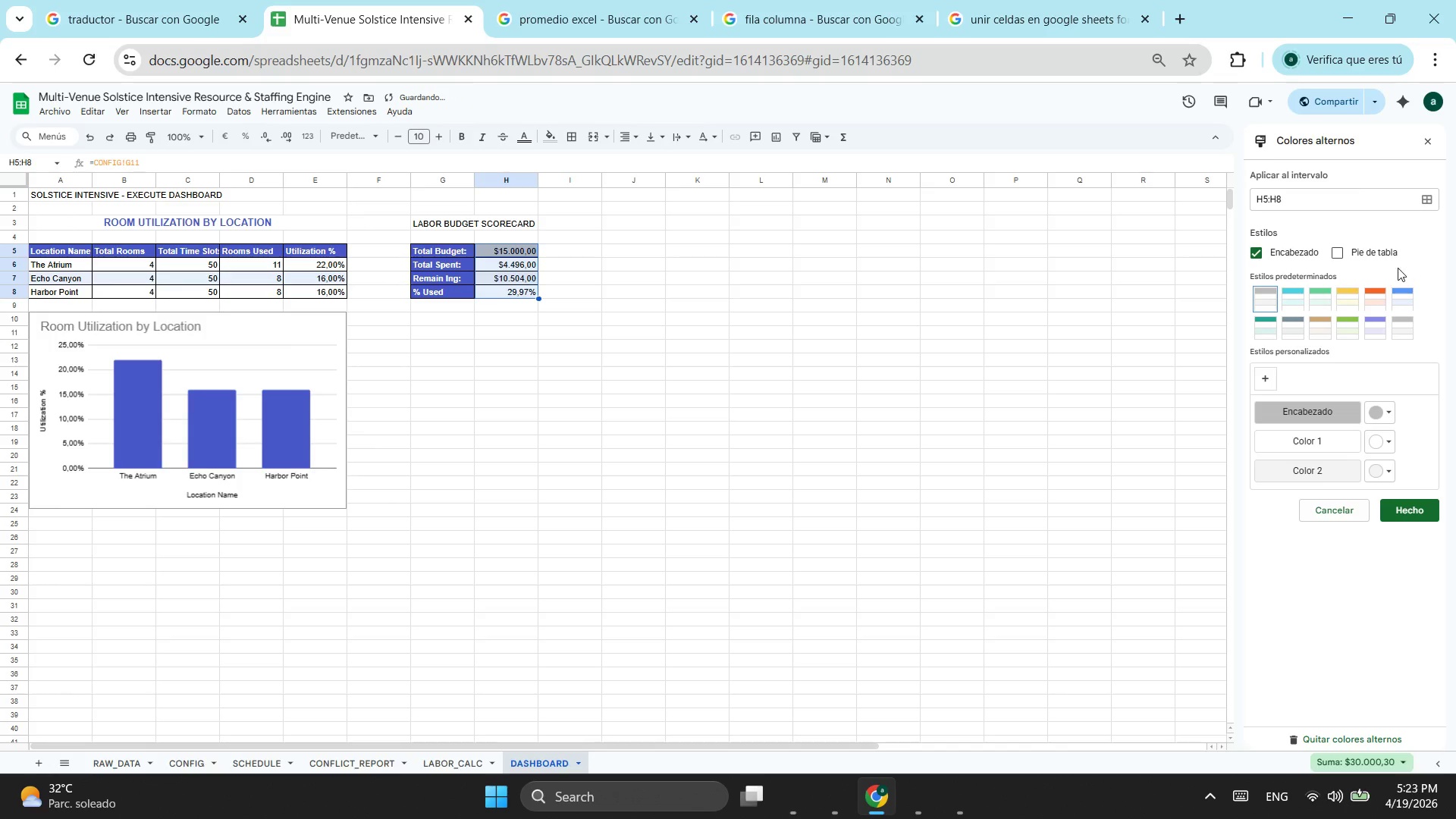 
left_click([1400, 292])
 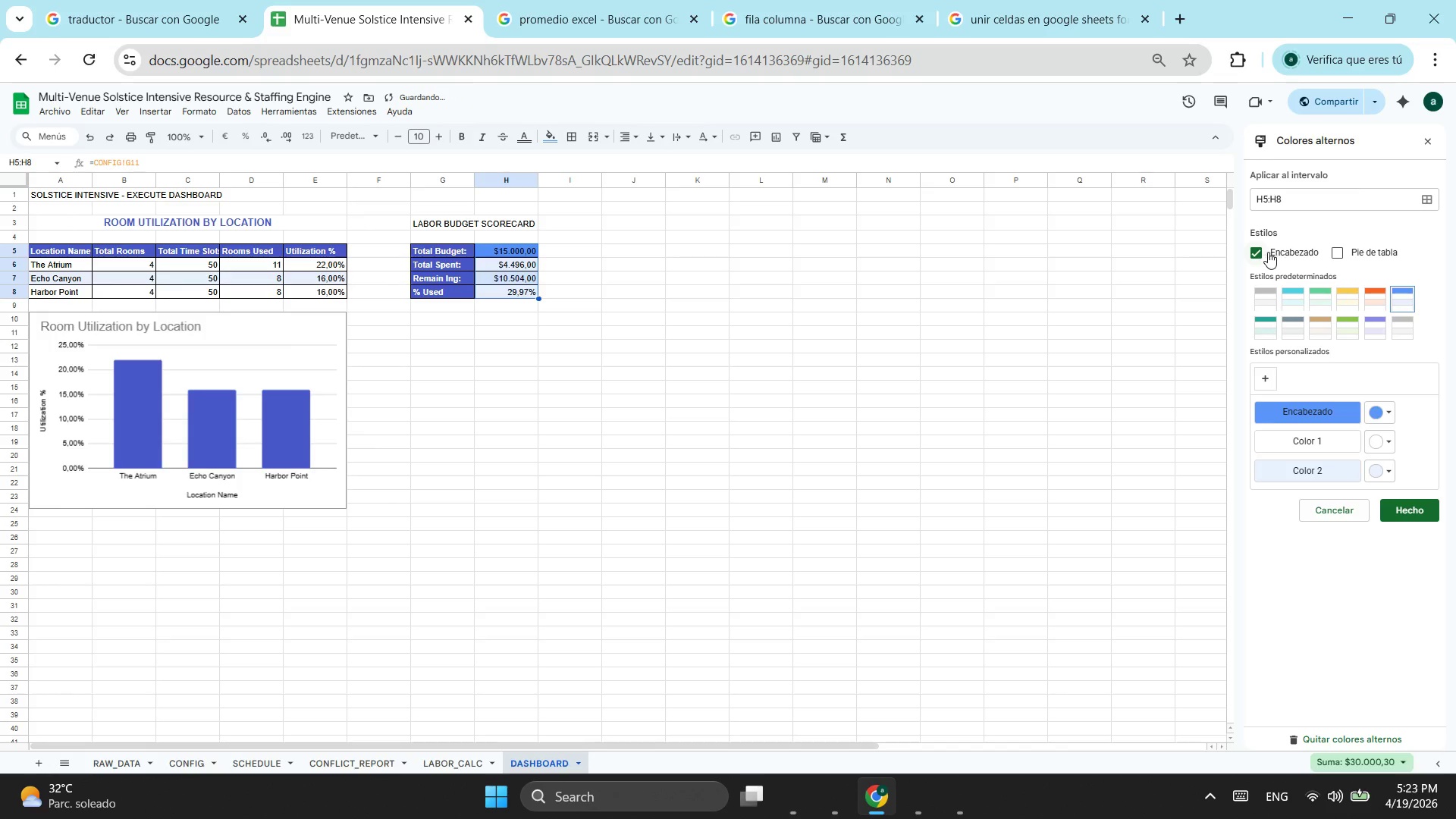 
left_click([1255, 250])
 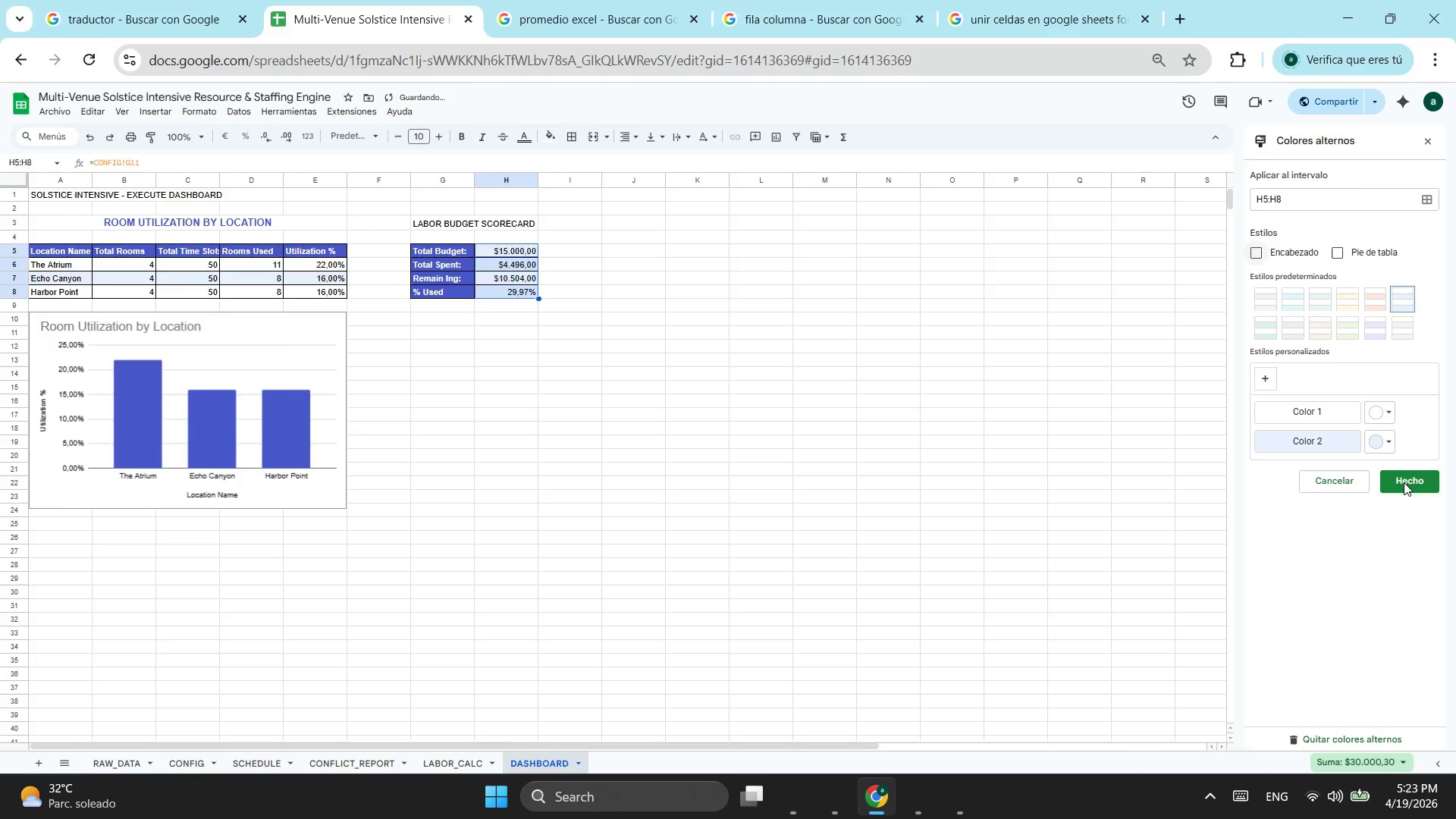 
left_click([1407, 482])
 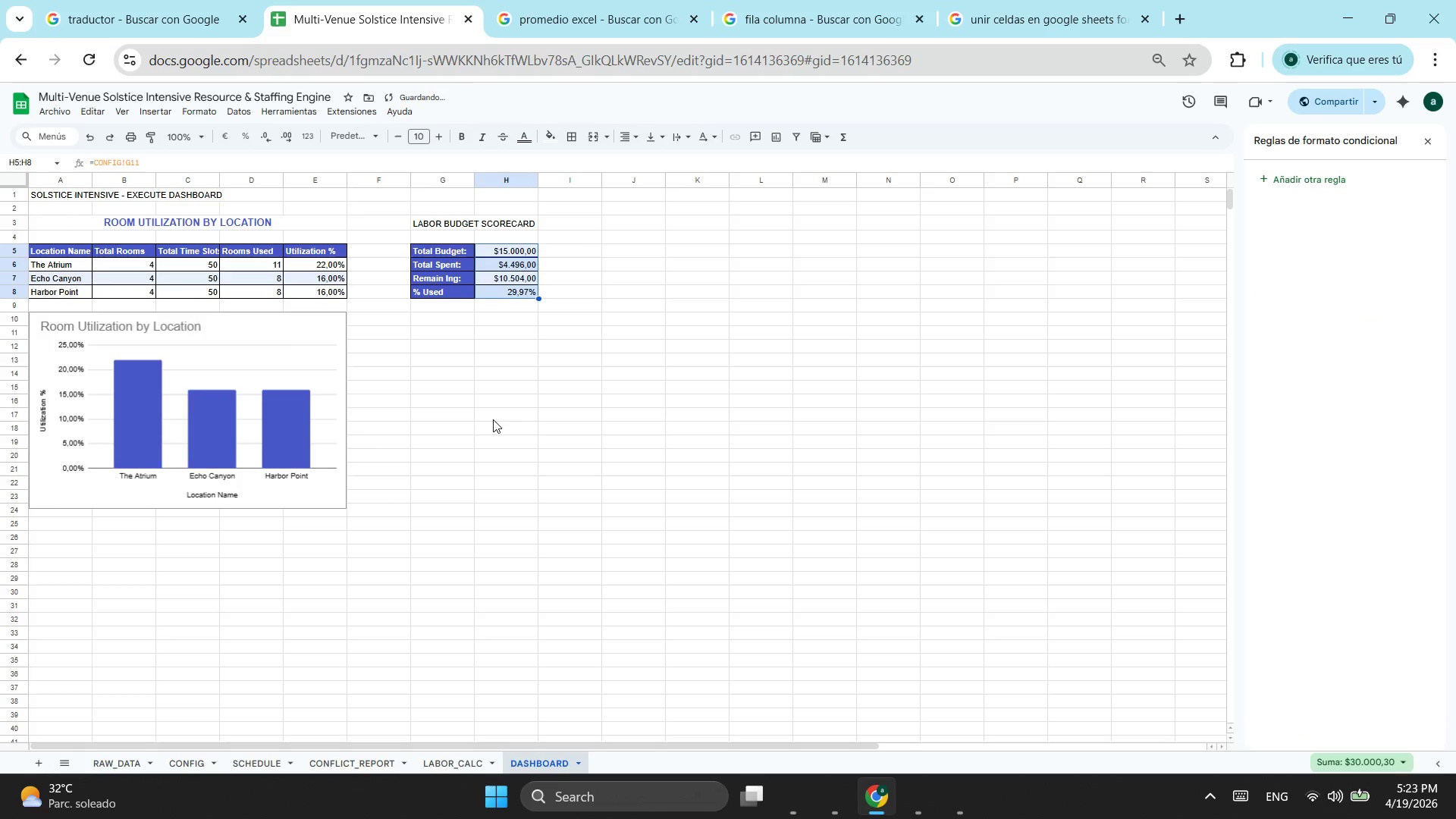 
left_click([432, 400])
 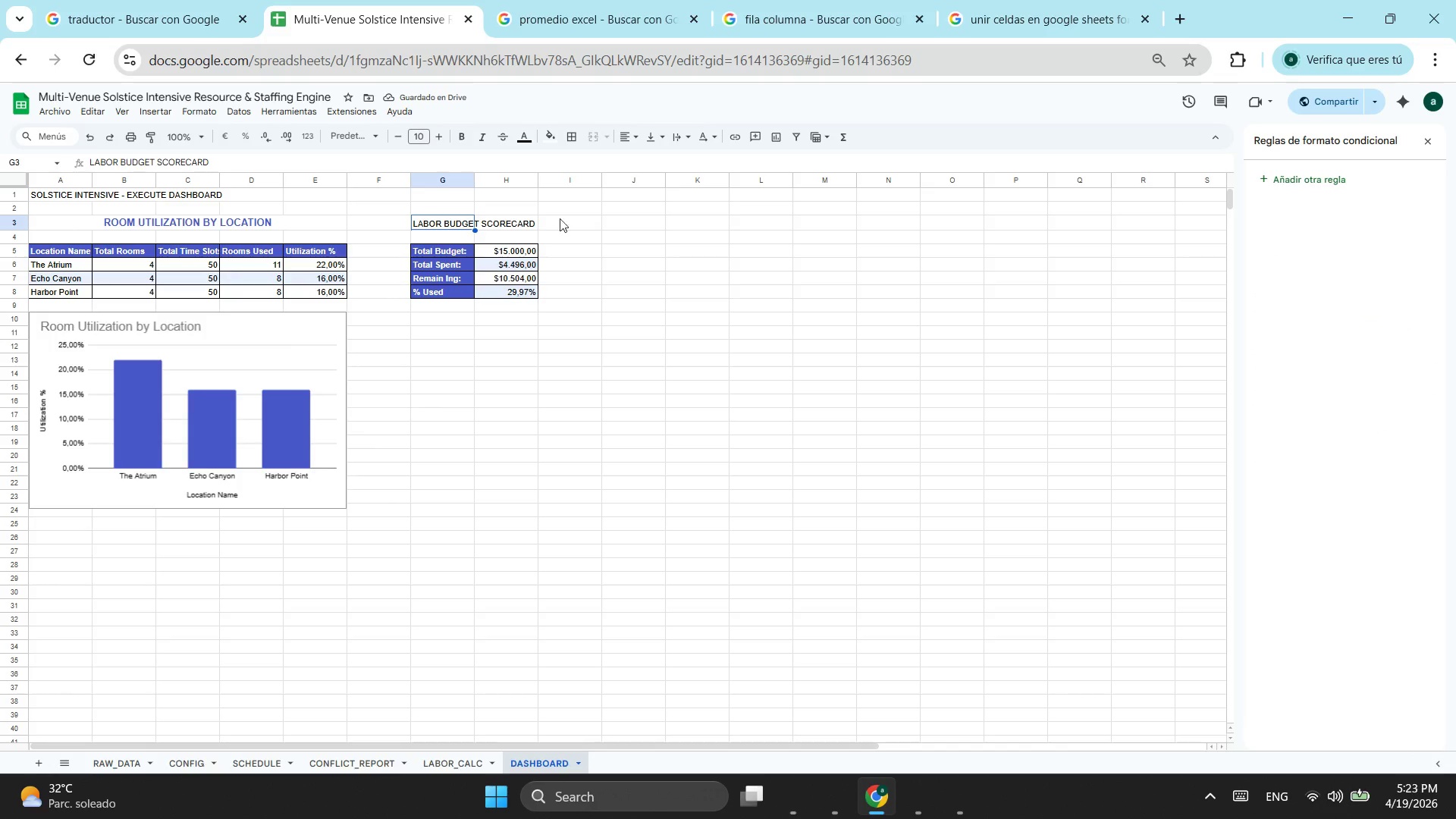 
left_click_drag(start_coordinate=[526, 218], to_coordinate=[457, 225])
 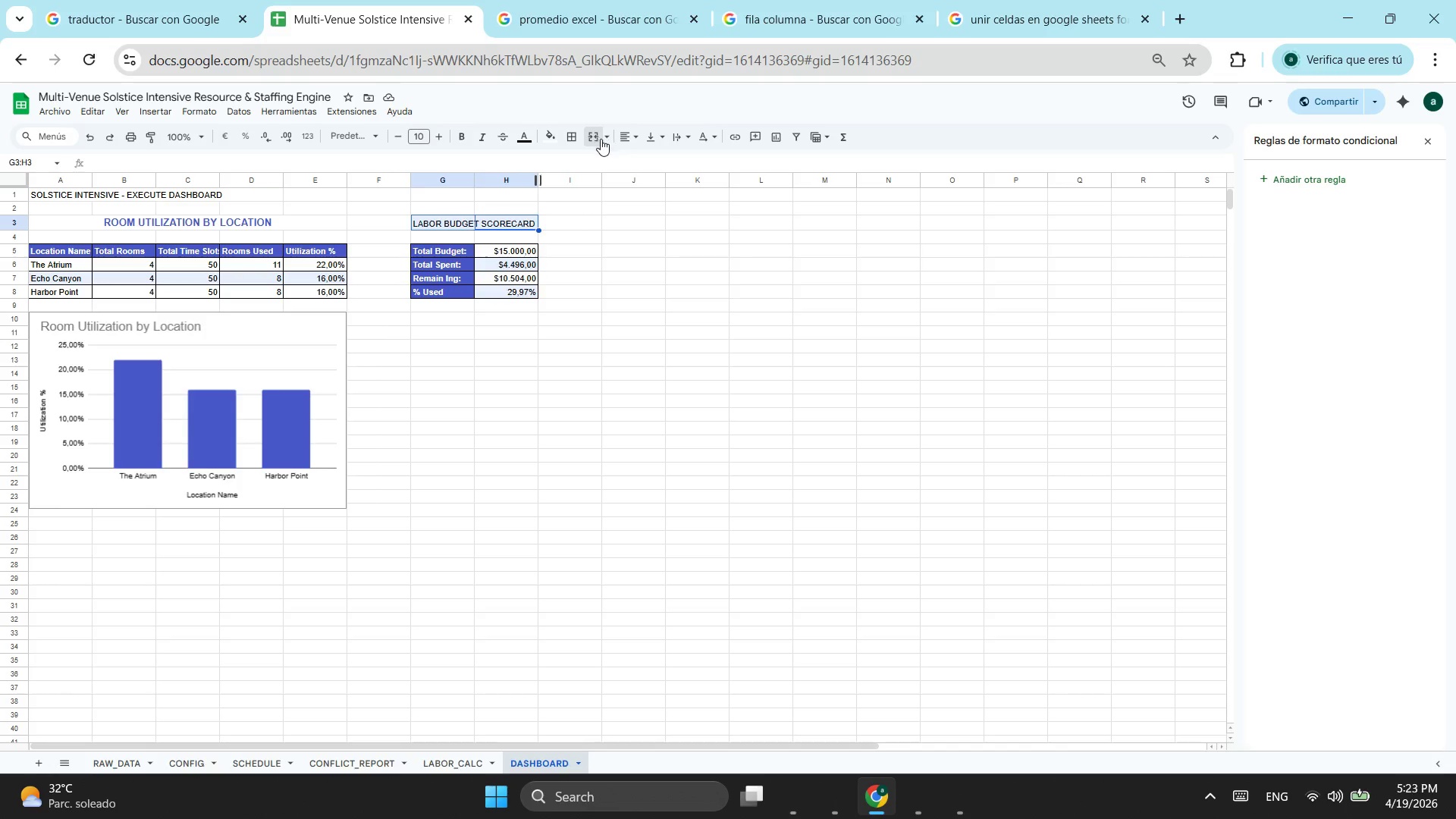 
double_click([649, 167])
 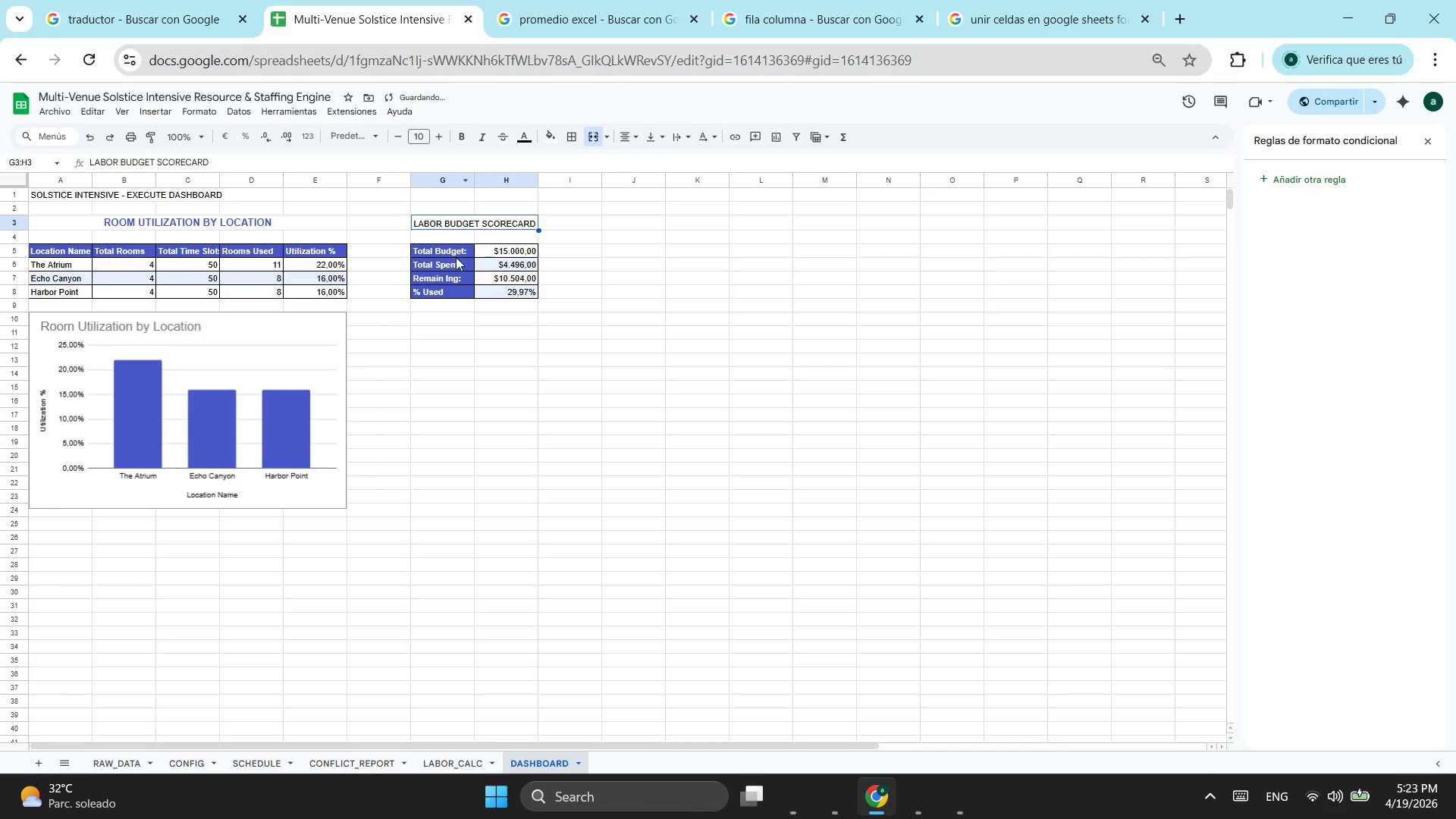 
left_click_drag(start_coordinate=[453, 249], to_coordinate=[450, 293])
 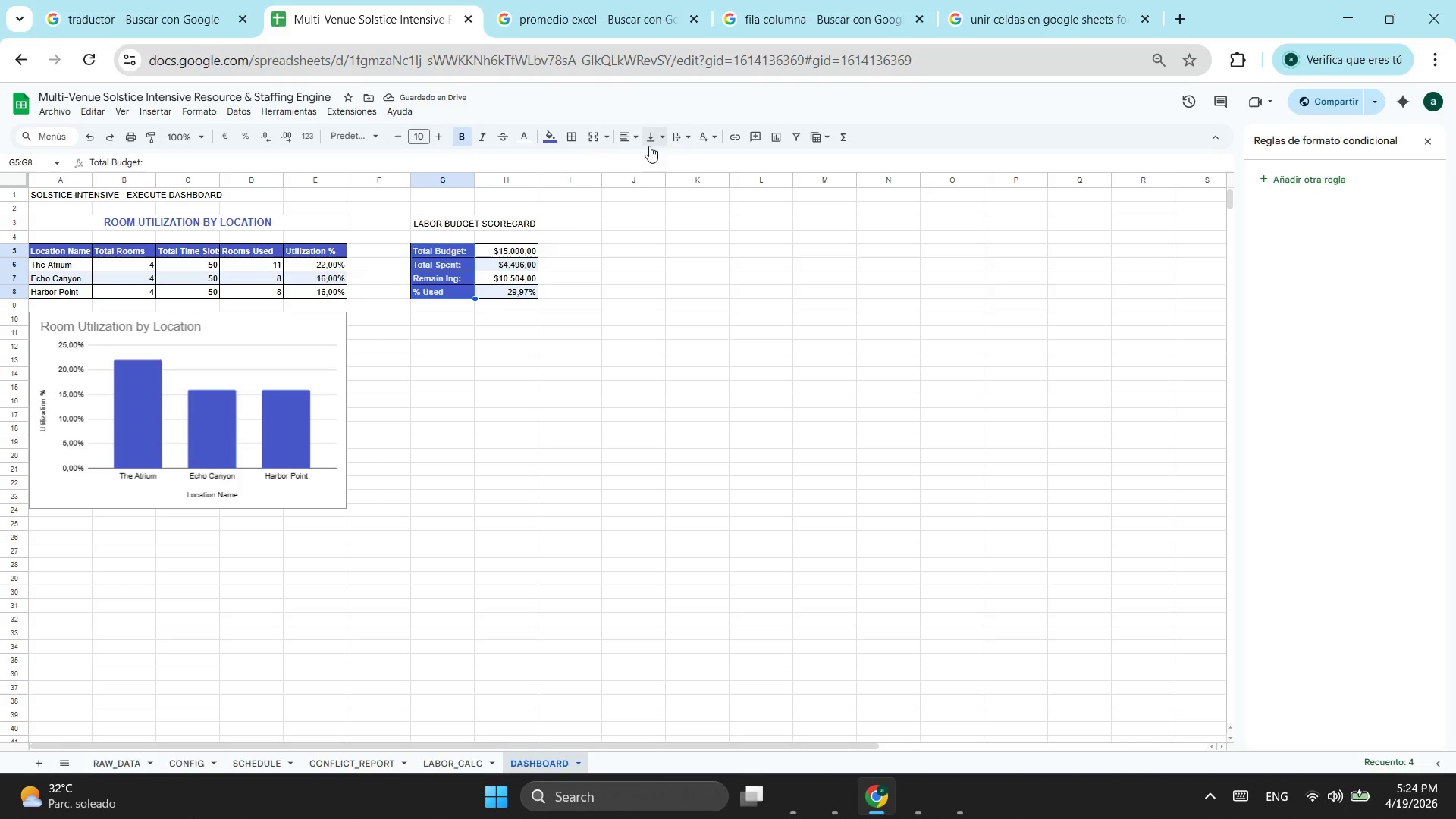 
left_click([637, 138])
 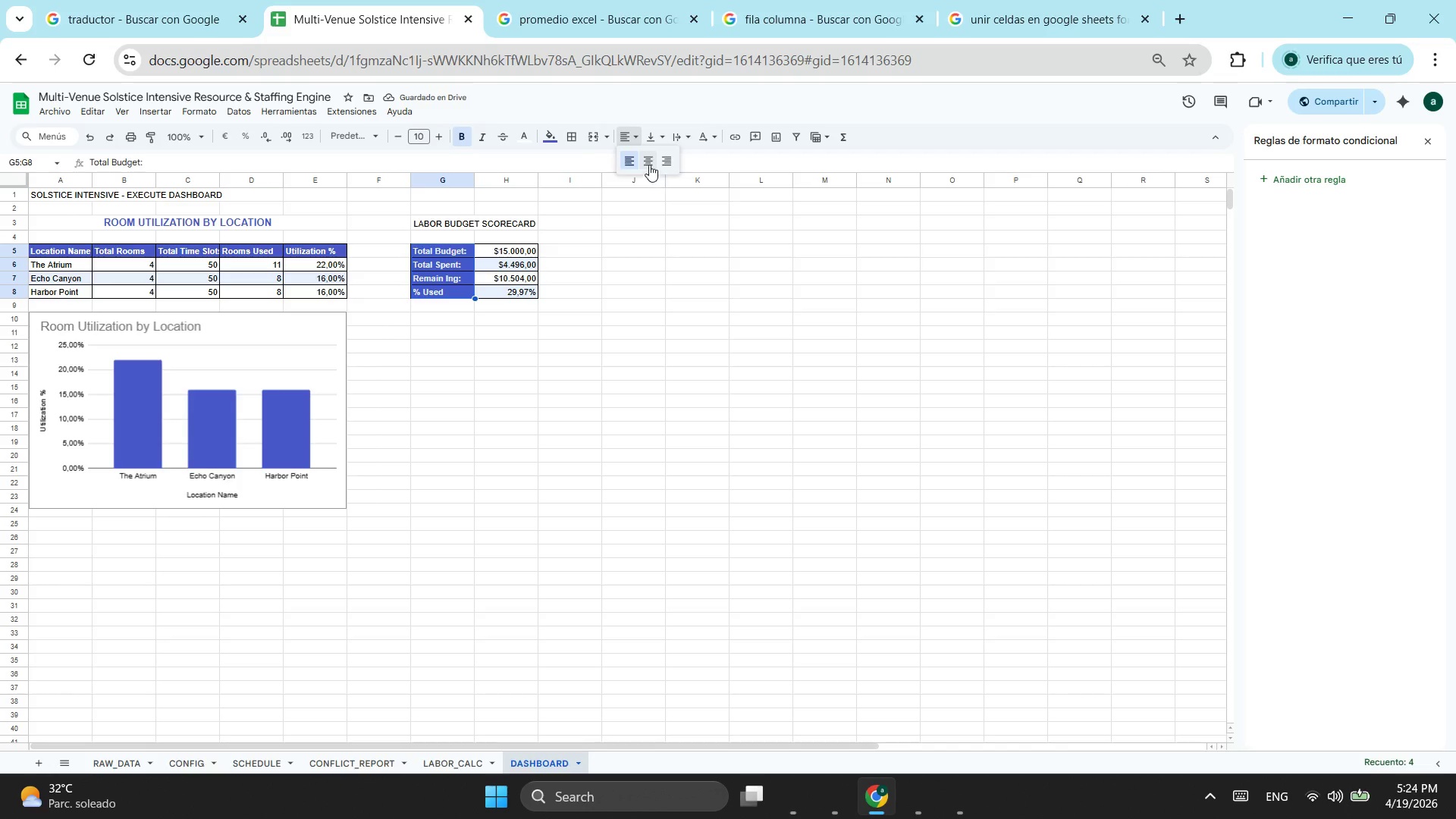 
left_click([648, 163])
 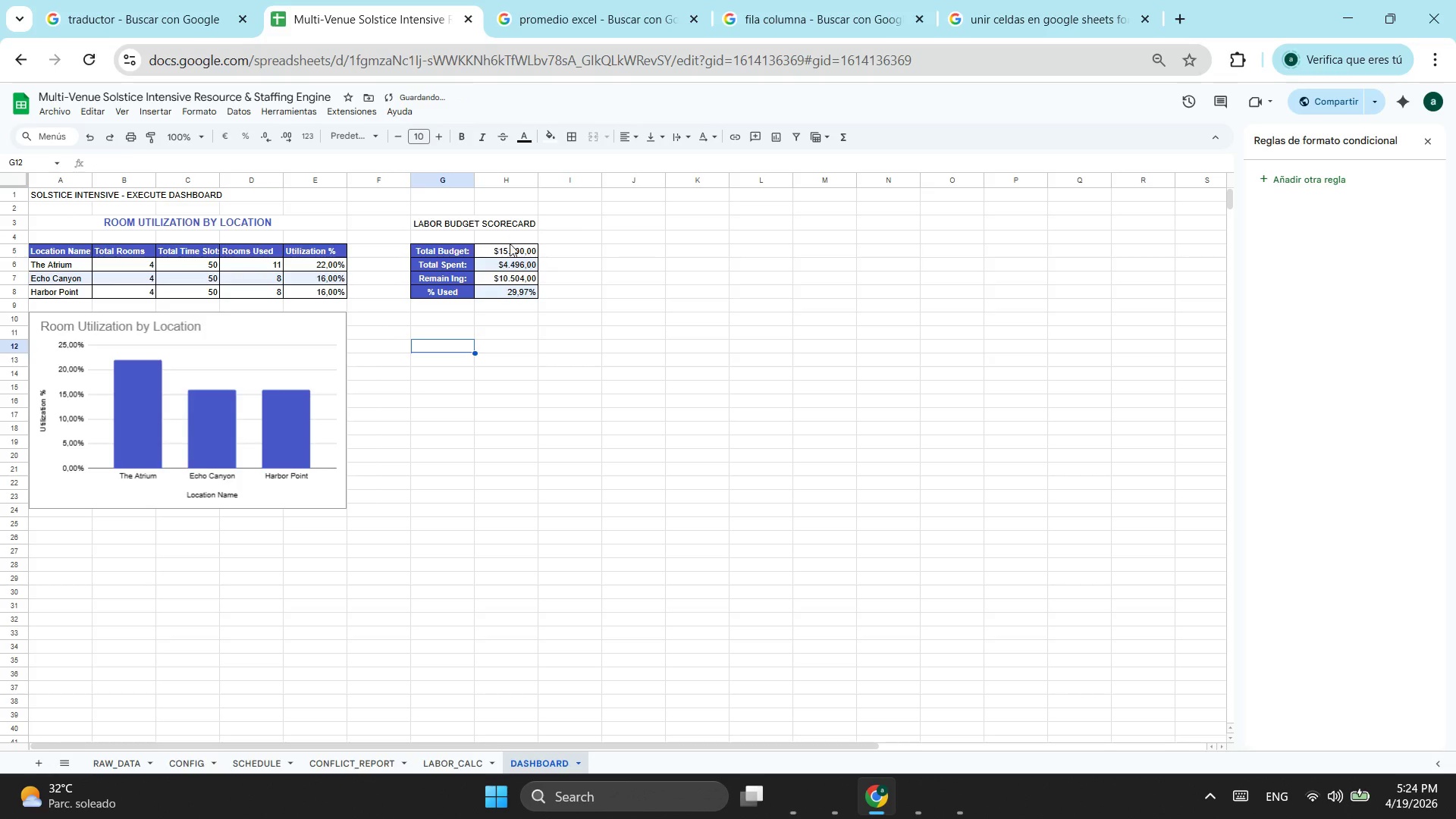 
left_click_drag(start_coordinate=[509, 246], to_coordinate=[500, 289])
 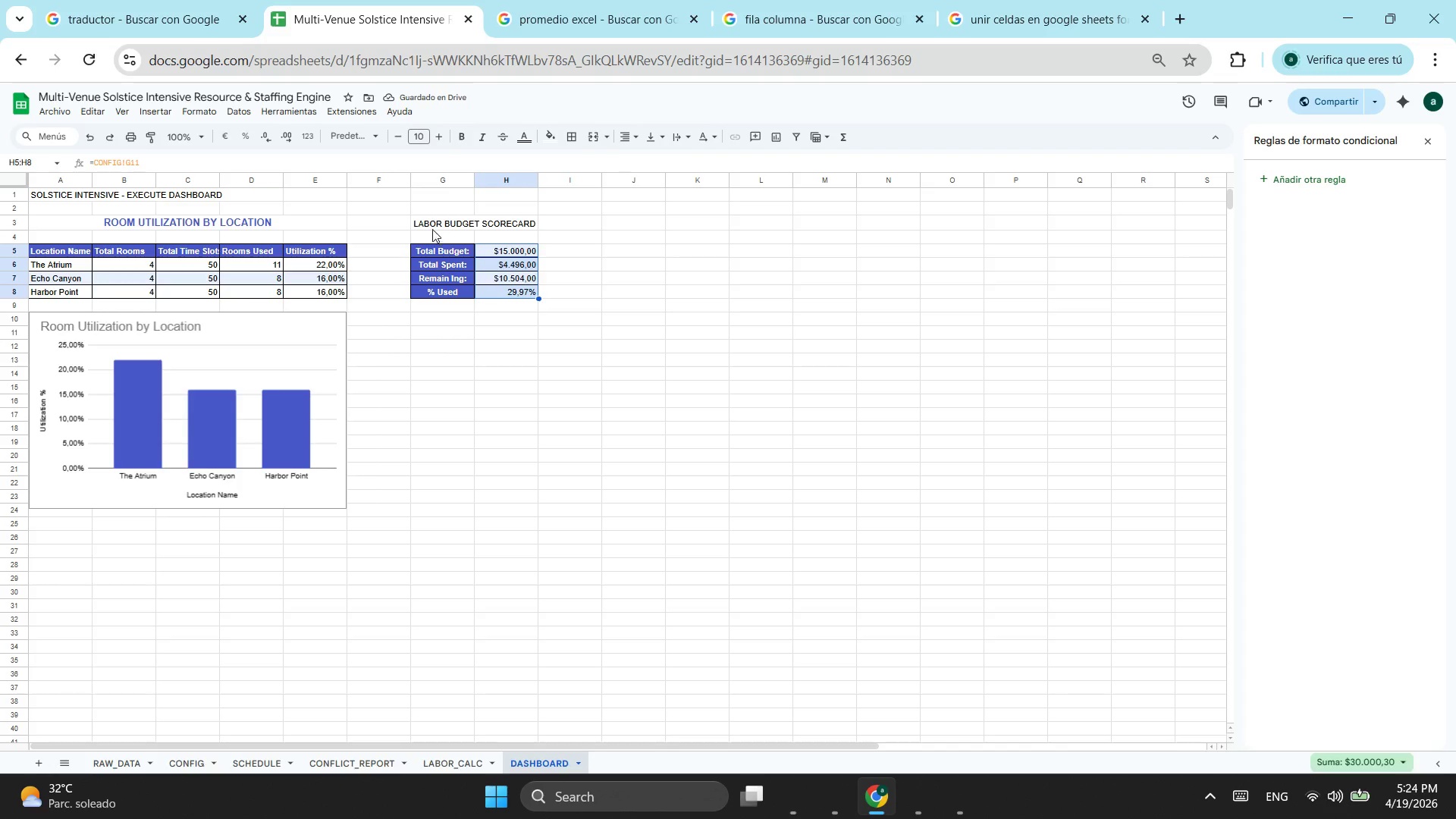 
left_click_drag(start_coordinate=[431, 218], to_coordinate=[472, 221])
 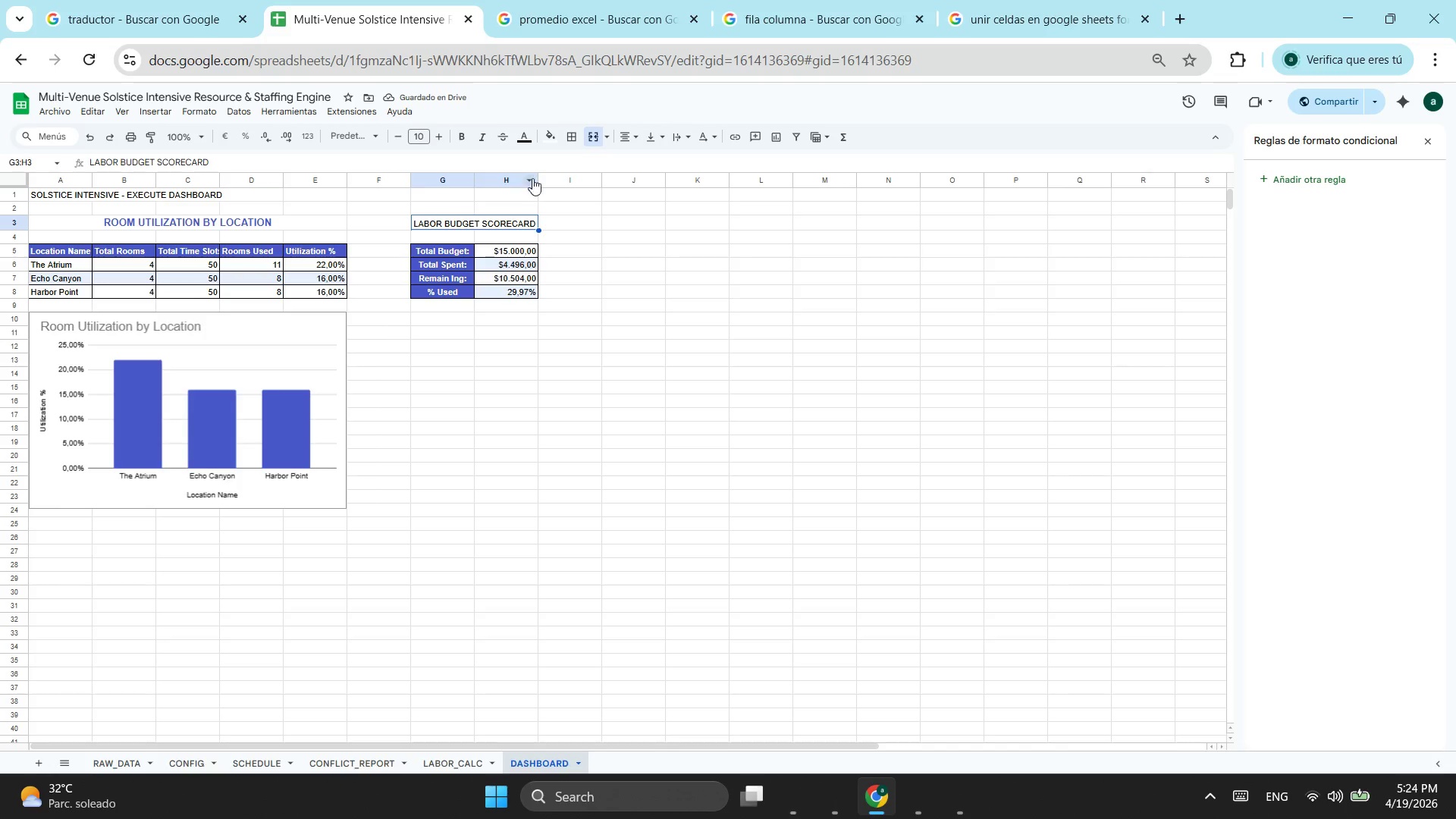 
left_click_drag(start_coordinate=[538, 178], to_coordinate=[551, 178])
 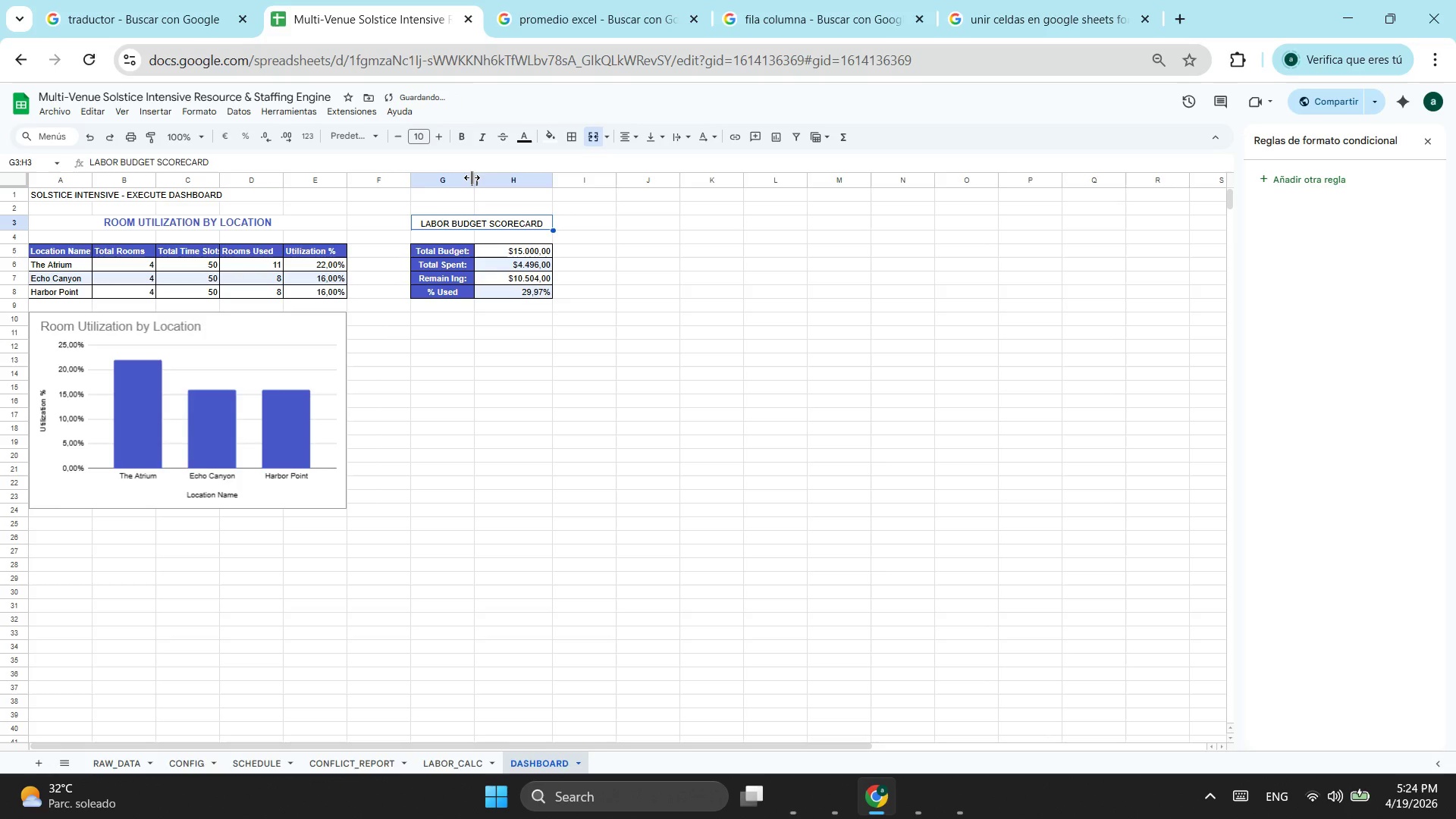 
left_click_drag(start_coordinate=[472, 177], to_coordinate=[482, 178])
 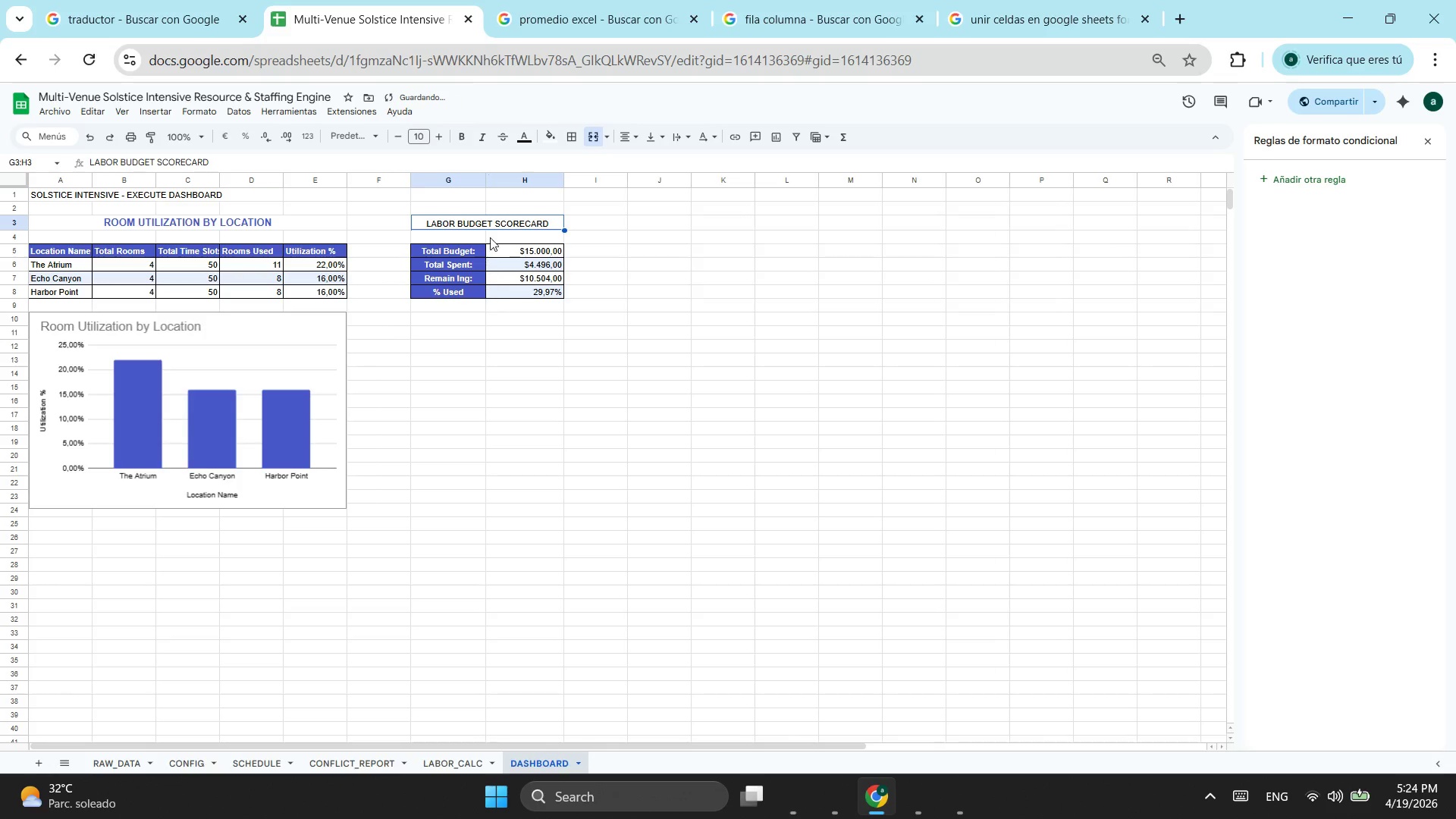 
left_click([492, 228])
 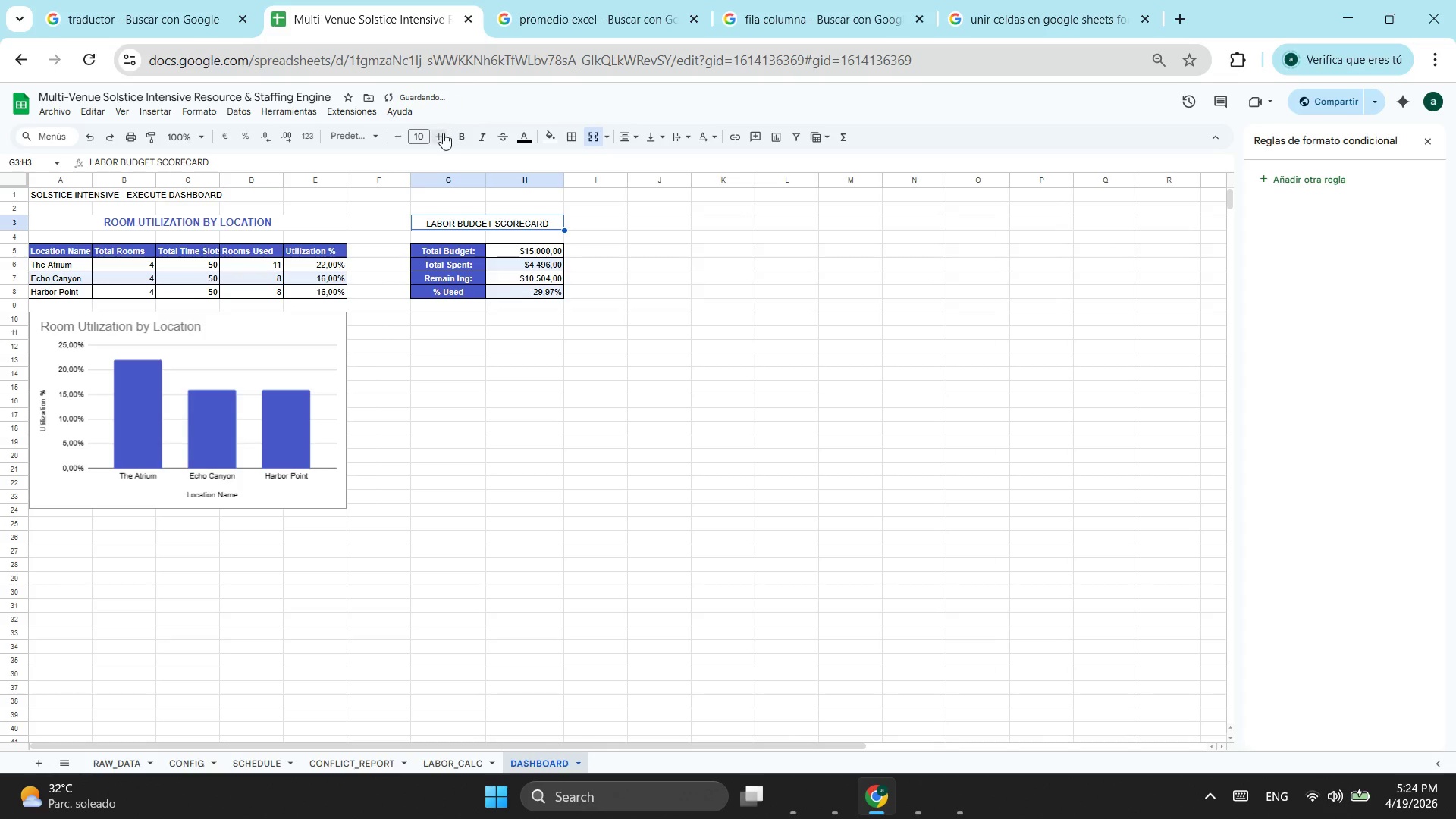 
left_click([443, 137])
 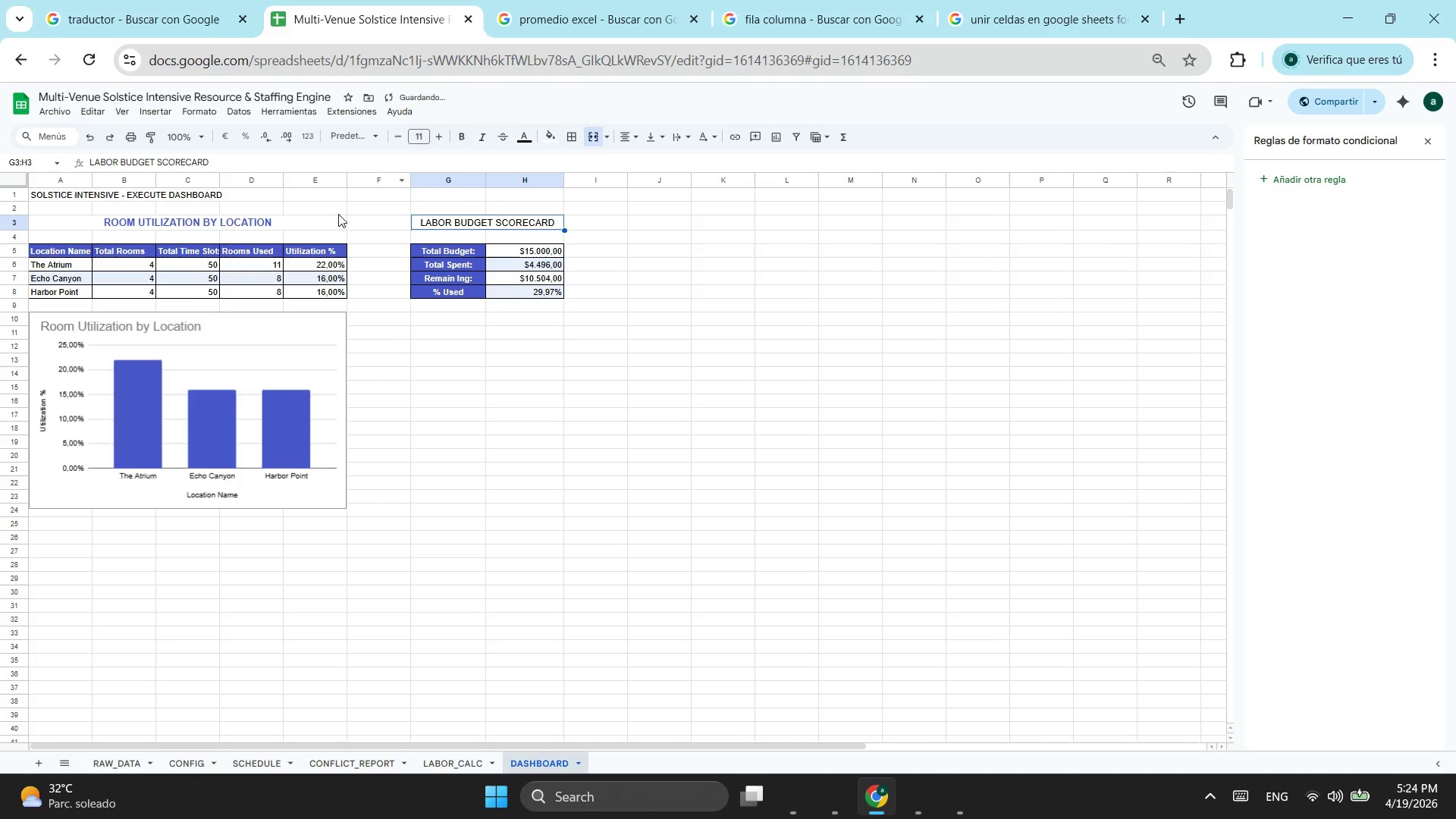 
left_click([330, 224])
 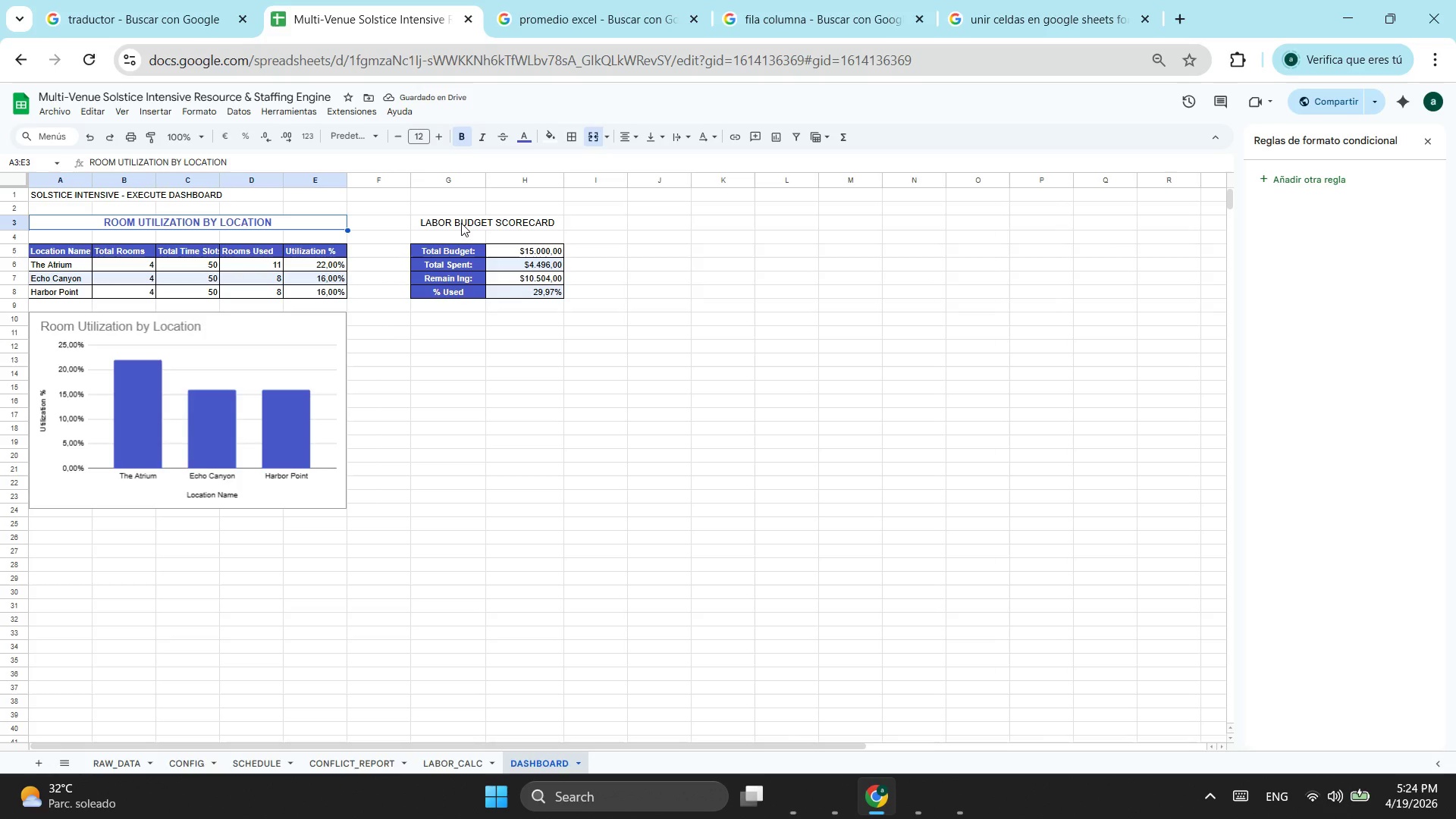 
left_click([461, 223])
 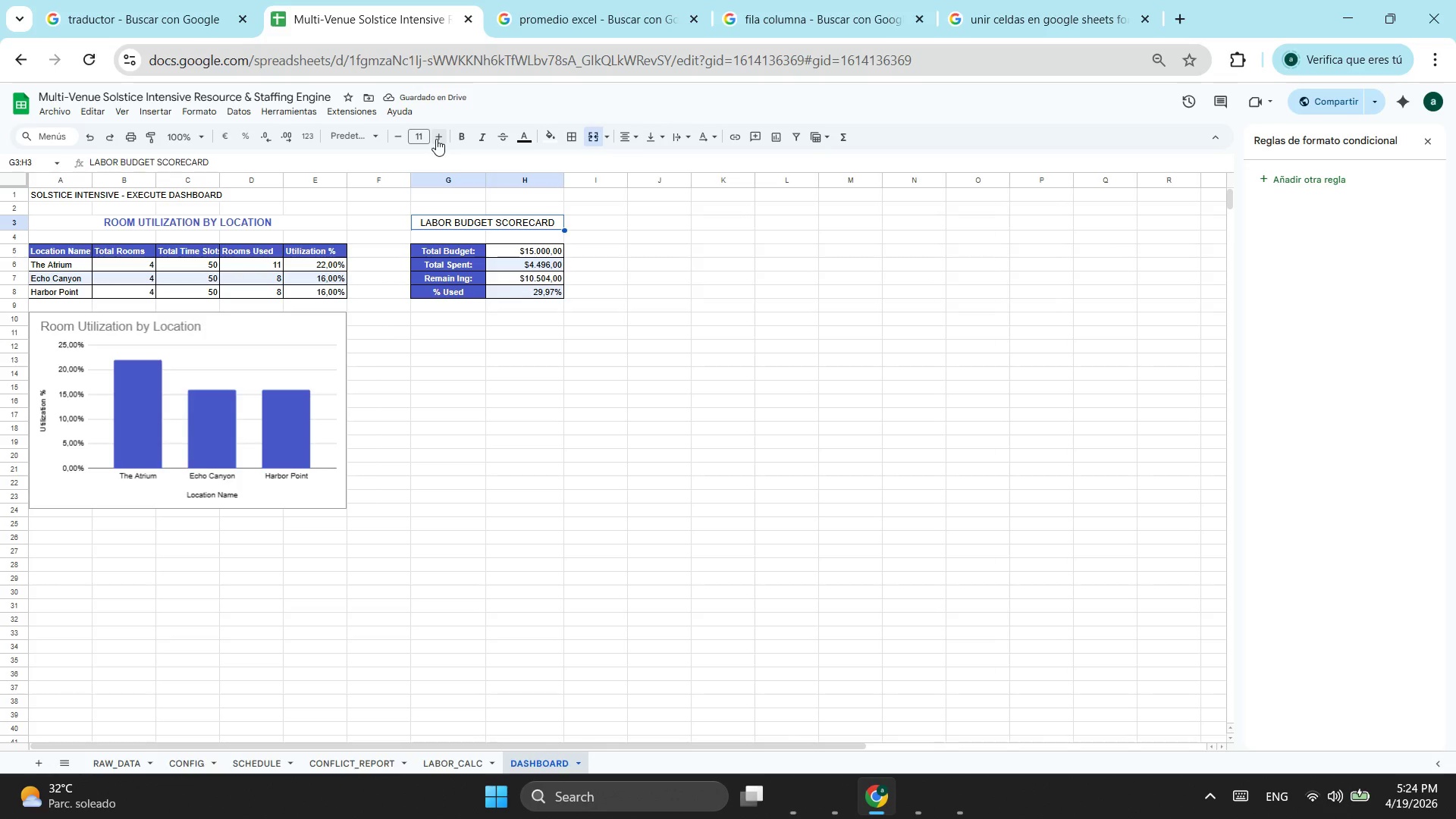 
left_click([436, 139])
 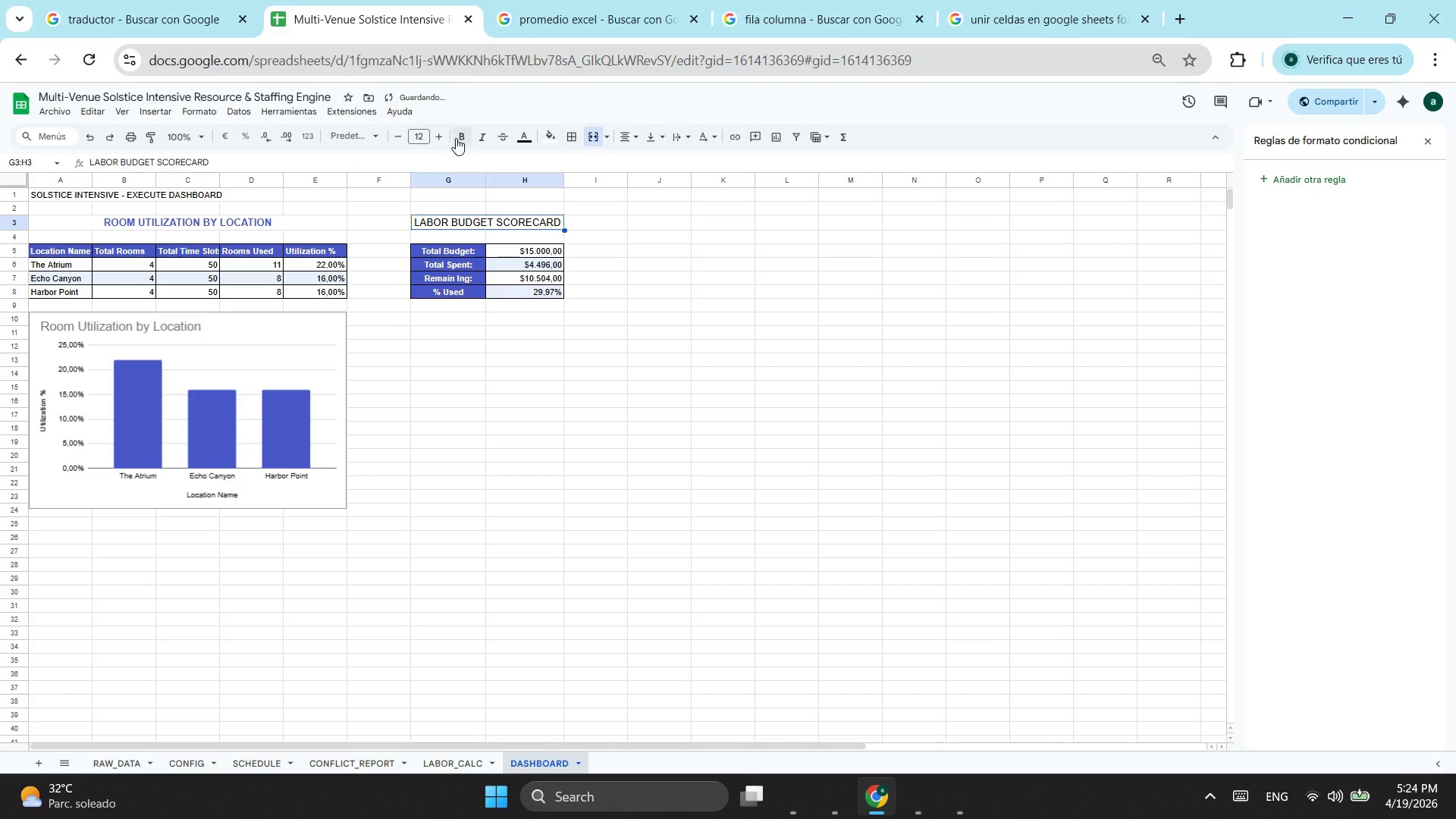 
left_click([460, 139])
 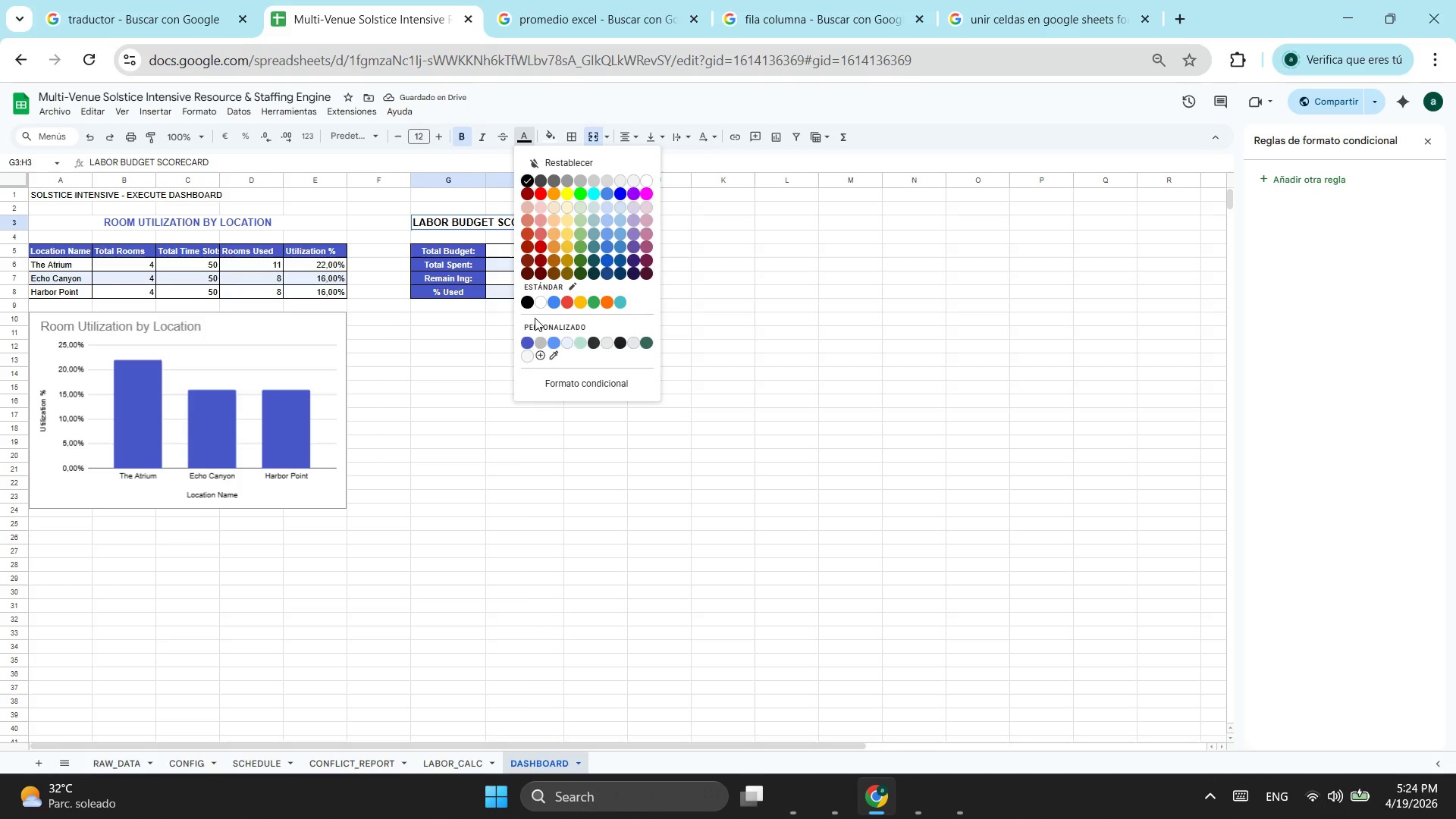 
left_click([525, 340])
 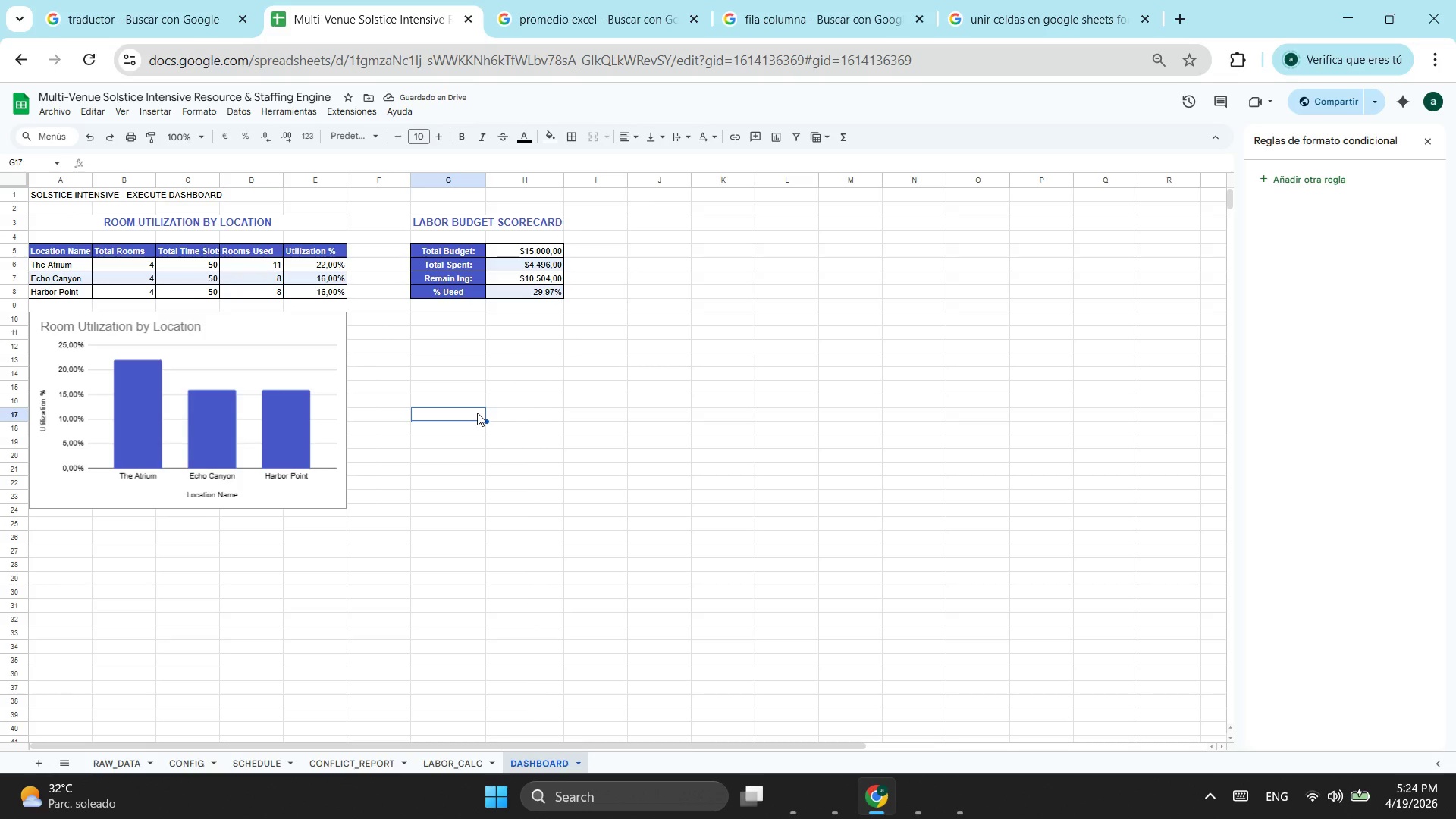 
wait(8.31)
 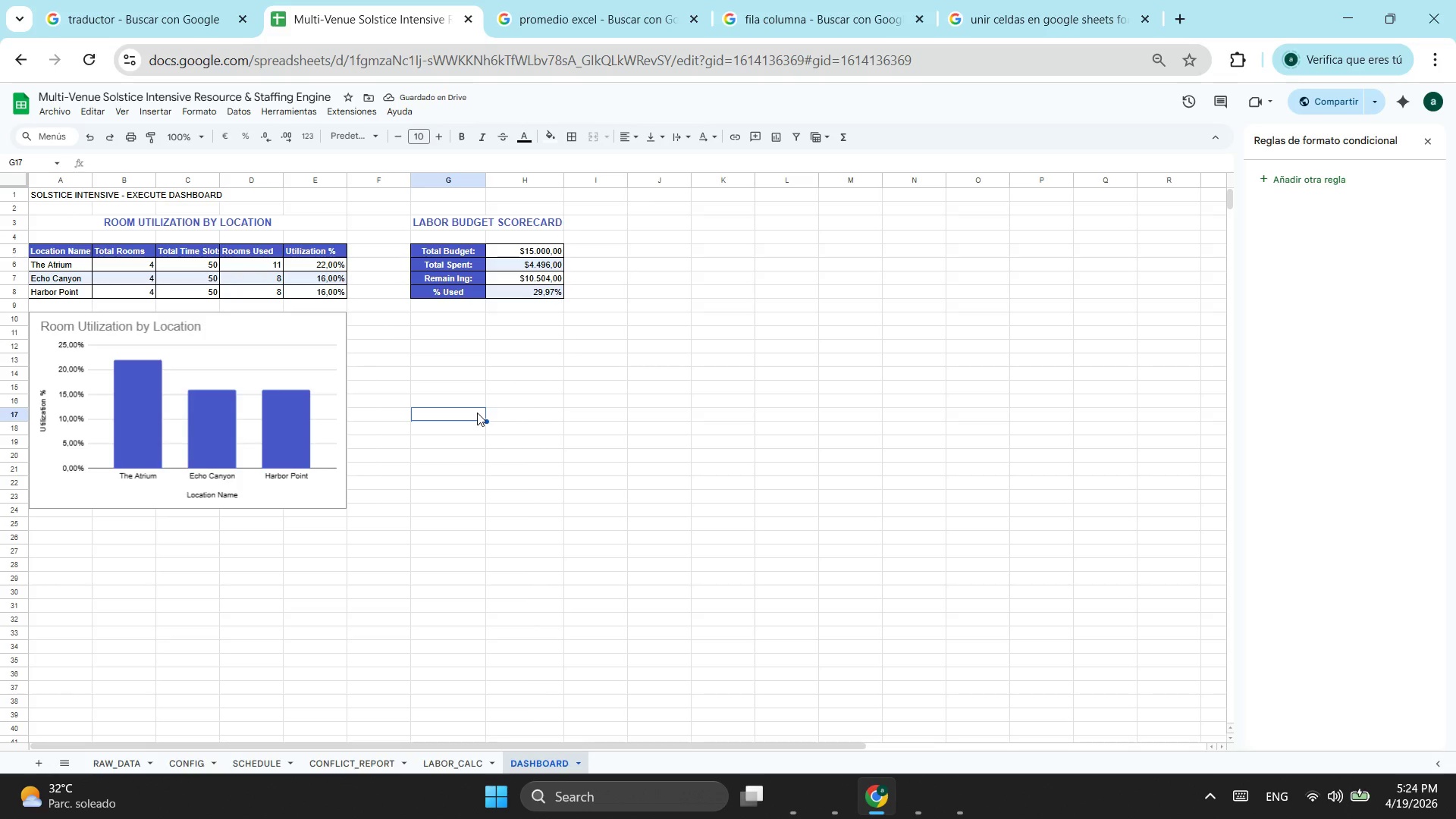 
left_click([518, 278])
 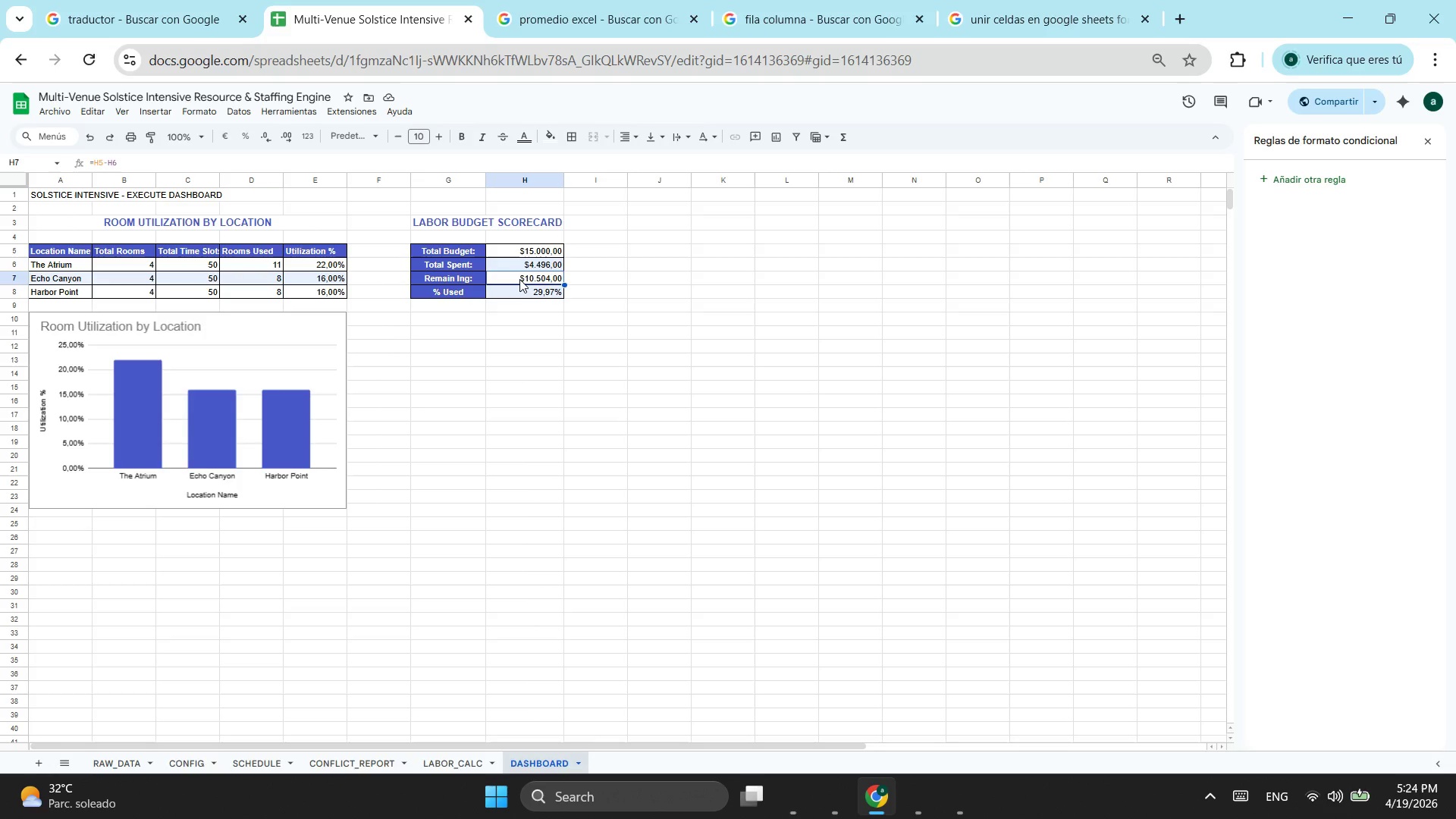 
key(Minus)
 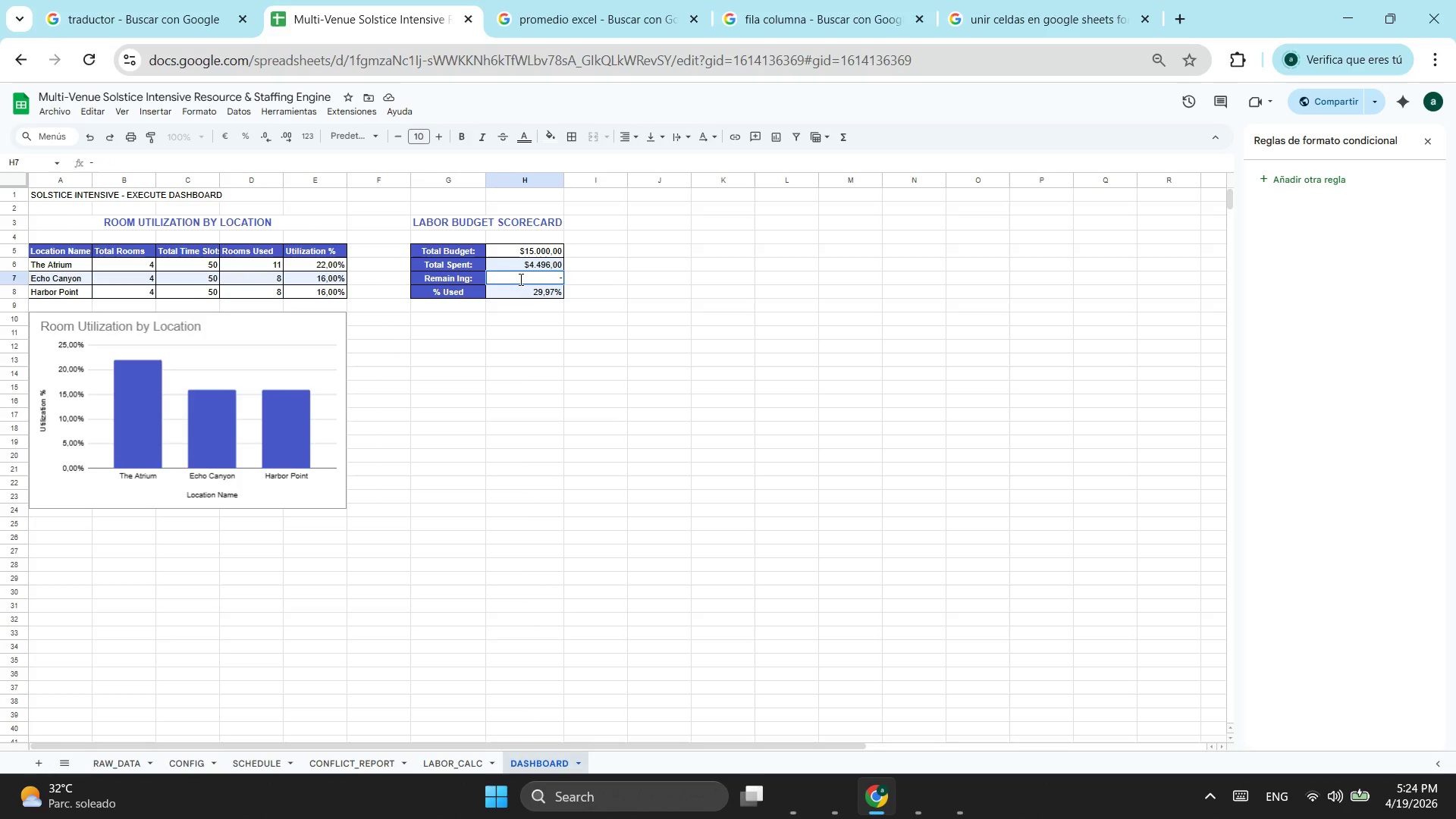 
key(Backspace)
 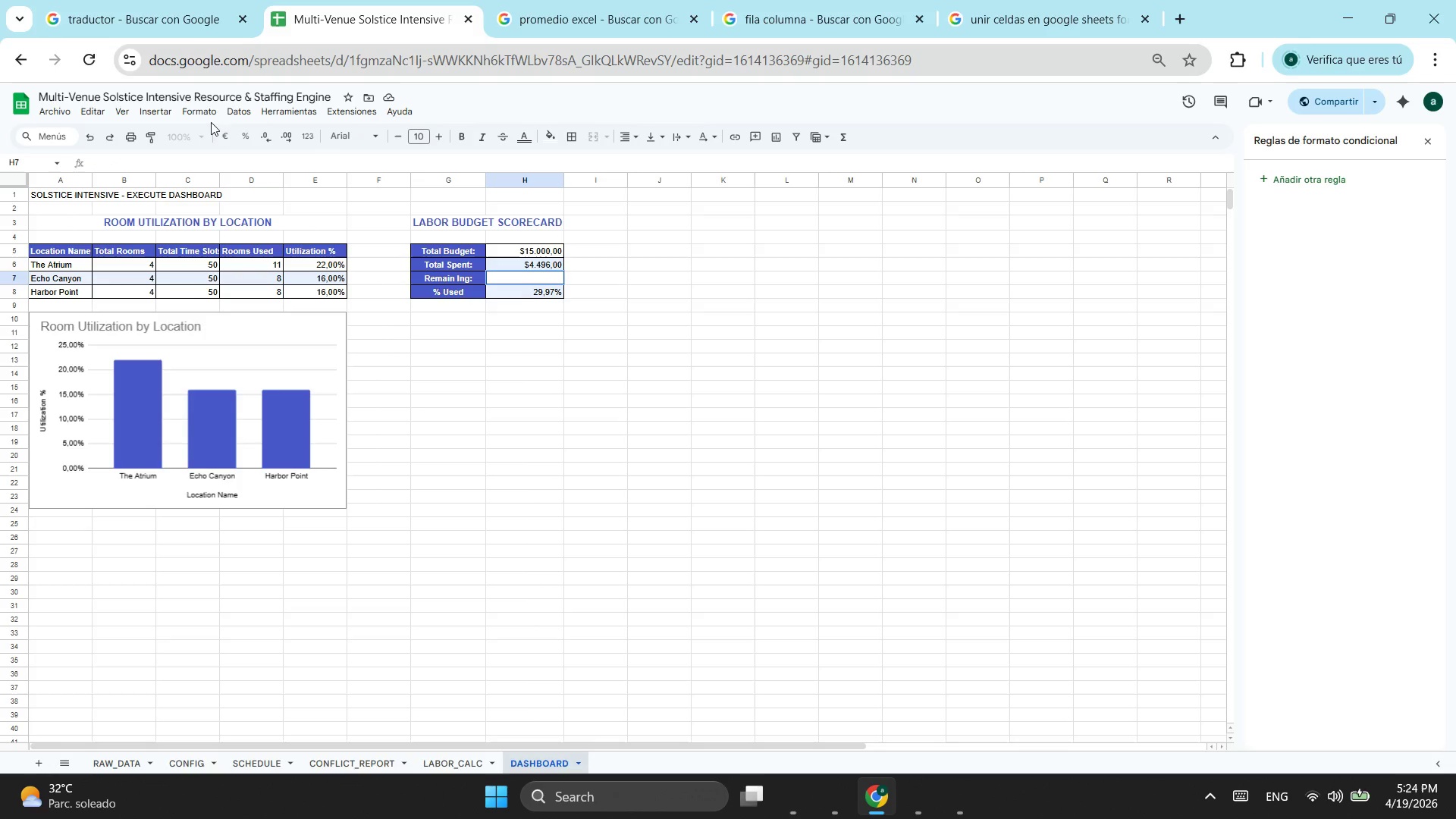 
left_click([205, 108])
 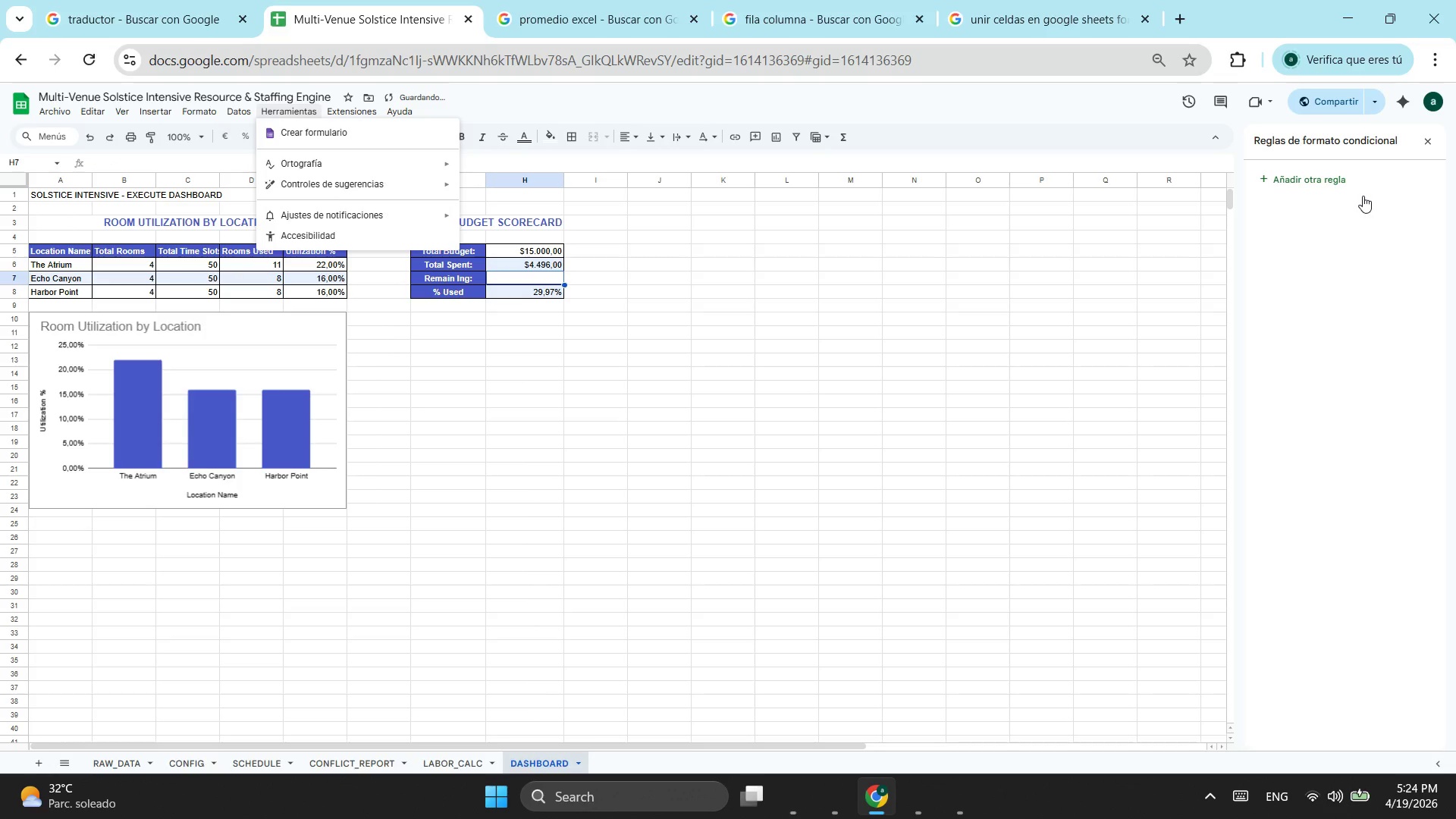 
left_click([1335, 187])
 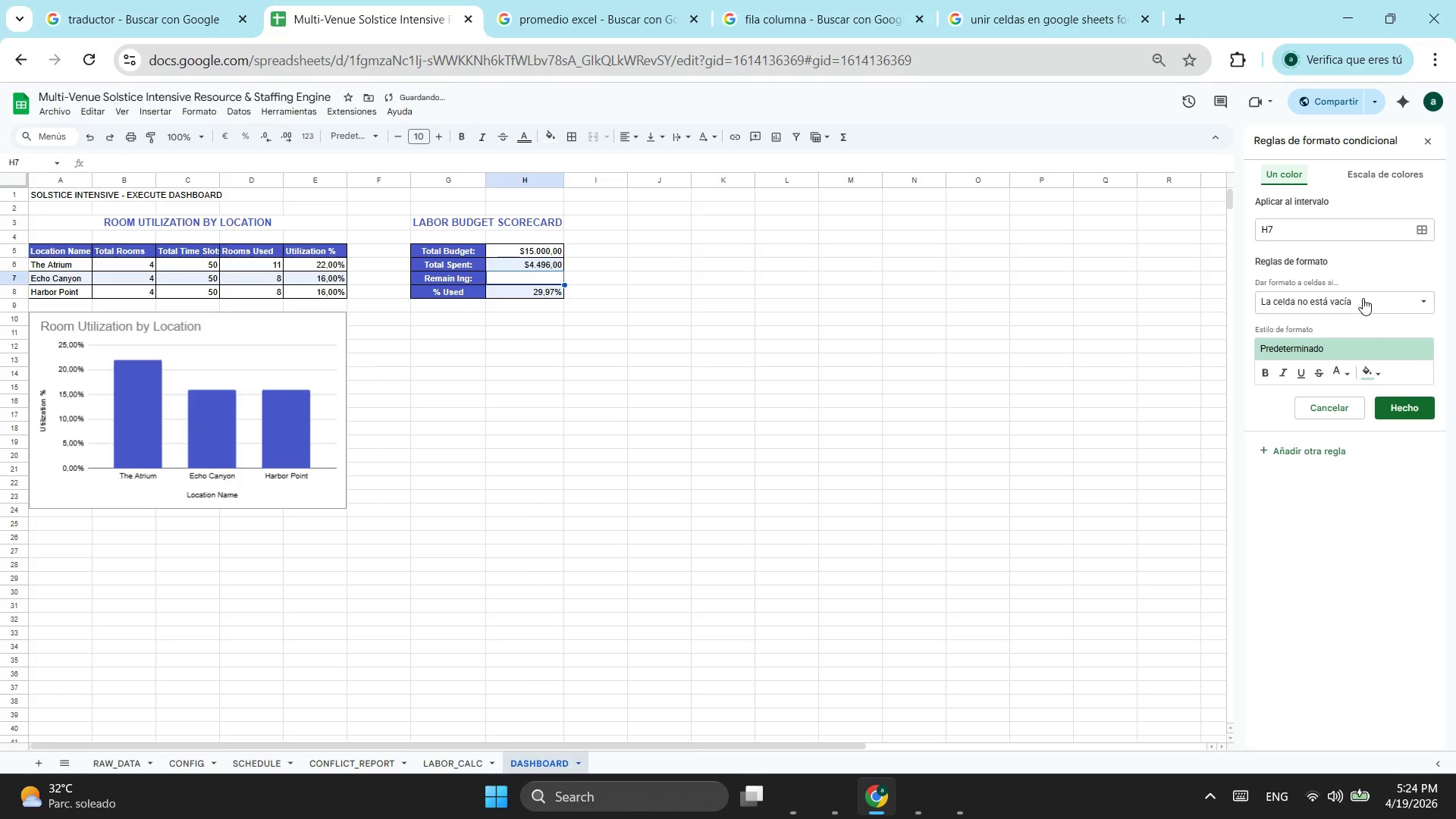 
left_click([1368, 299])
 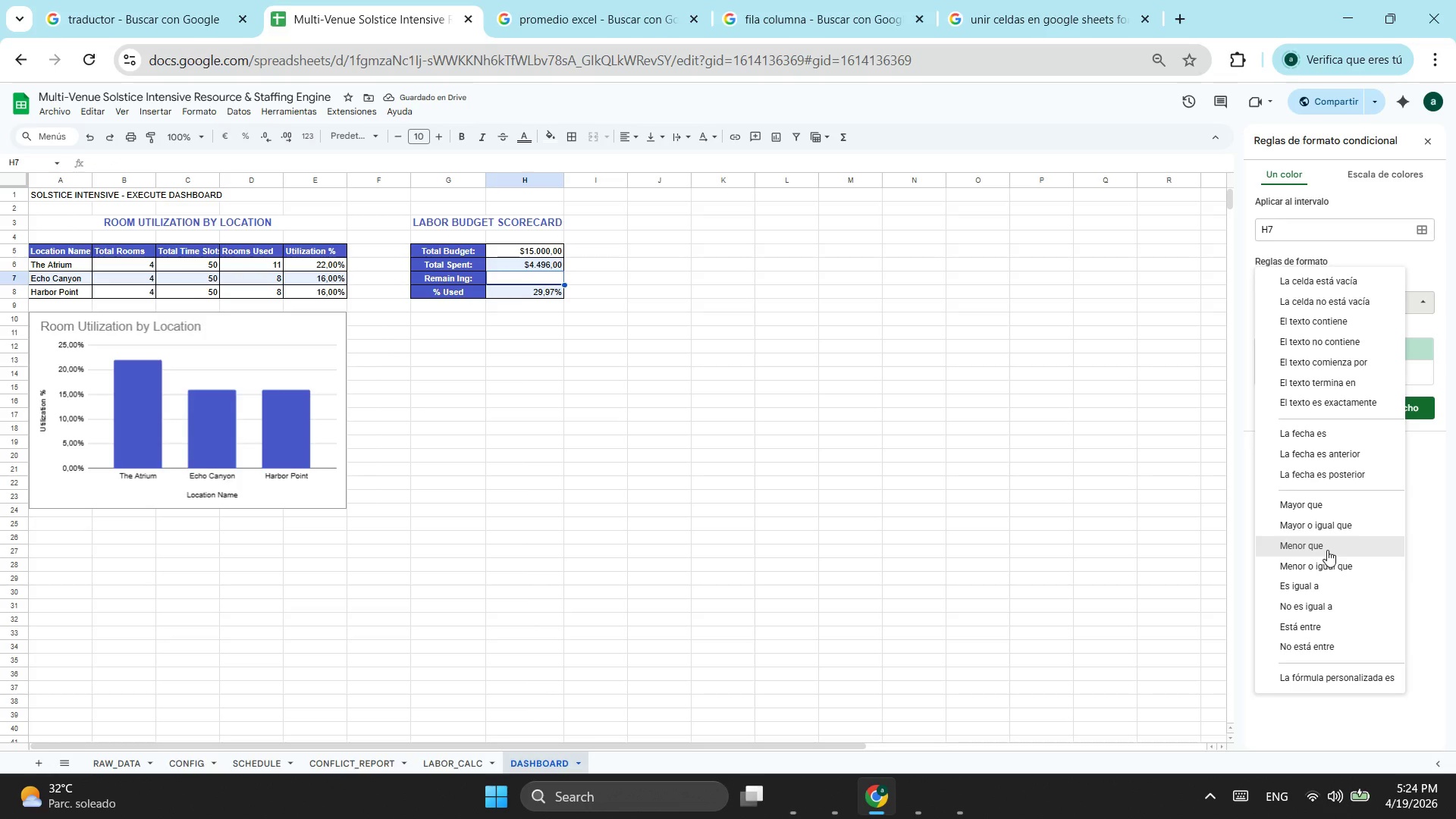 
wait(8.12)
 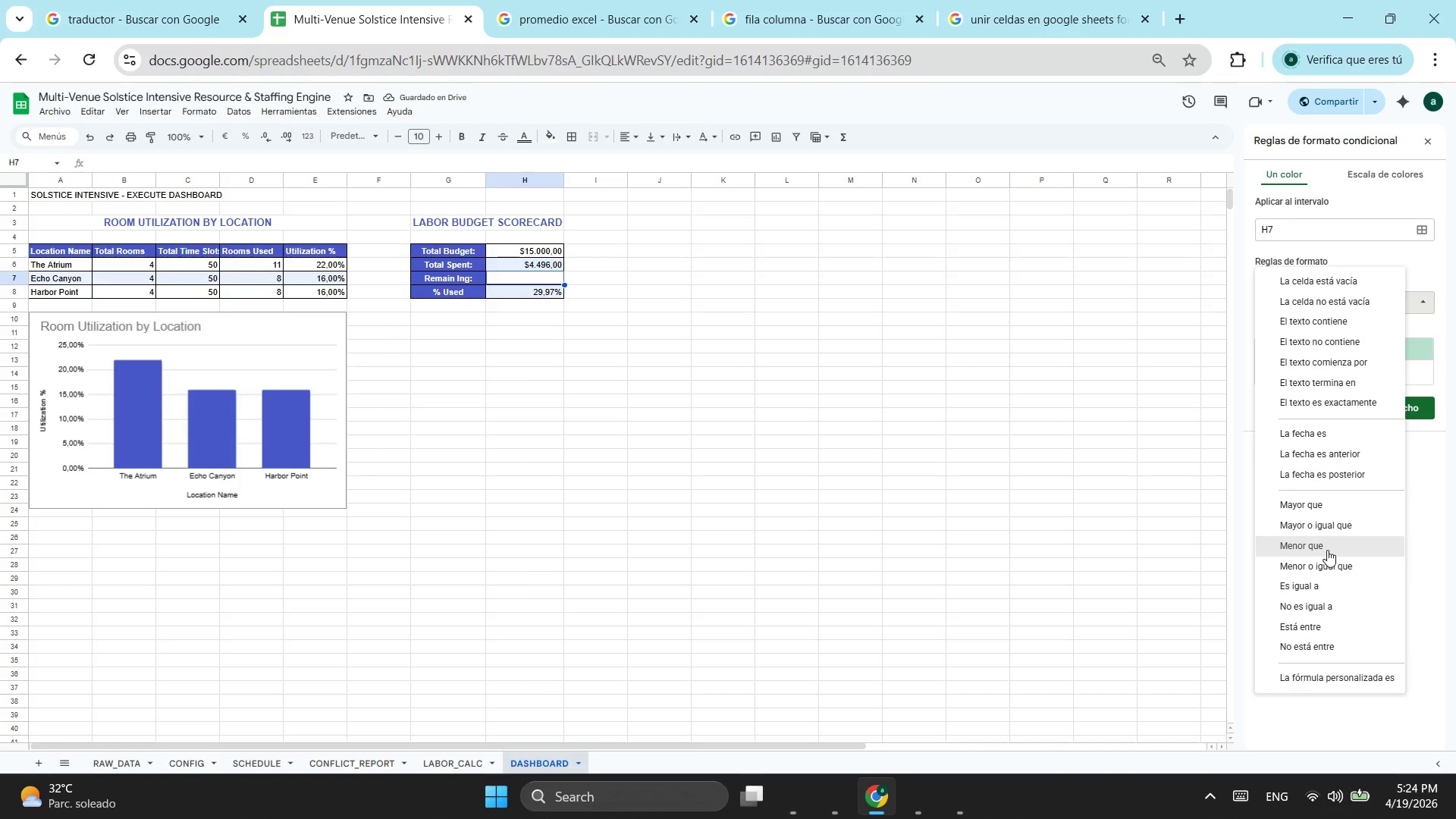 
left_click([1327, 529])
 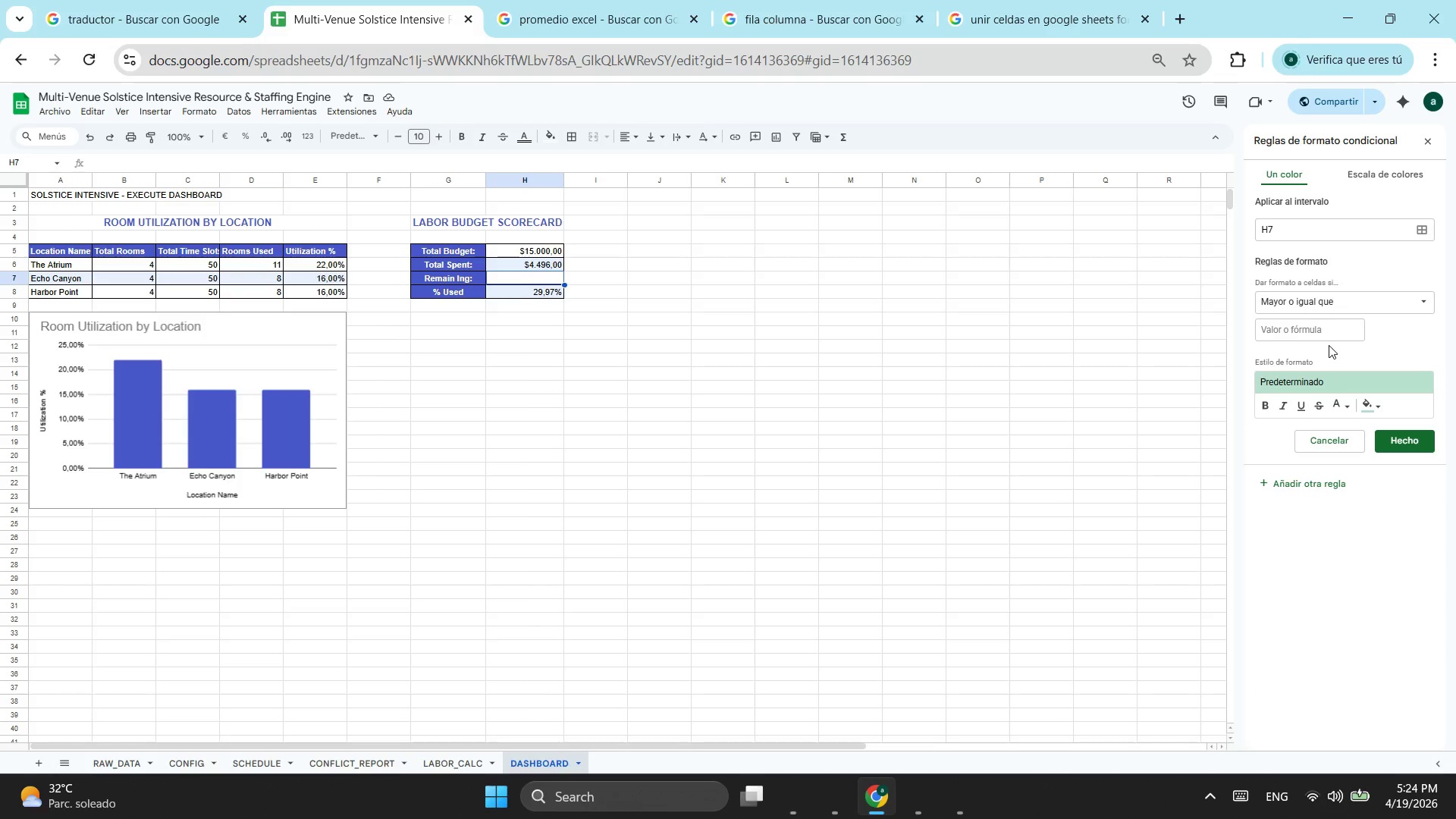 
double_click([1332, 324])
 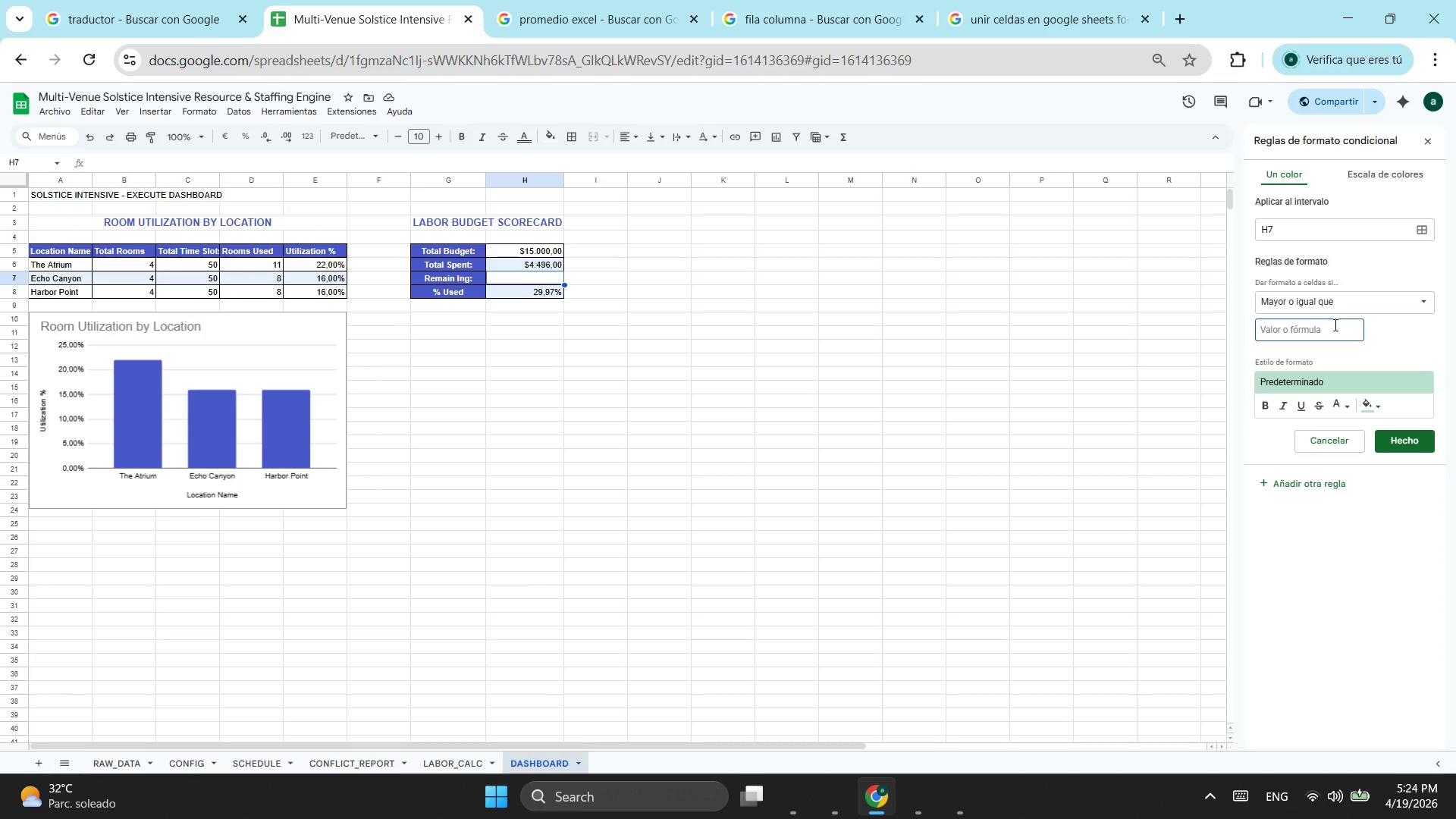 
key(0)
 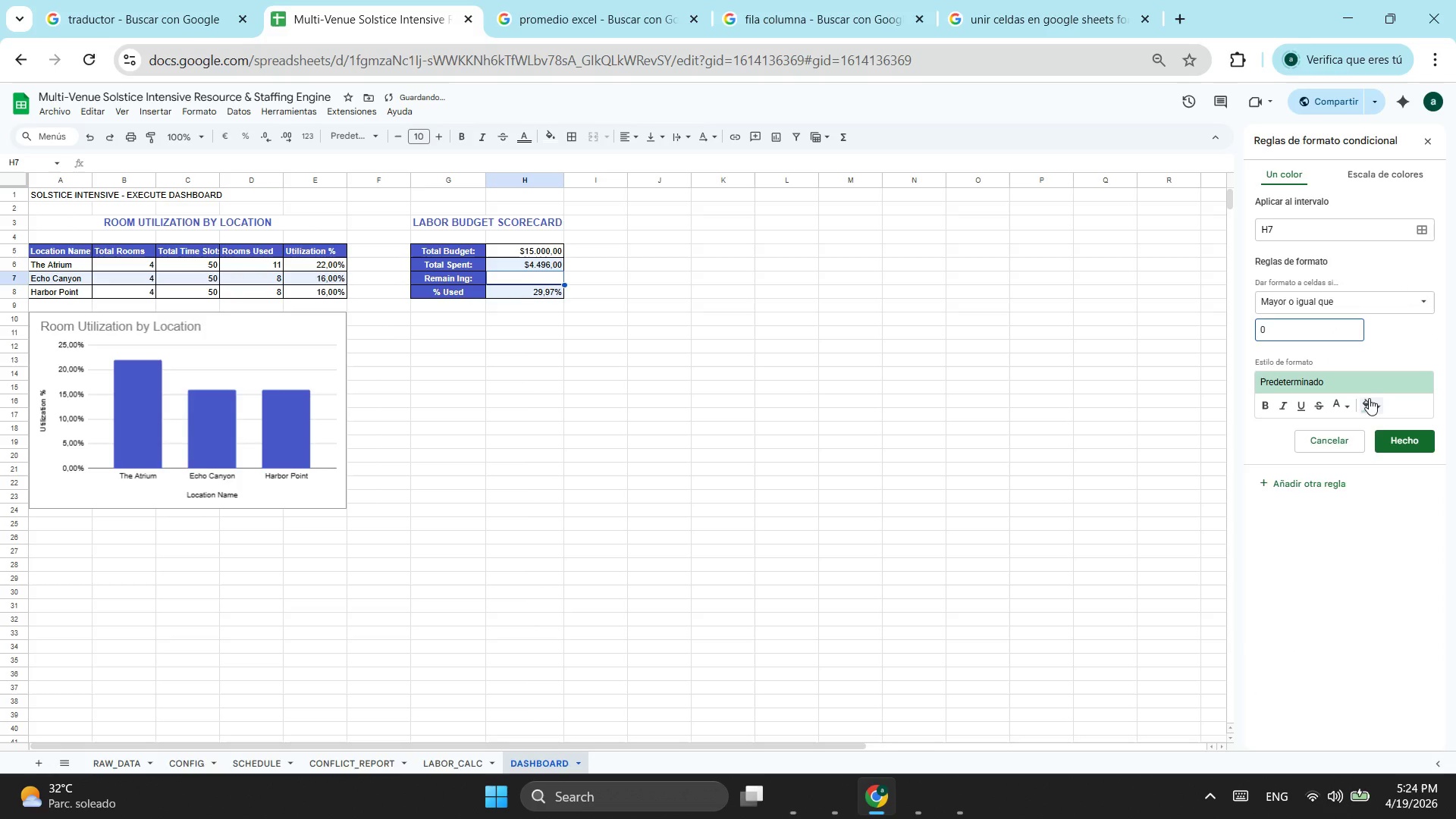 
left_click([1369, 398])
 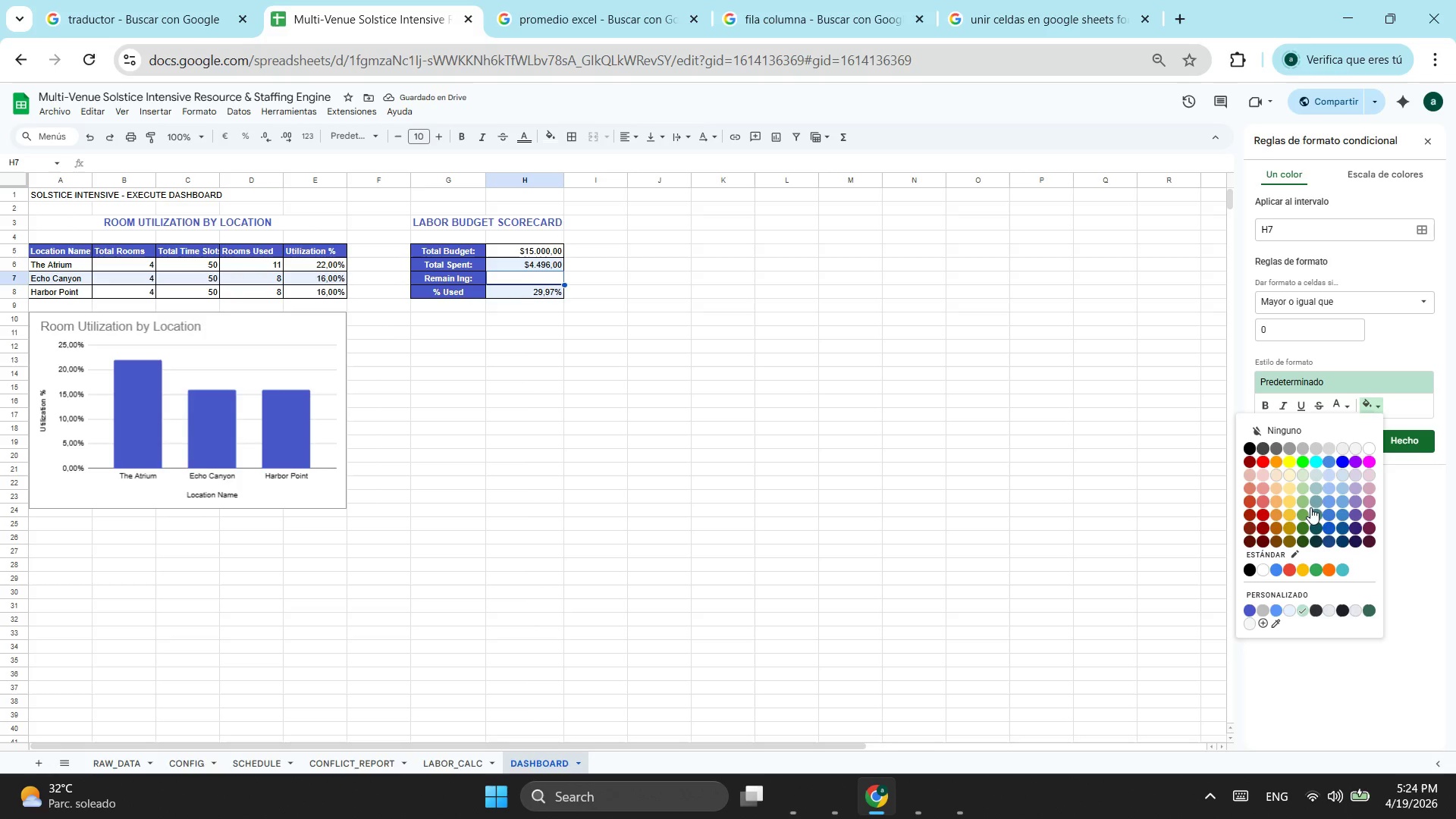 
left_click([1306, 463])
 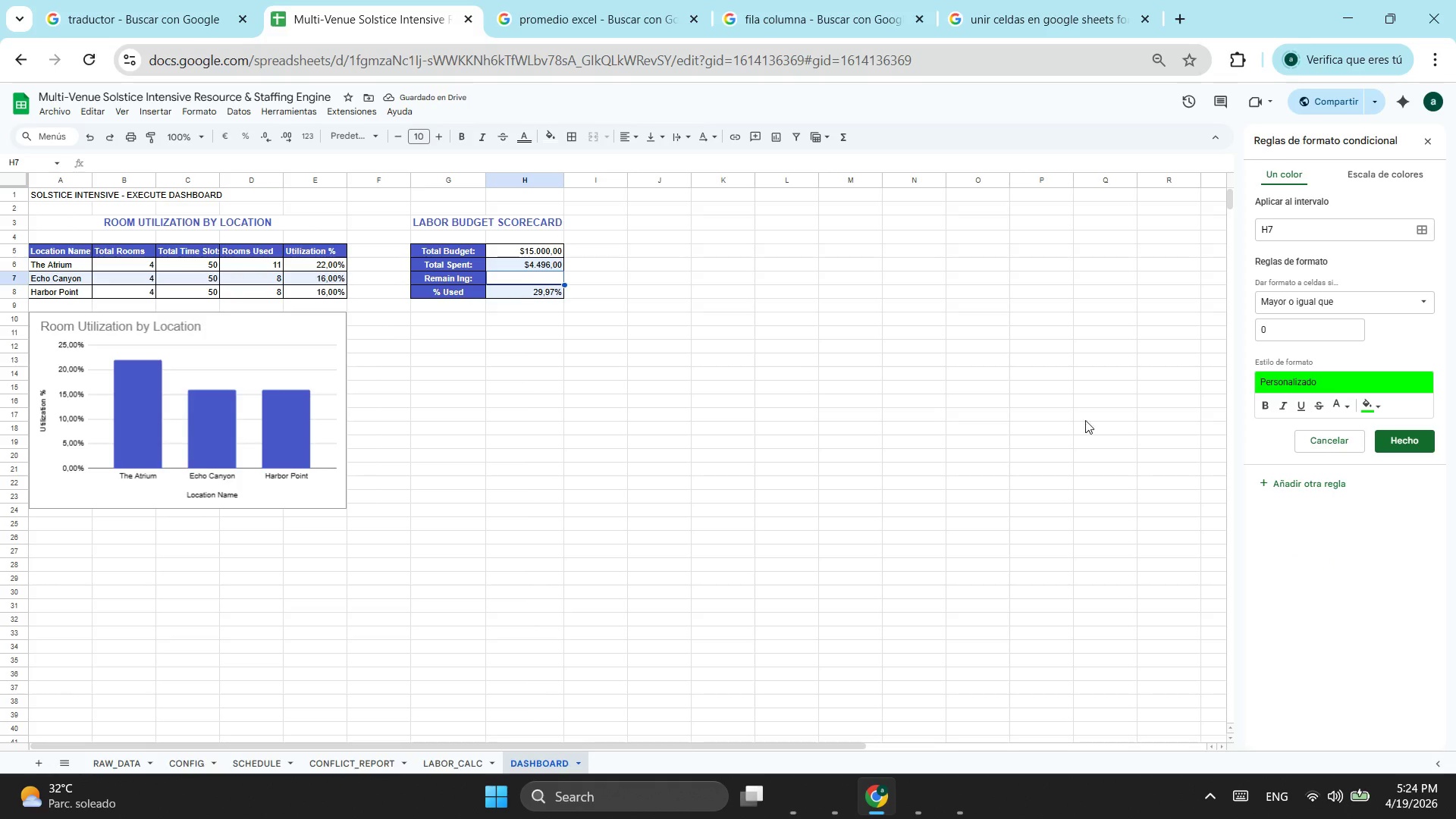 
wait(5.34)
 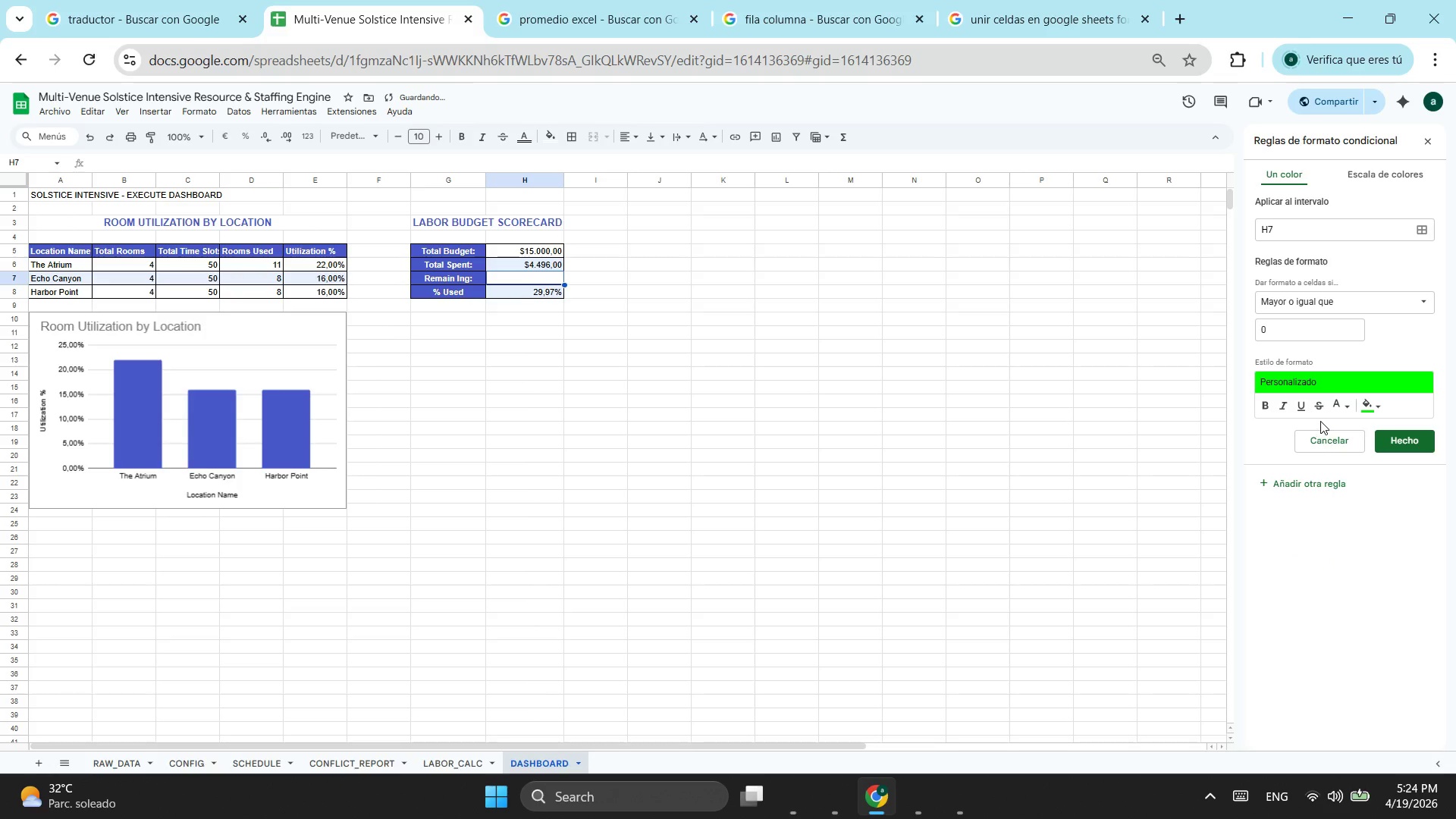 
left_click([1420, 445])
 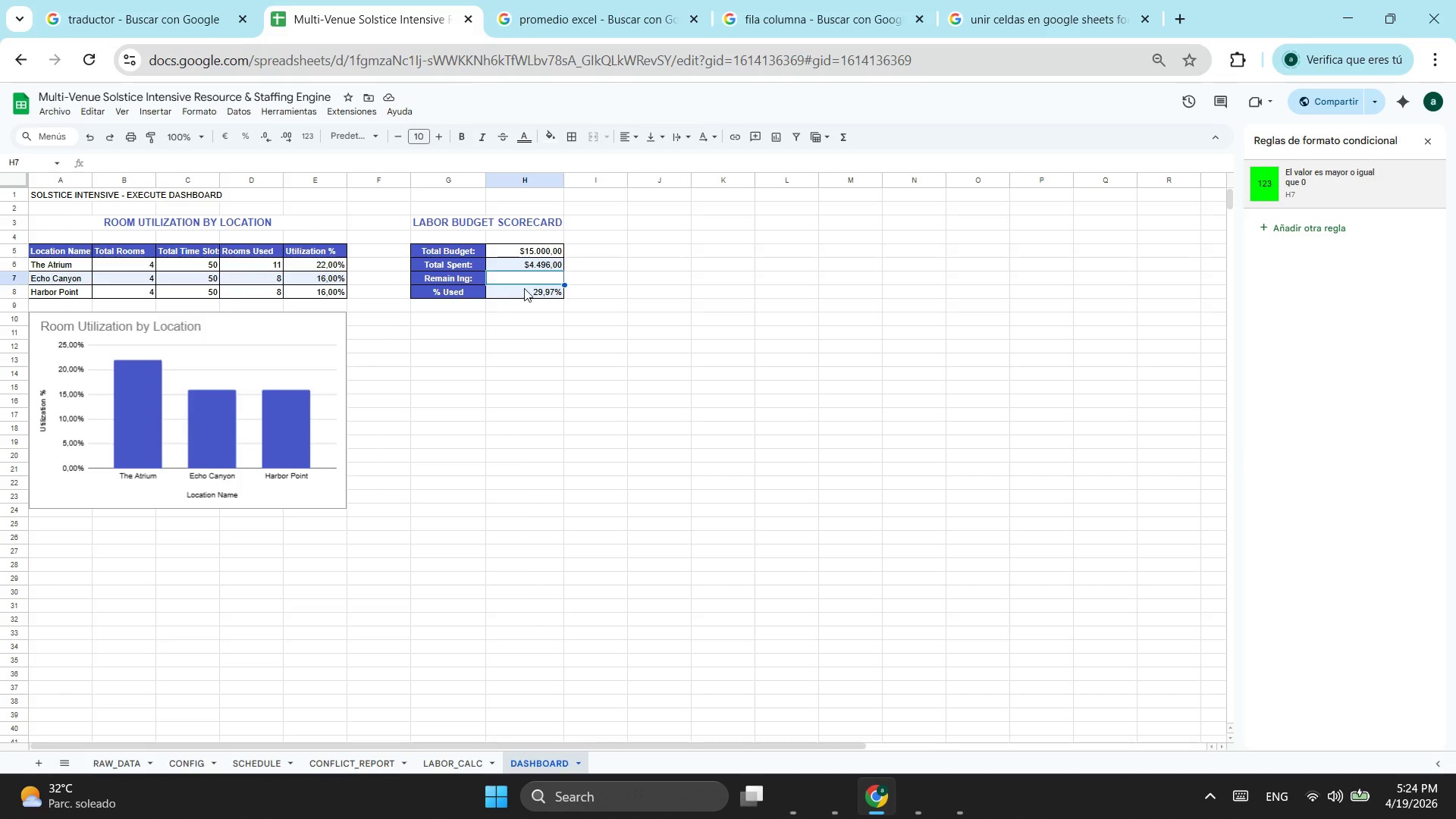 
left_click([524, 281])
 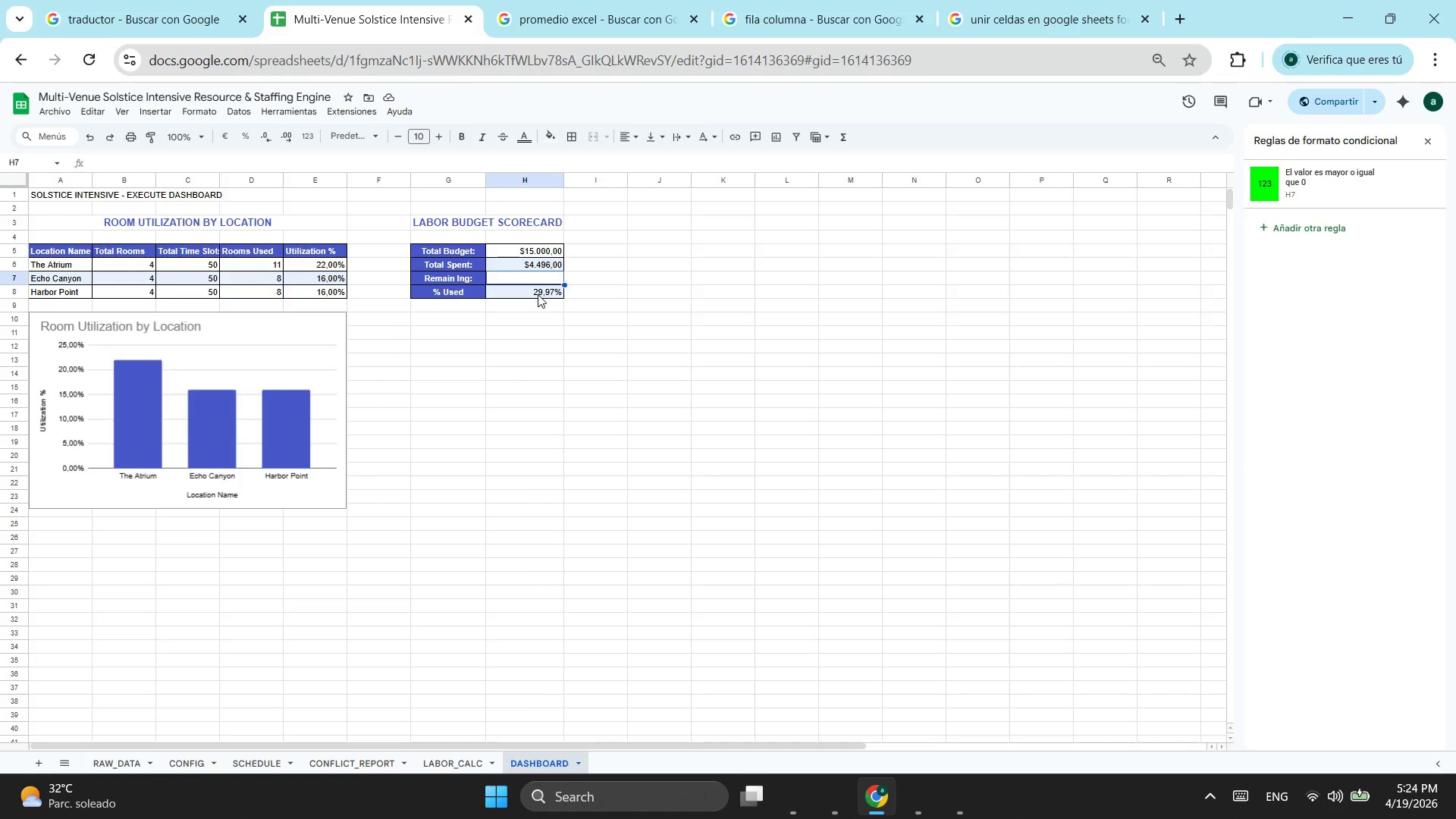 
left_click([538, 294])
 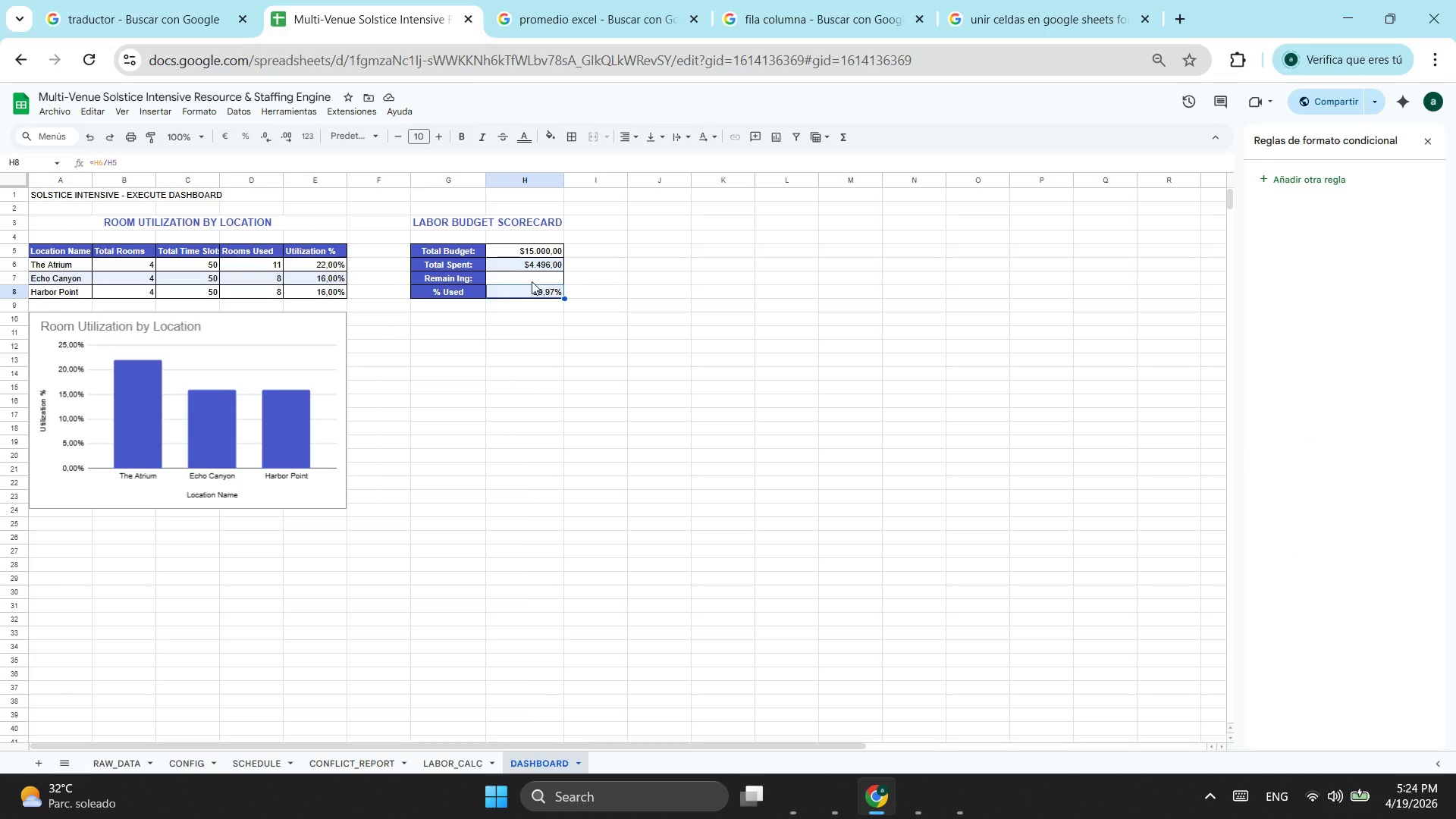 
left_click([534, 277])
 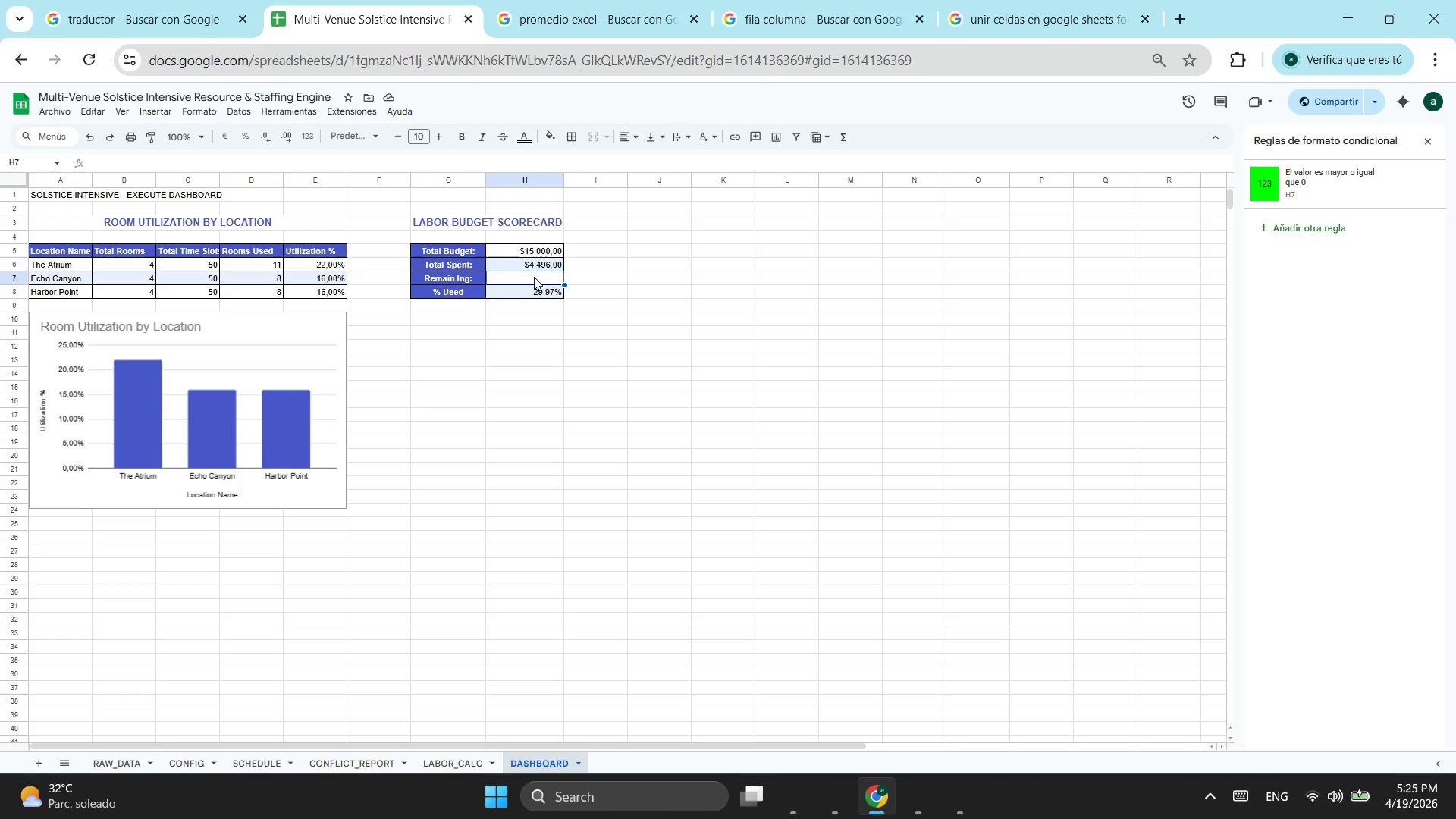 
key(Equal)
 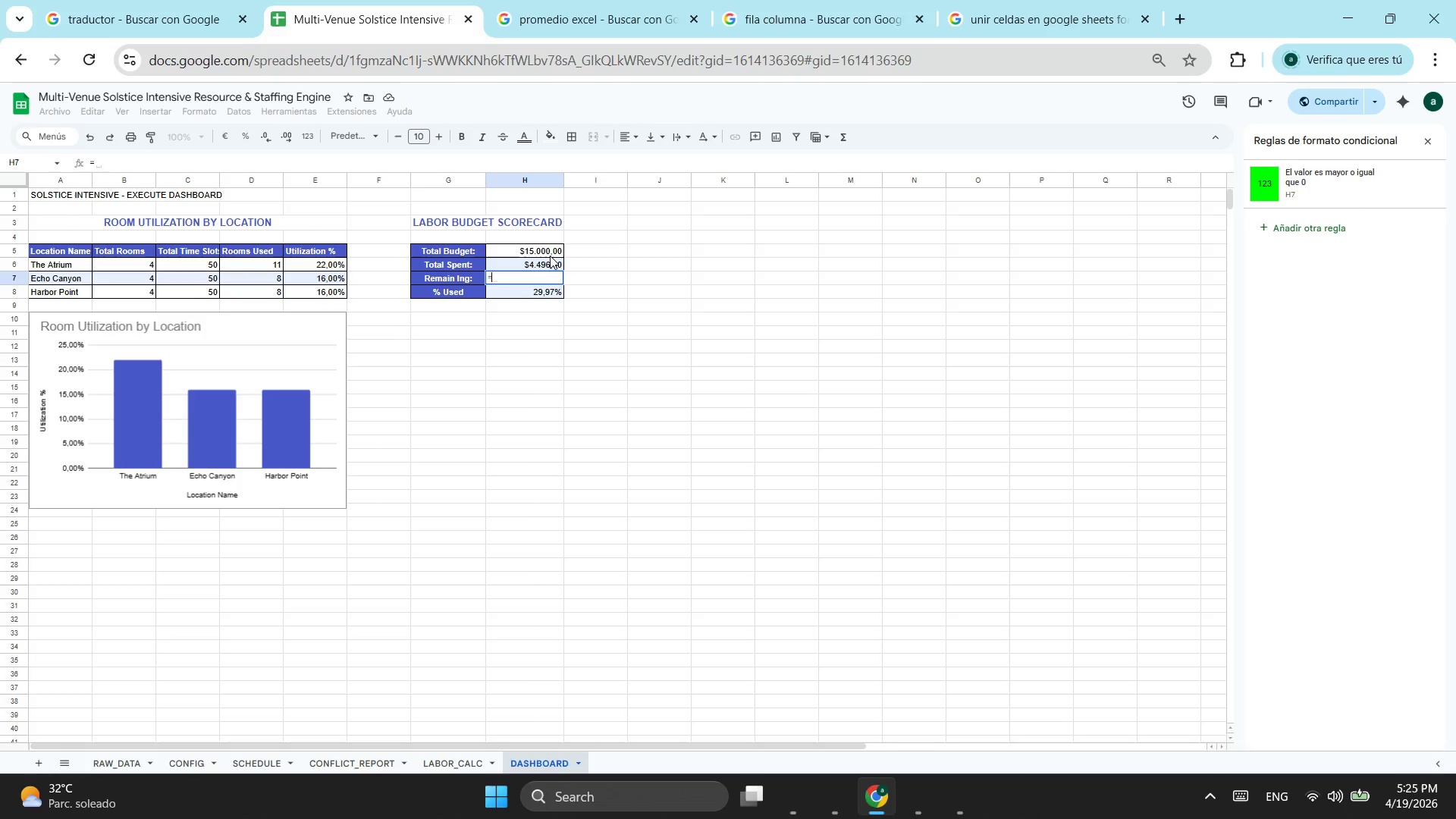 
left_click([546, 256])
 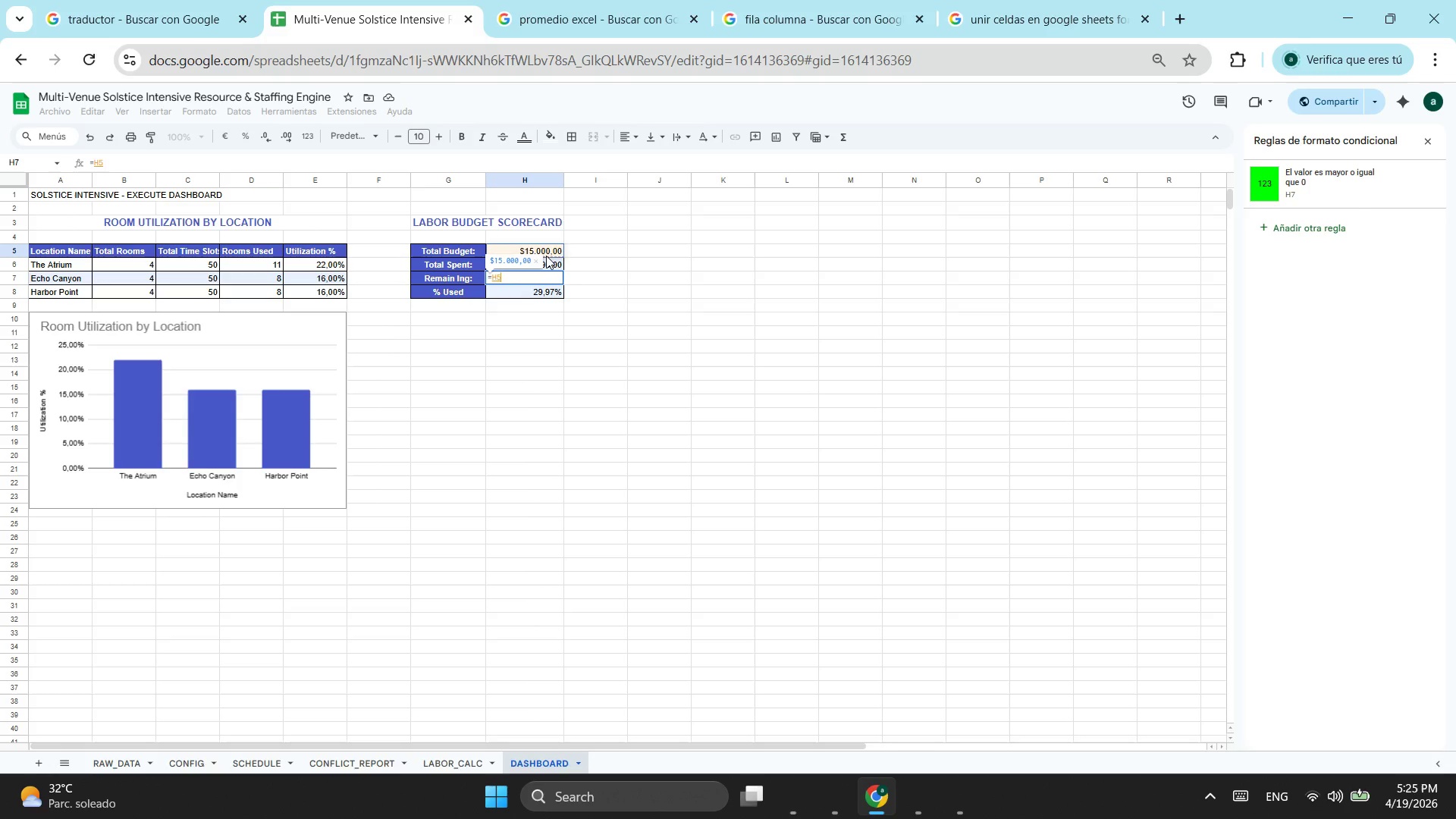 
key(Minus)
 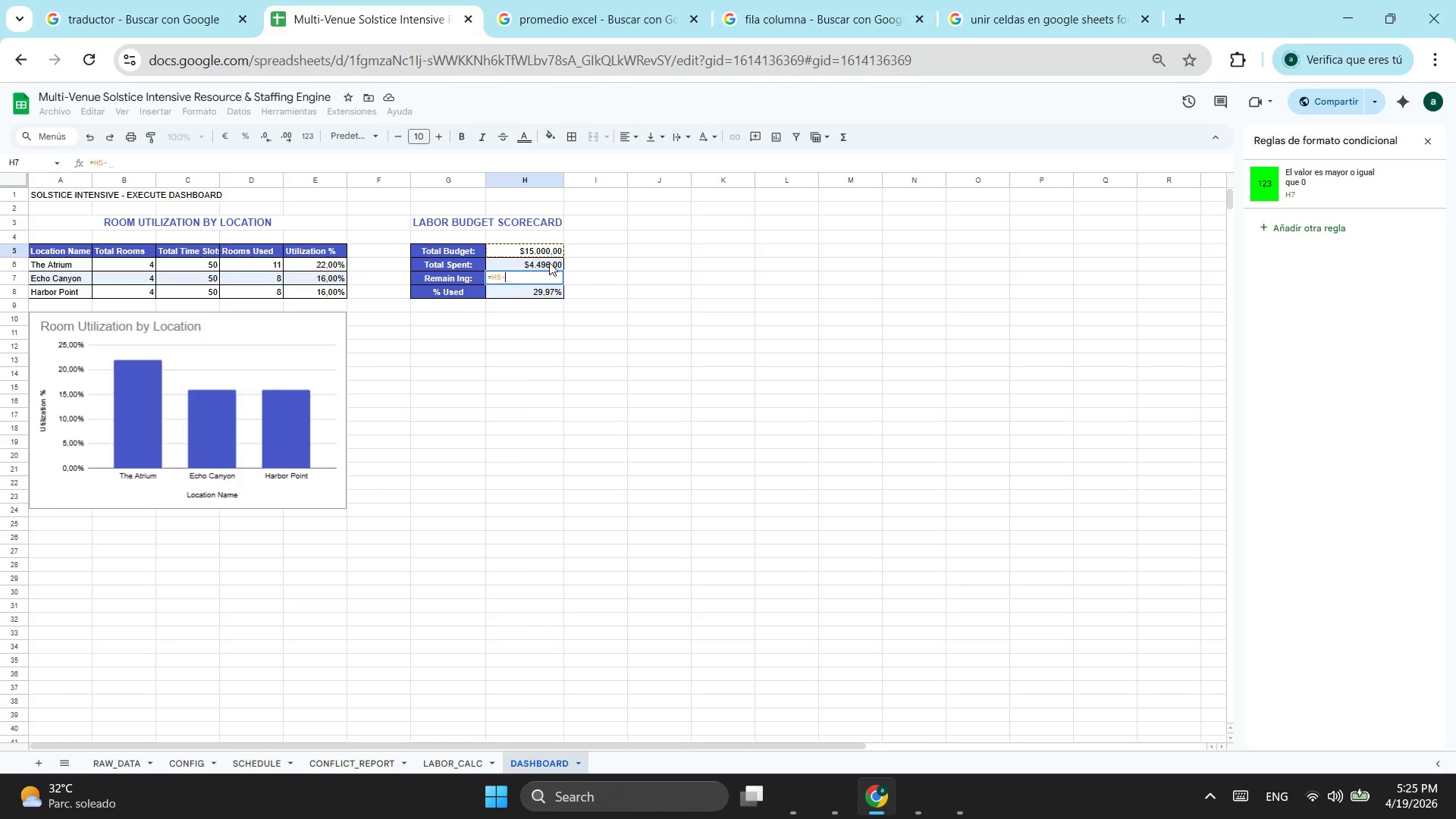 
left_click([549, 262])
 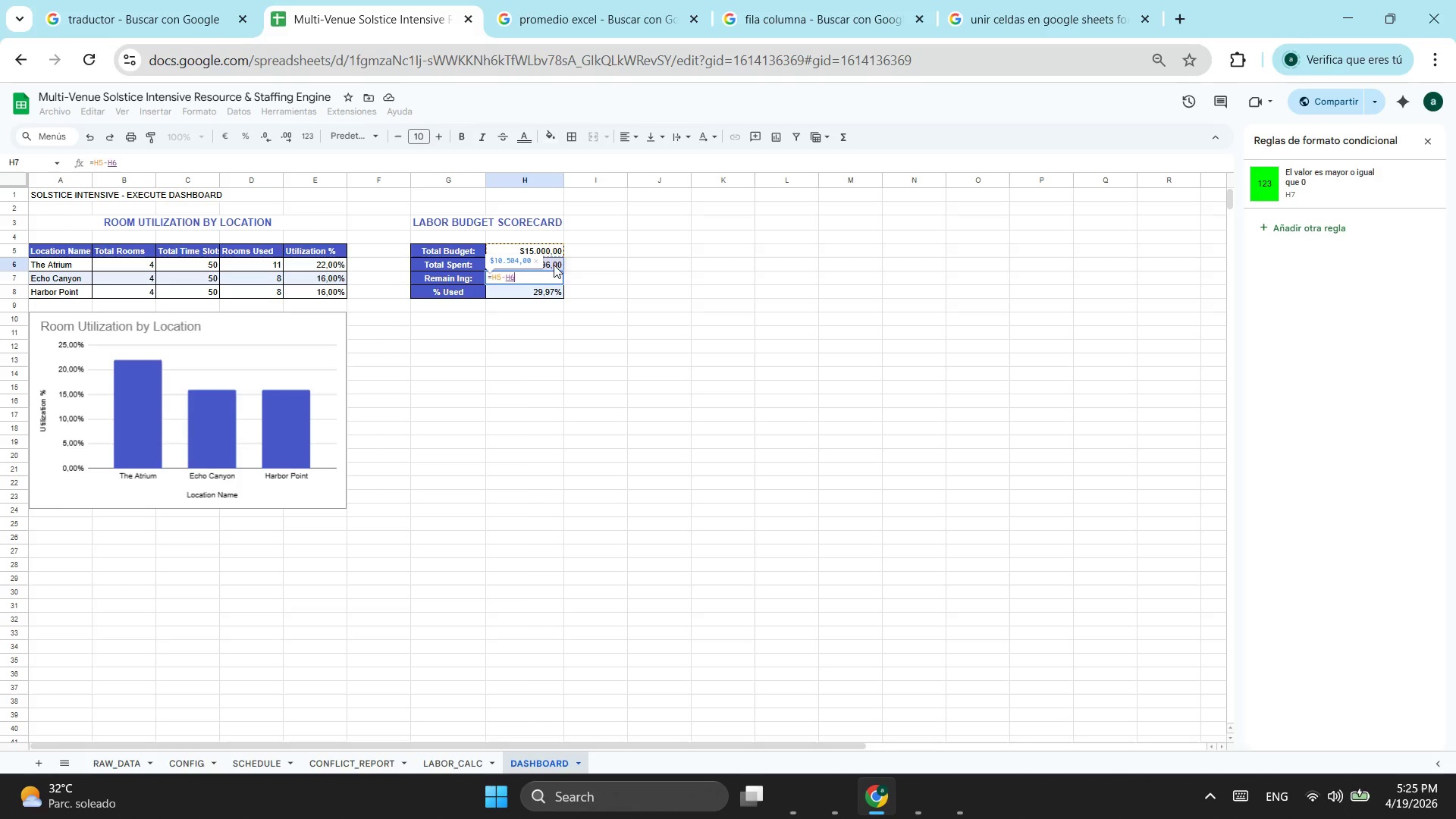 
key(Enter)
 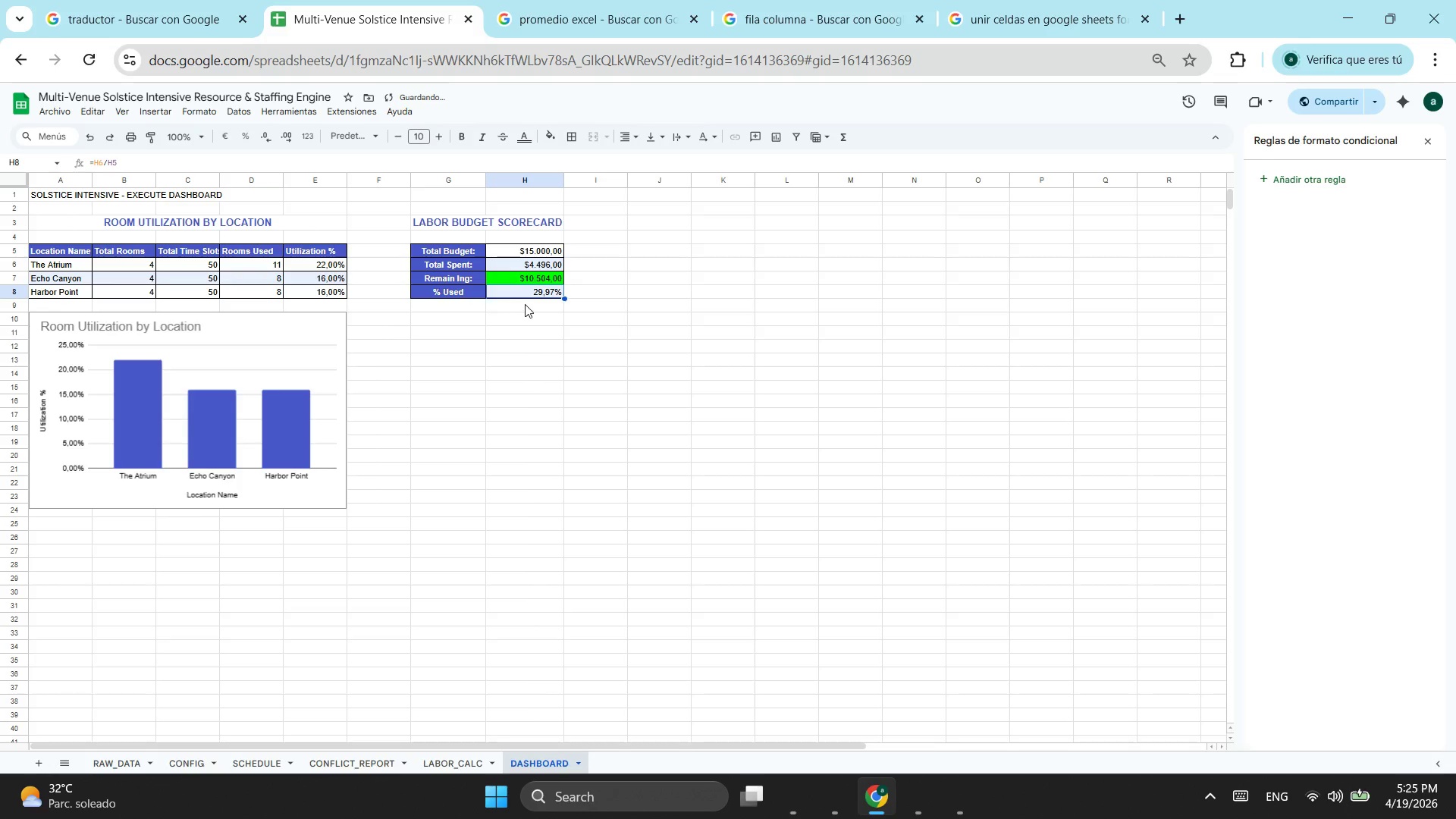 
left_click([541, 294])
 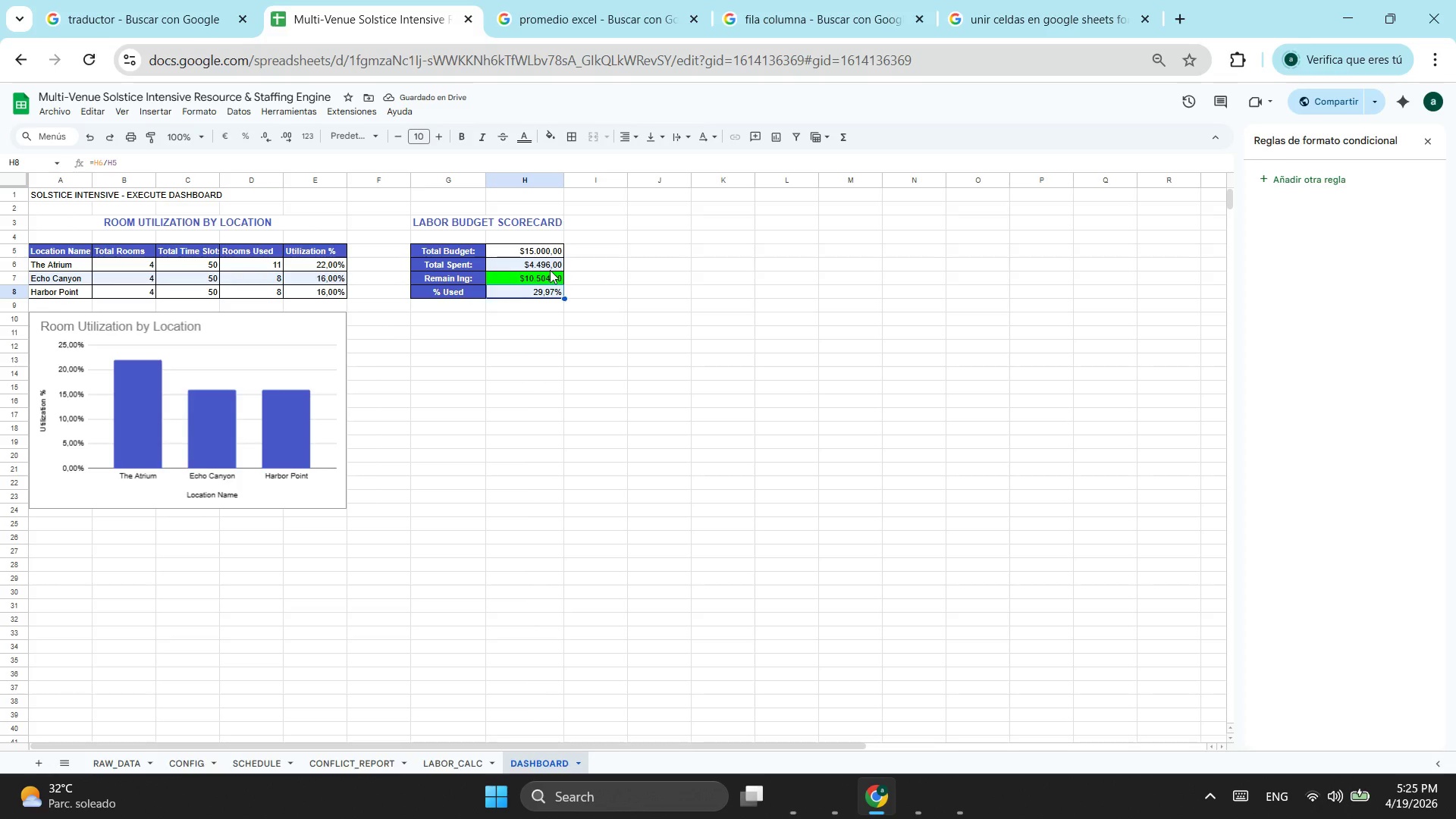 
left_click([548, 276])
 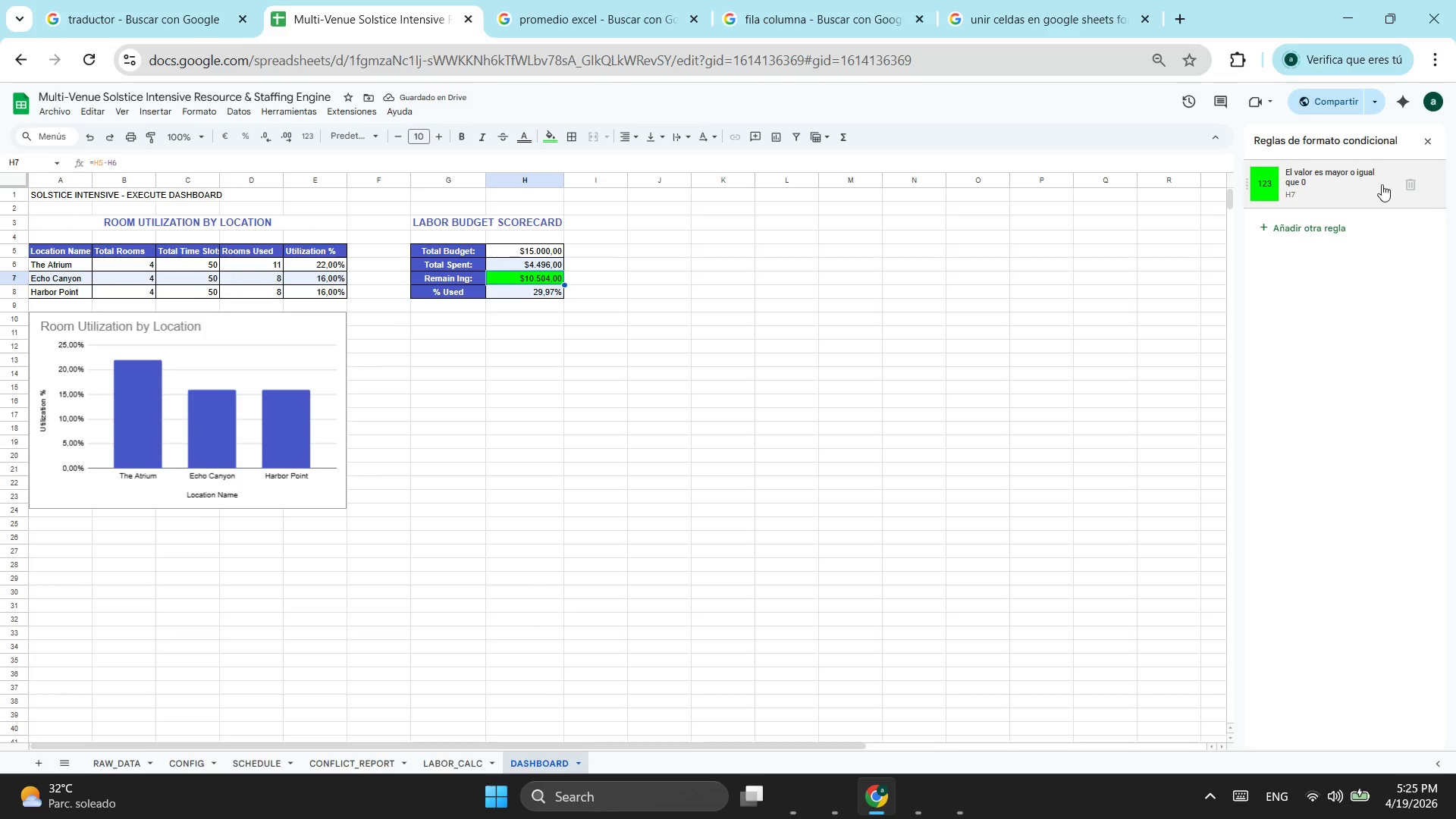 
left_click([1356, 174])
 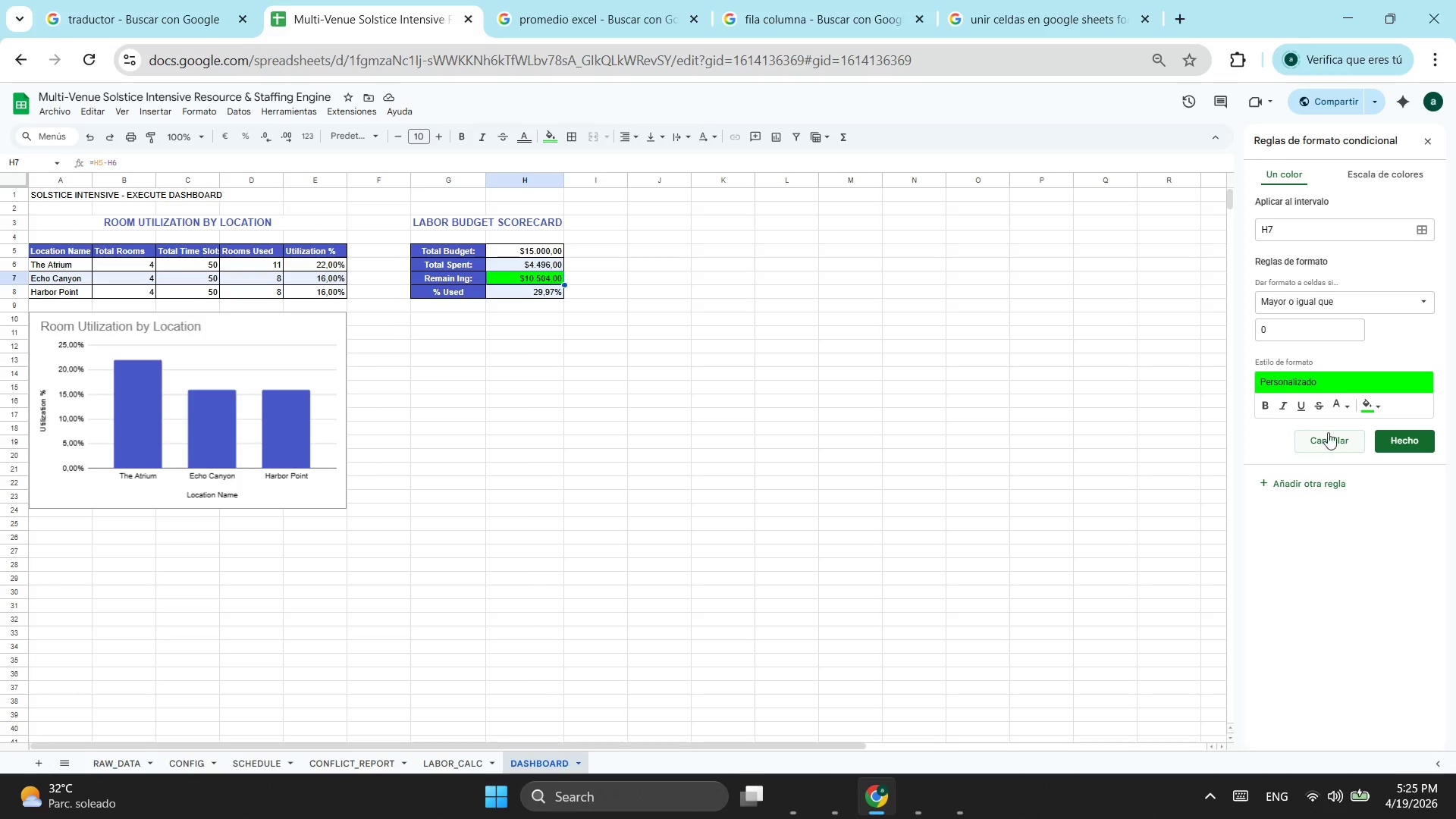 
left_click([1263, 484])
 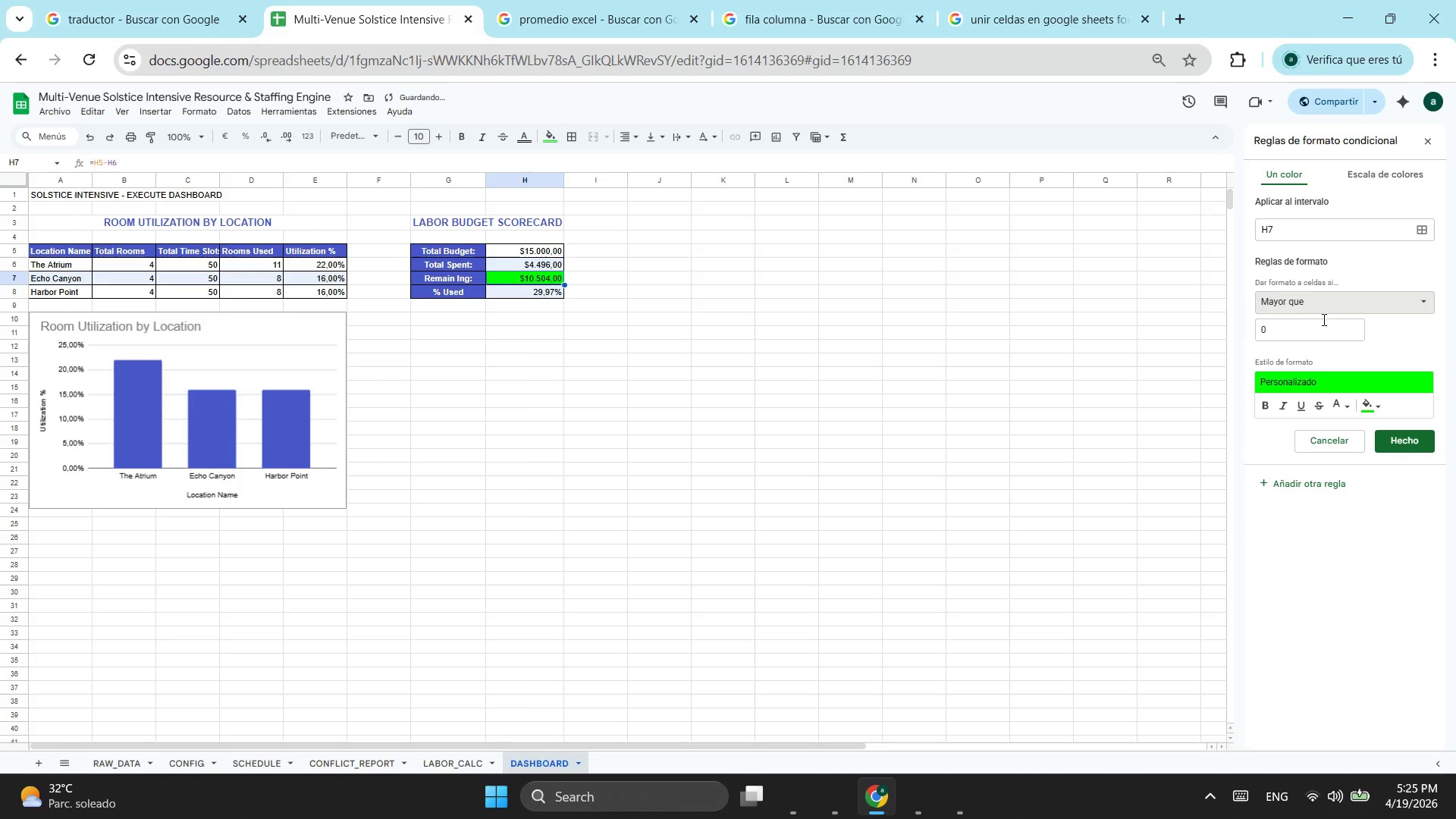 
left_click([1327, 306])
 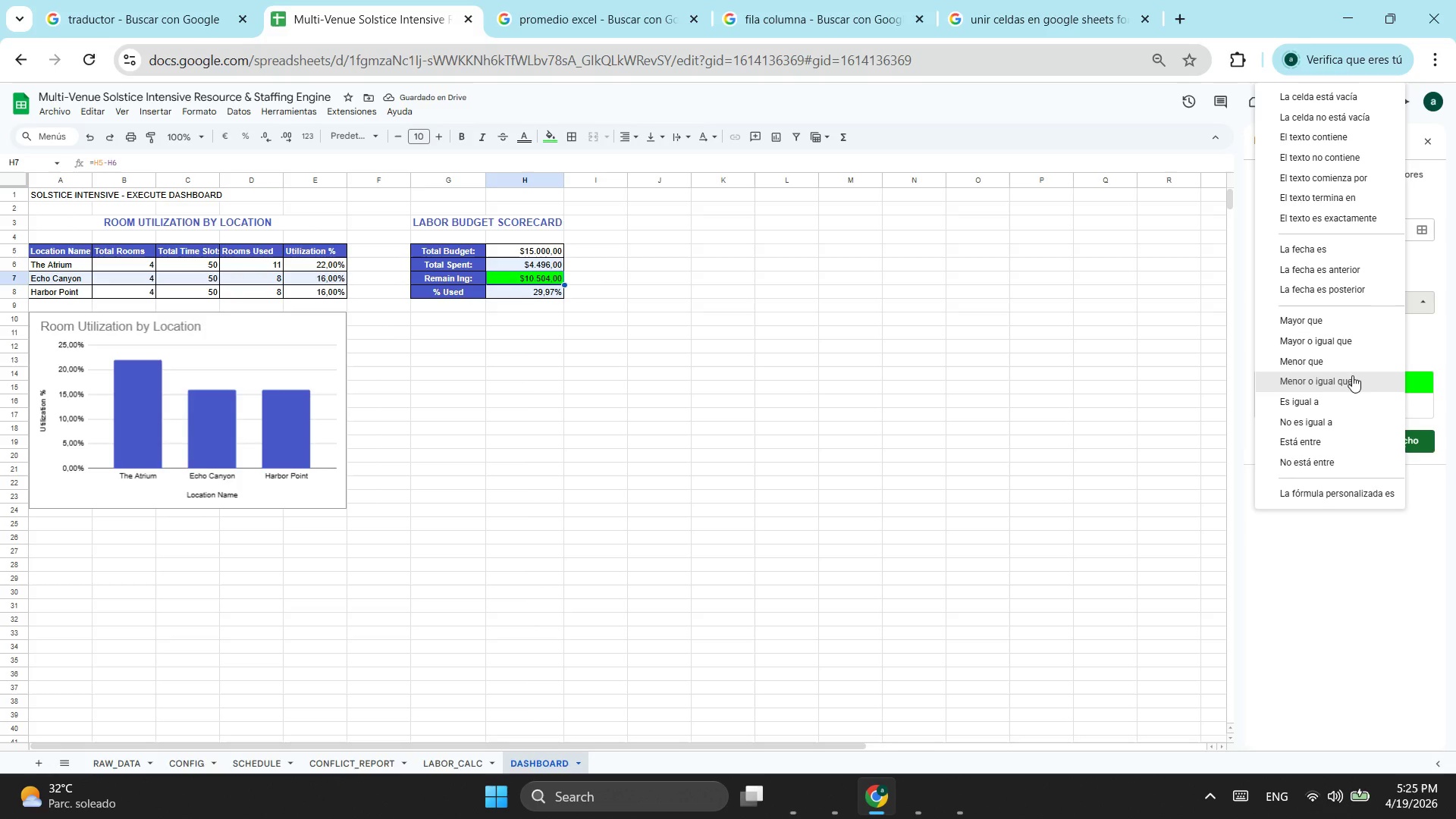 
left_click([1348, 359])
 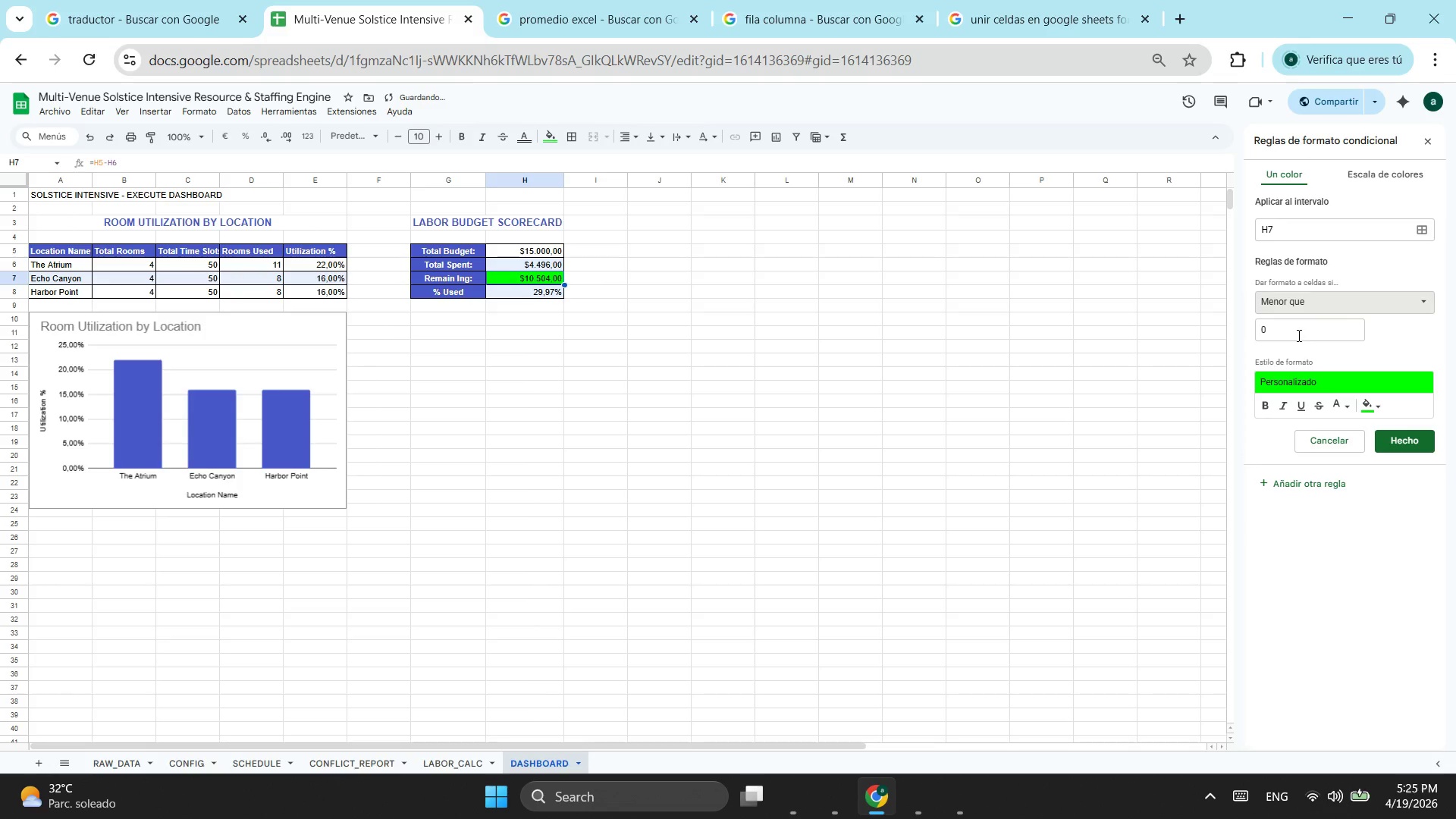 
left_click([1298, 331])
 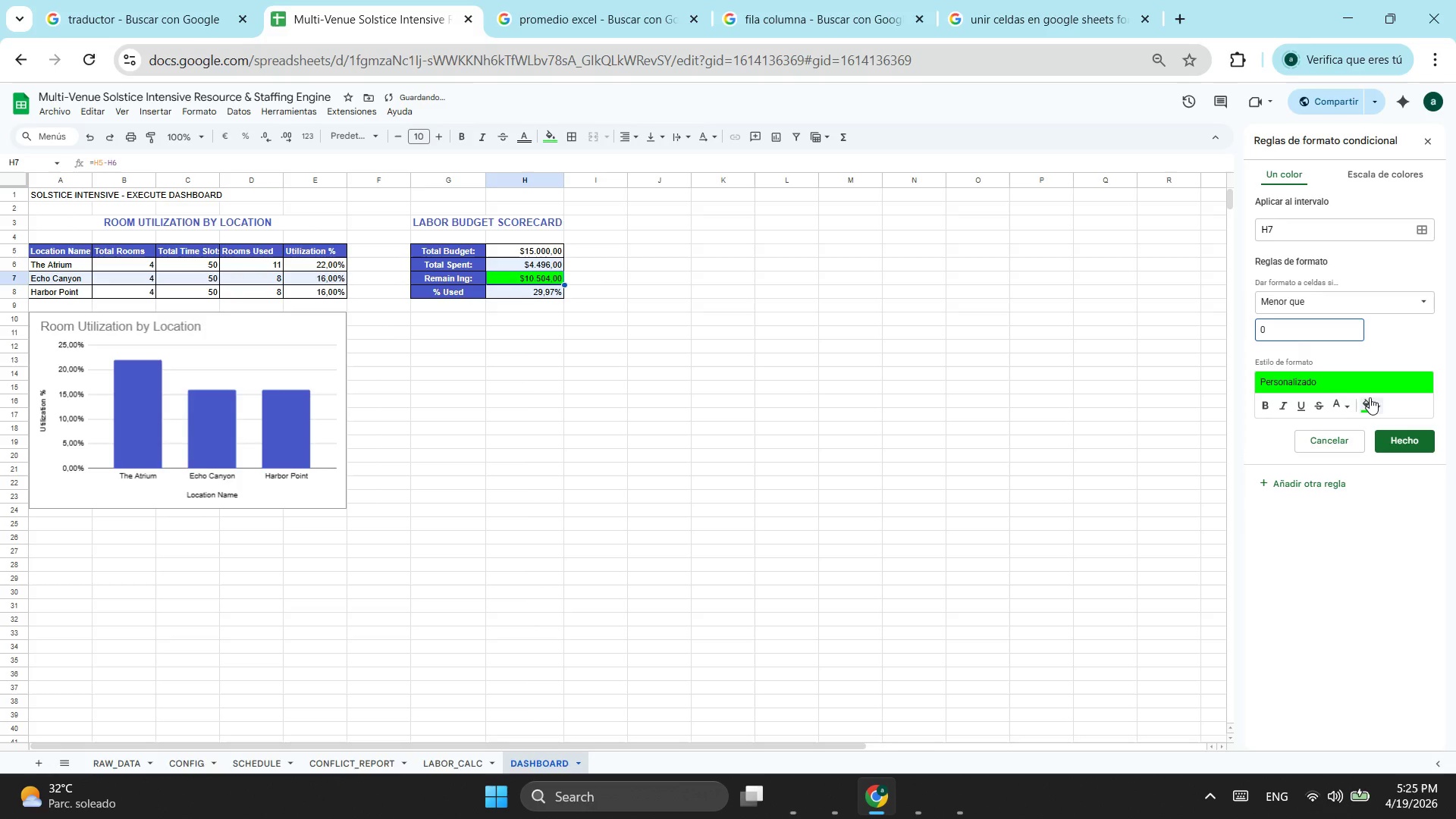 
left_click([1371, 397])
 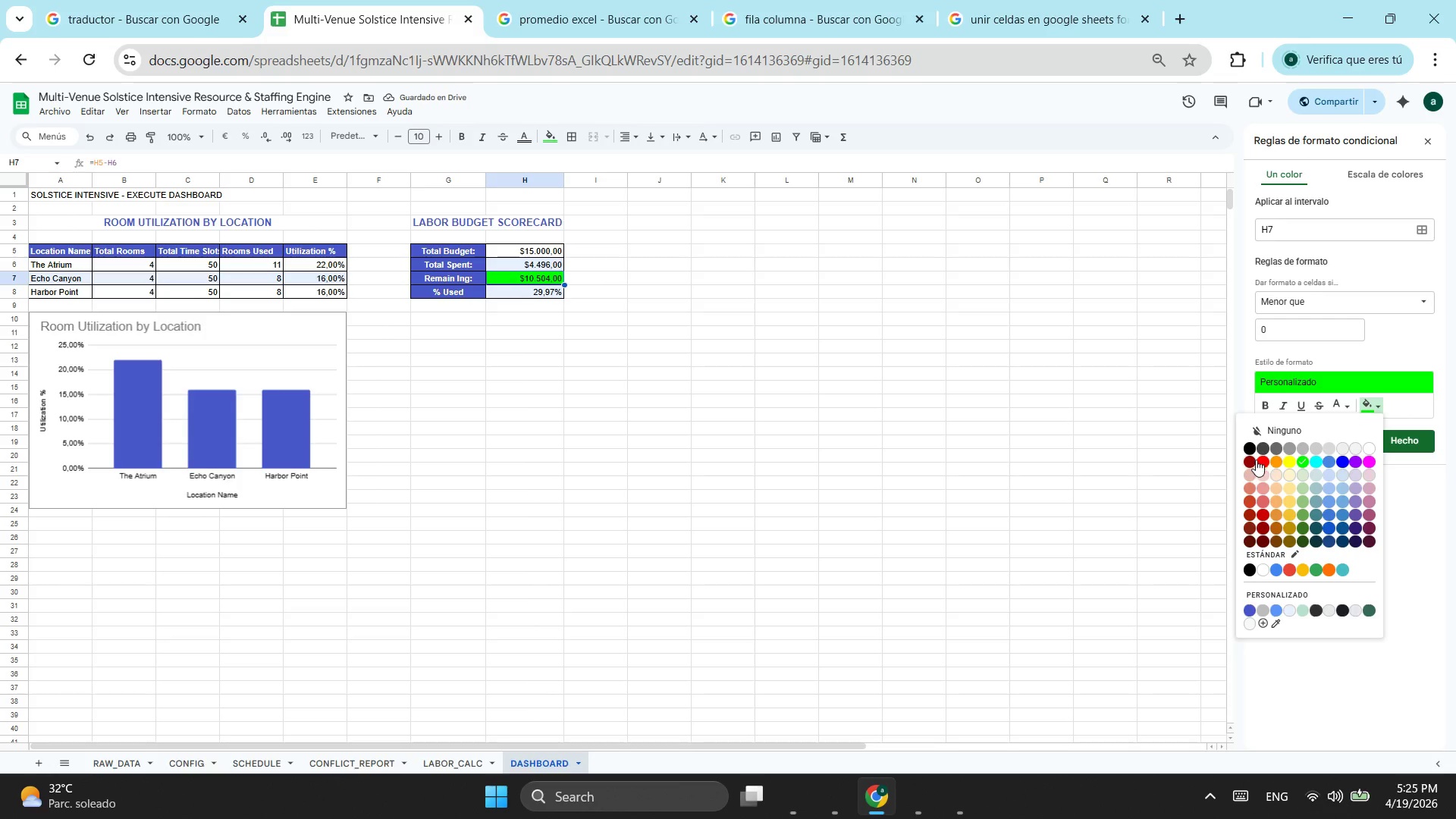 
left_click([1266, 460])
 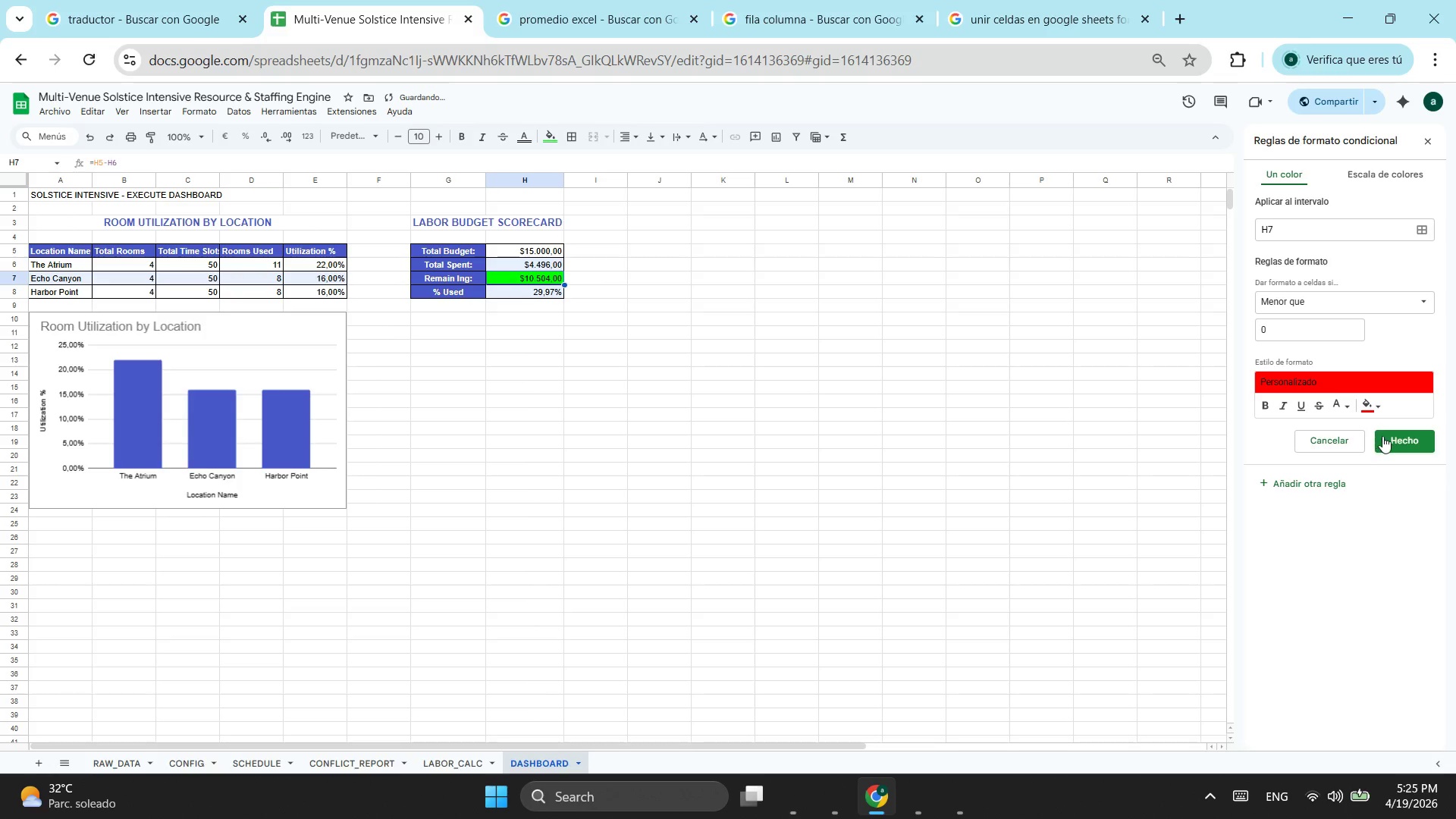 
left_click([1392, 436])
 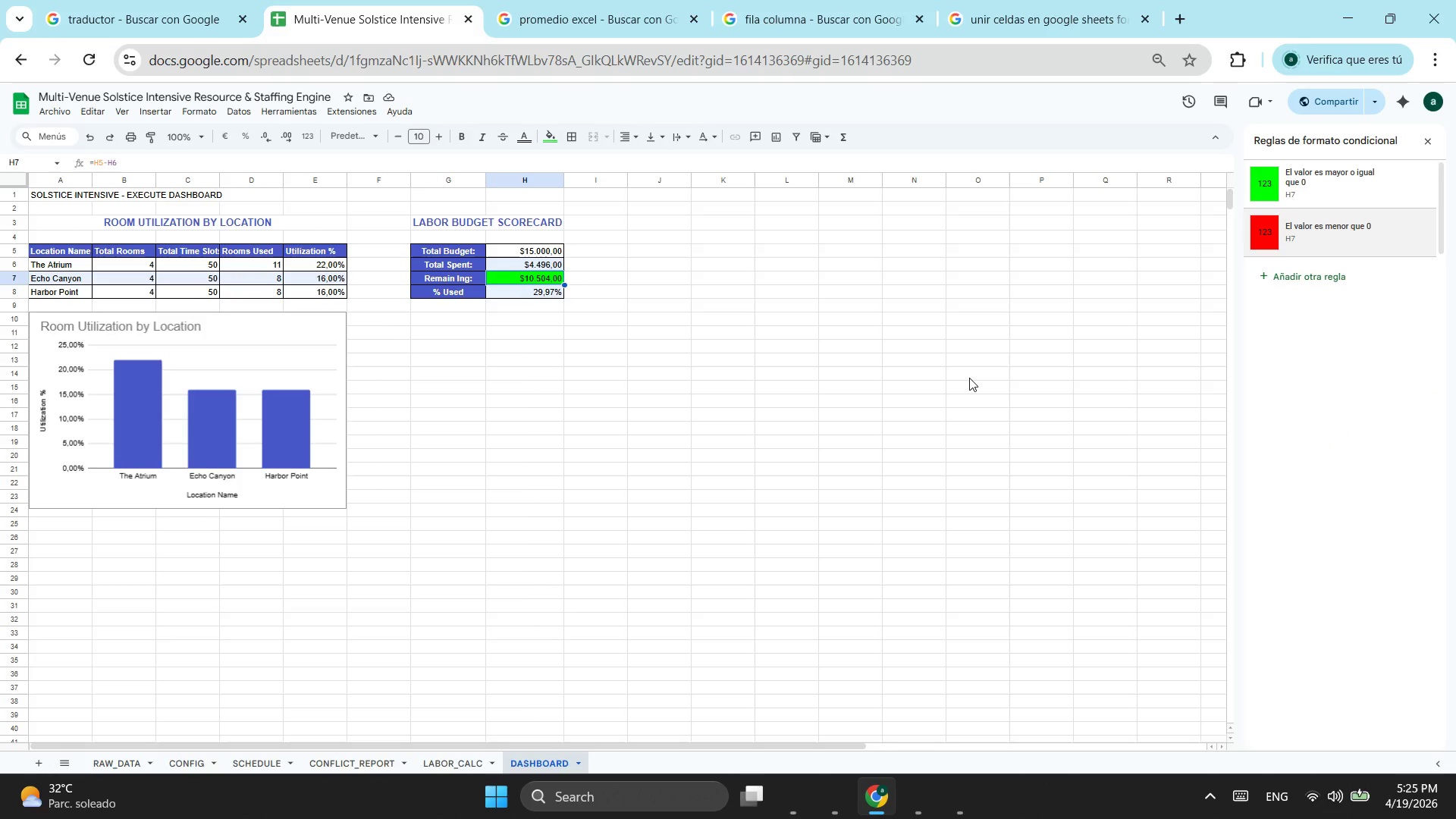 
wait(7.8)
 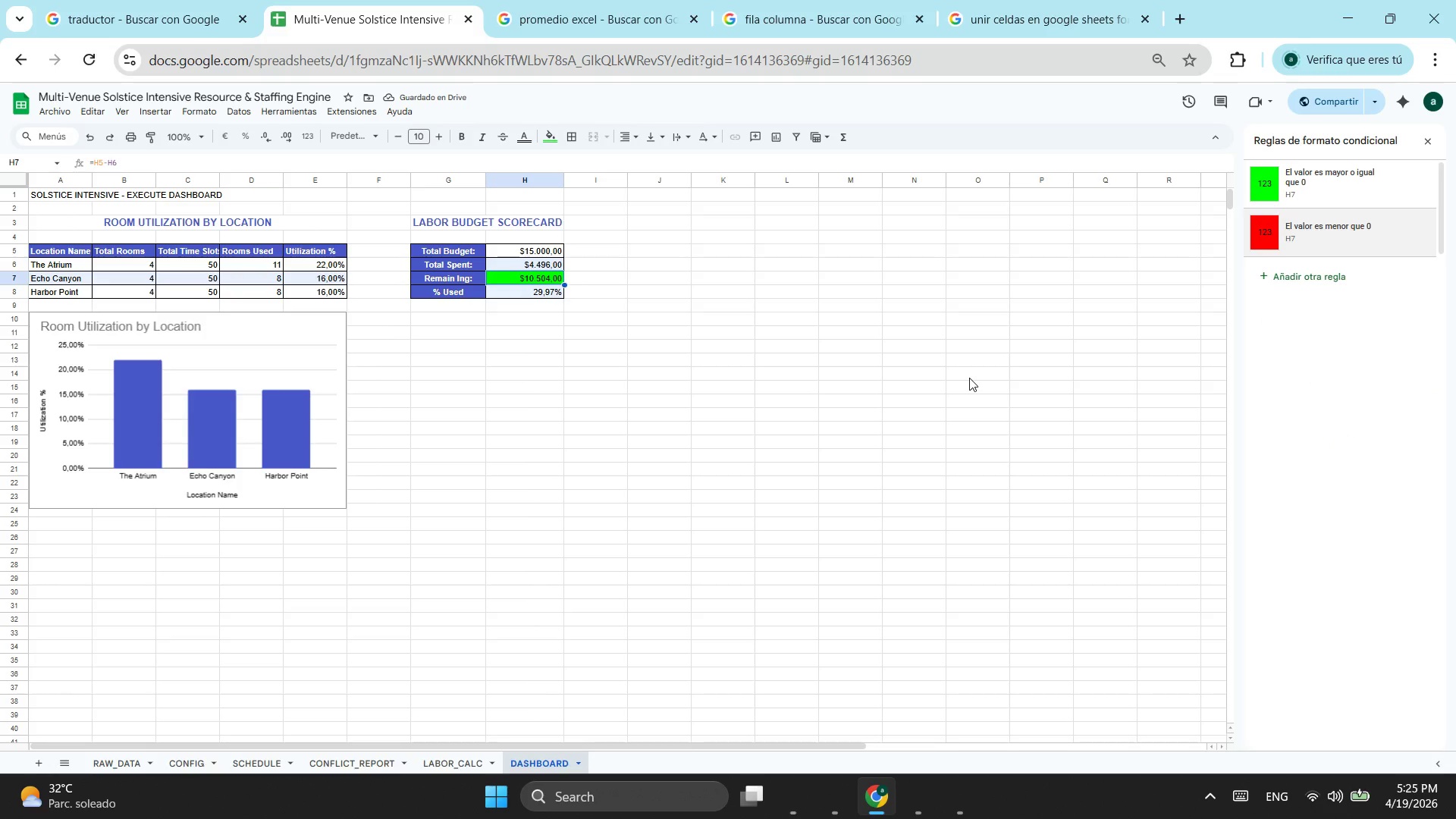 
left_click([533, 291])
 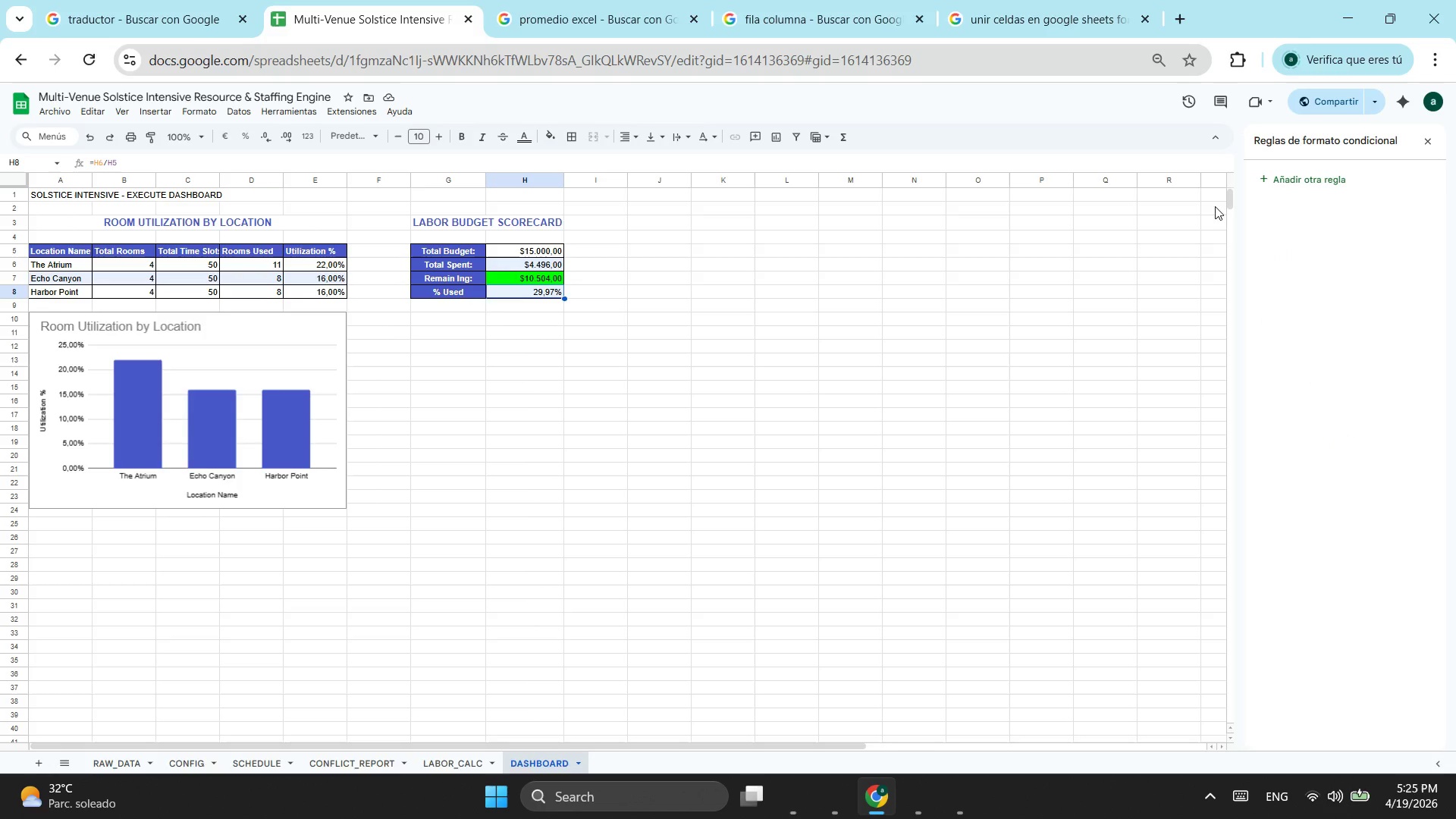 
left_click([1286, 184])
 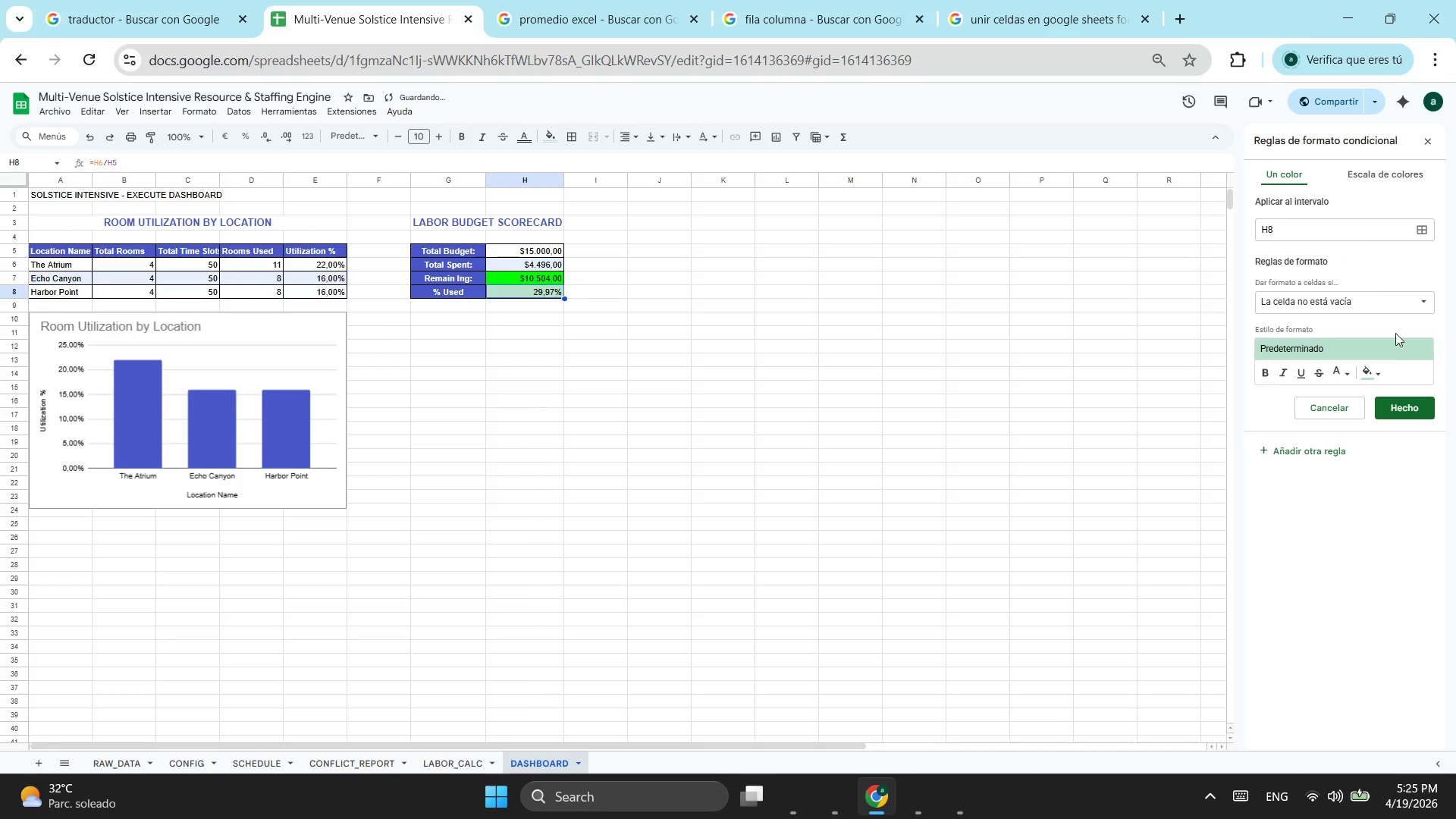 
left_click([1390, 300])
 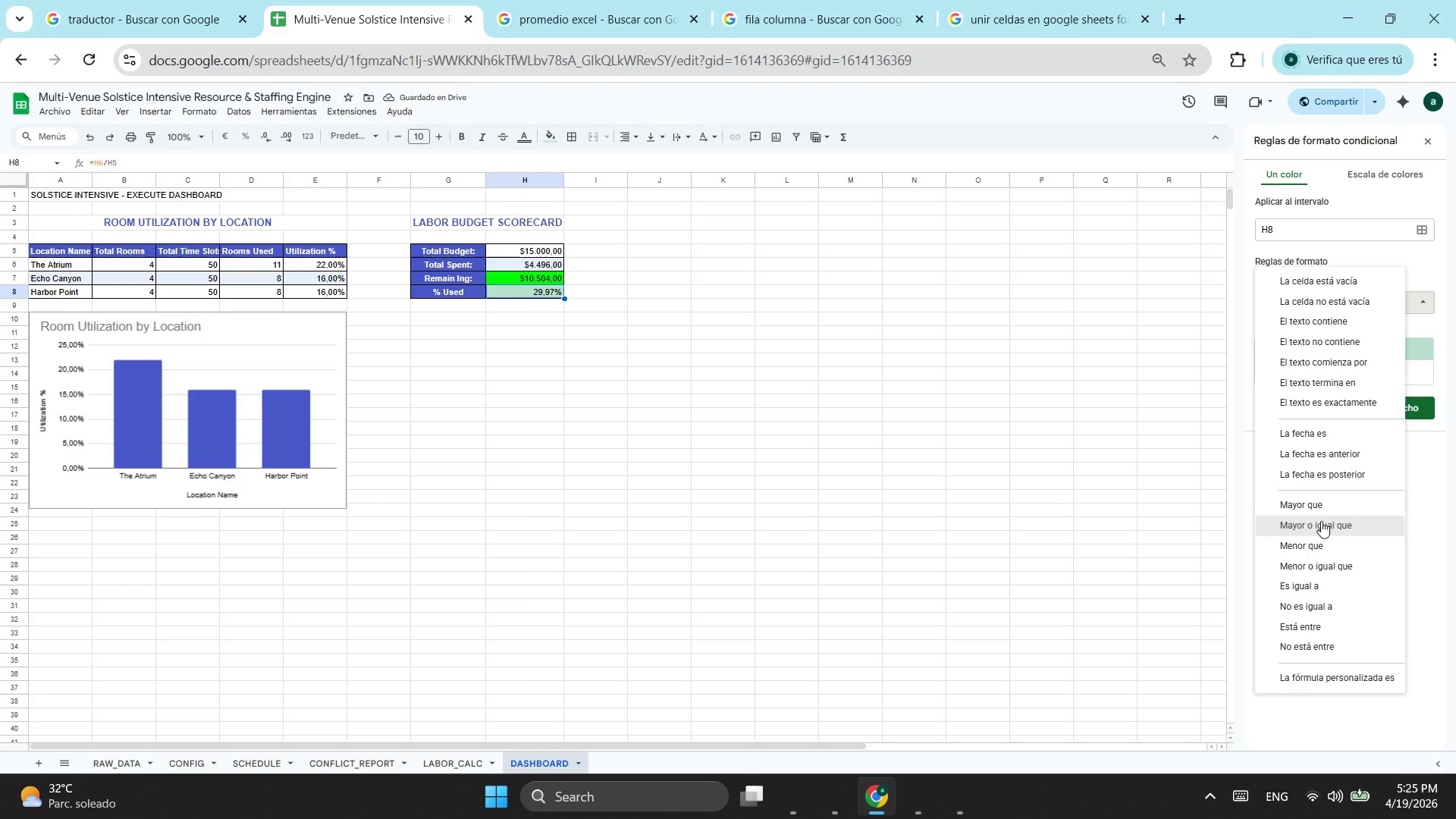 
left_click([1334, 522])
 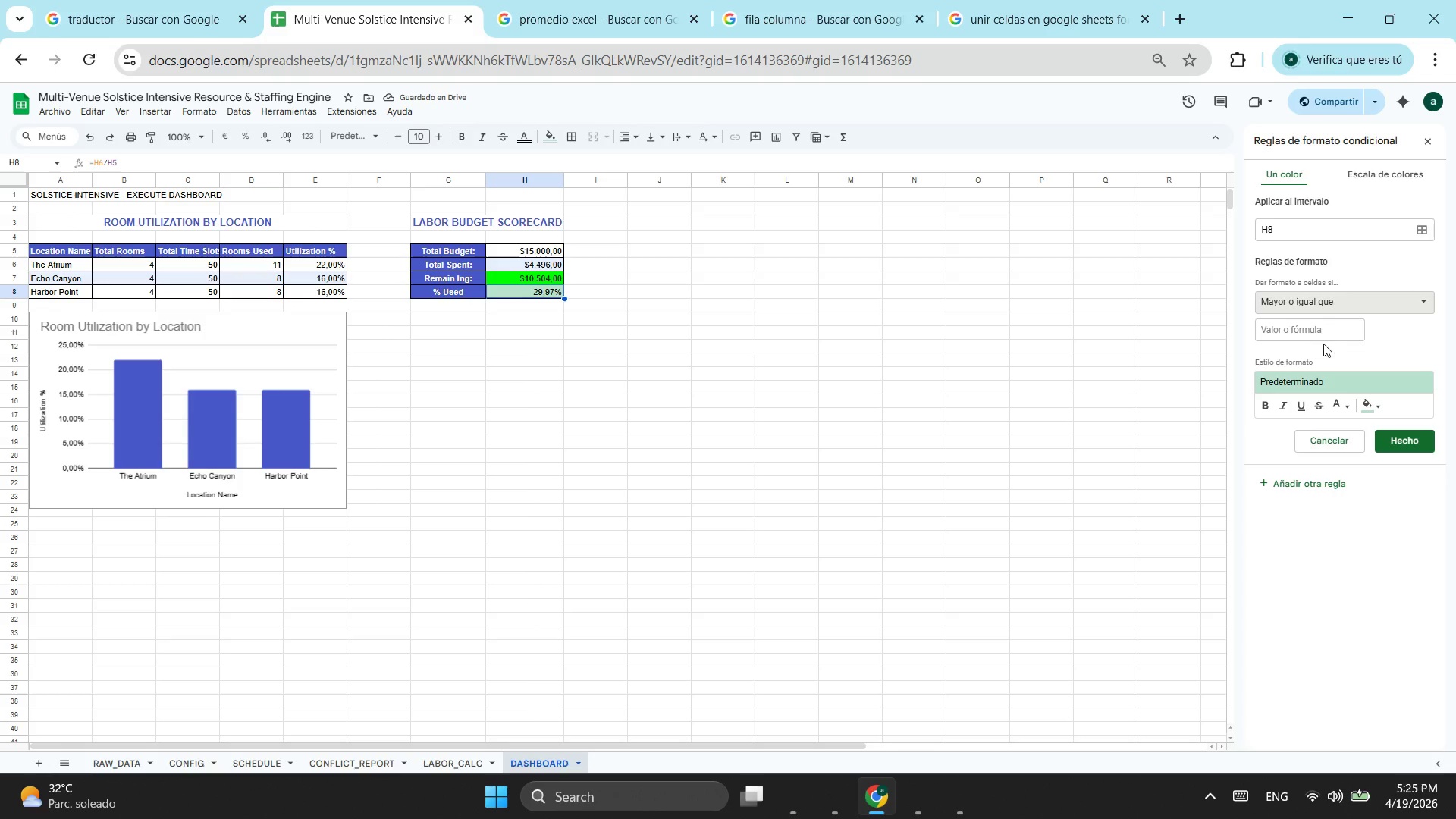 
left_click([1320, 332])
 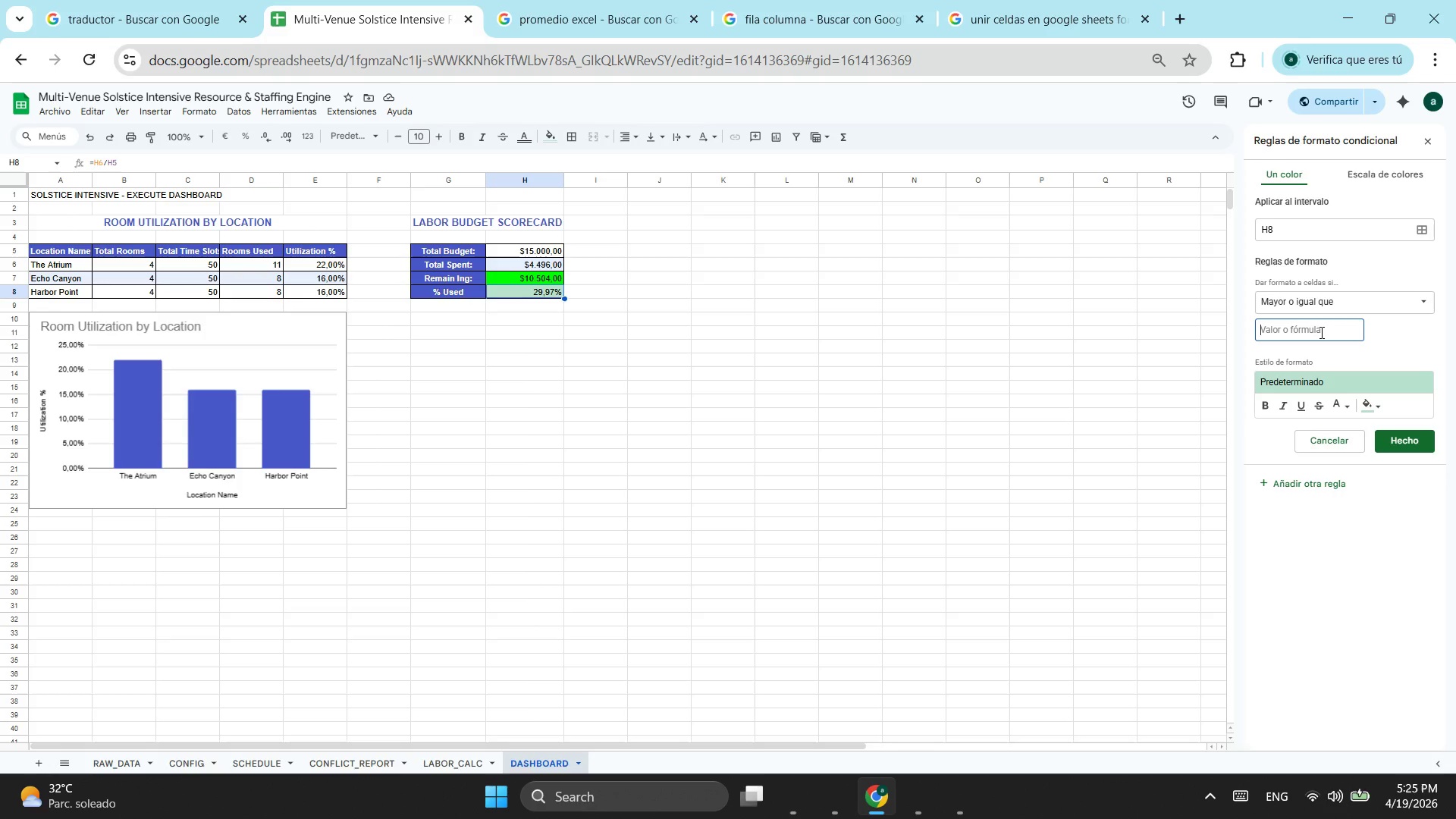 
key(Numpad0)
 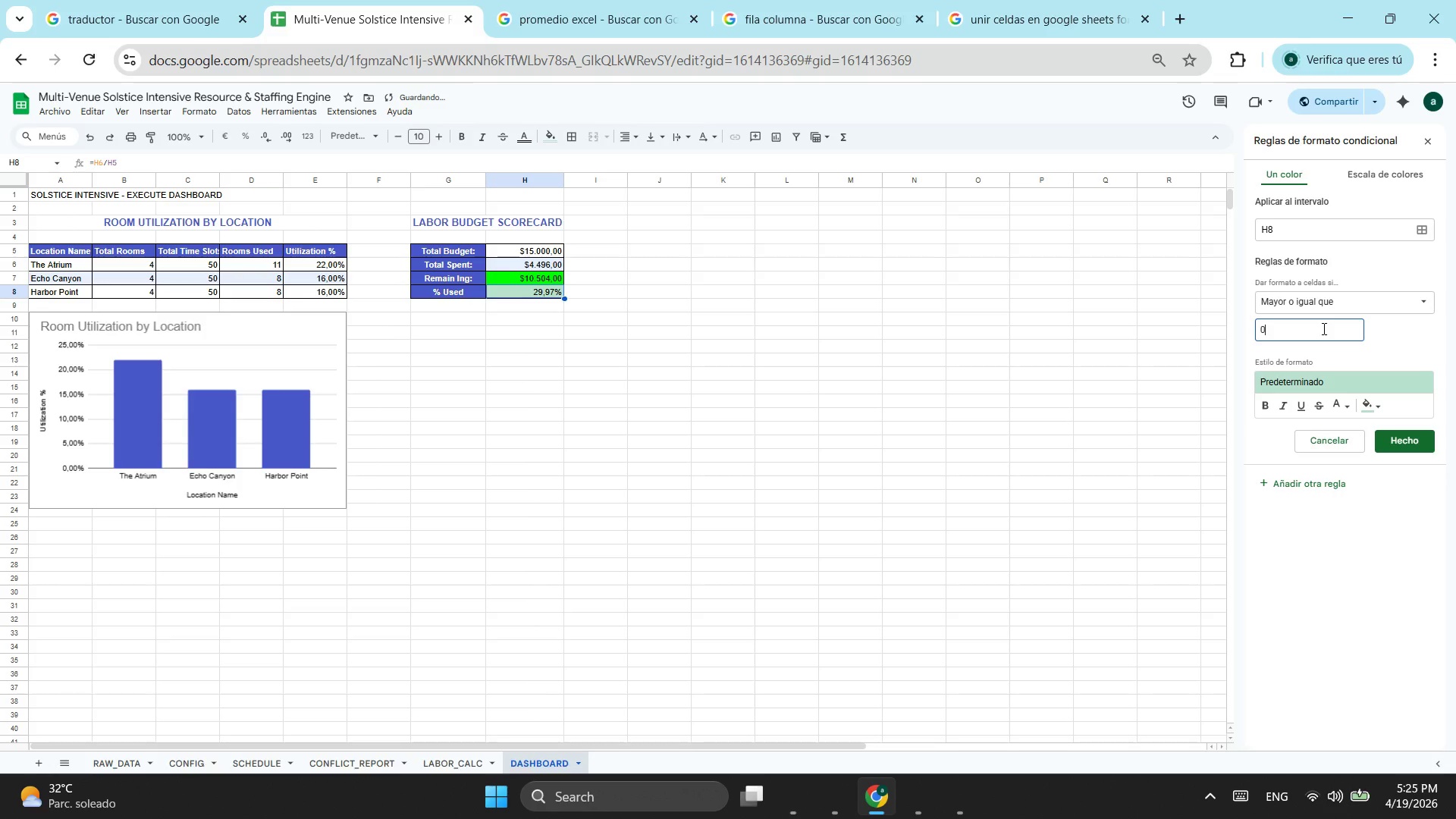 
key(NumpadDecimal)
 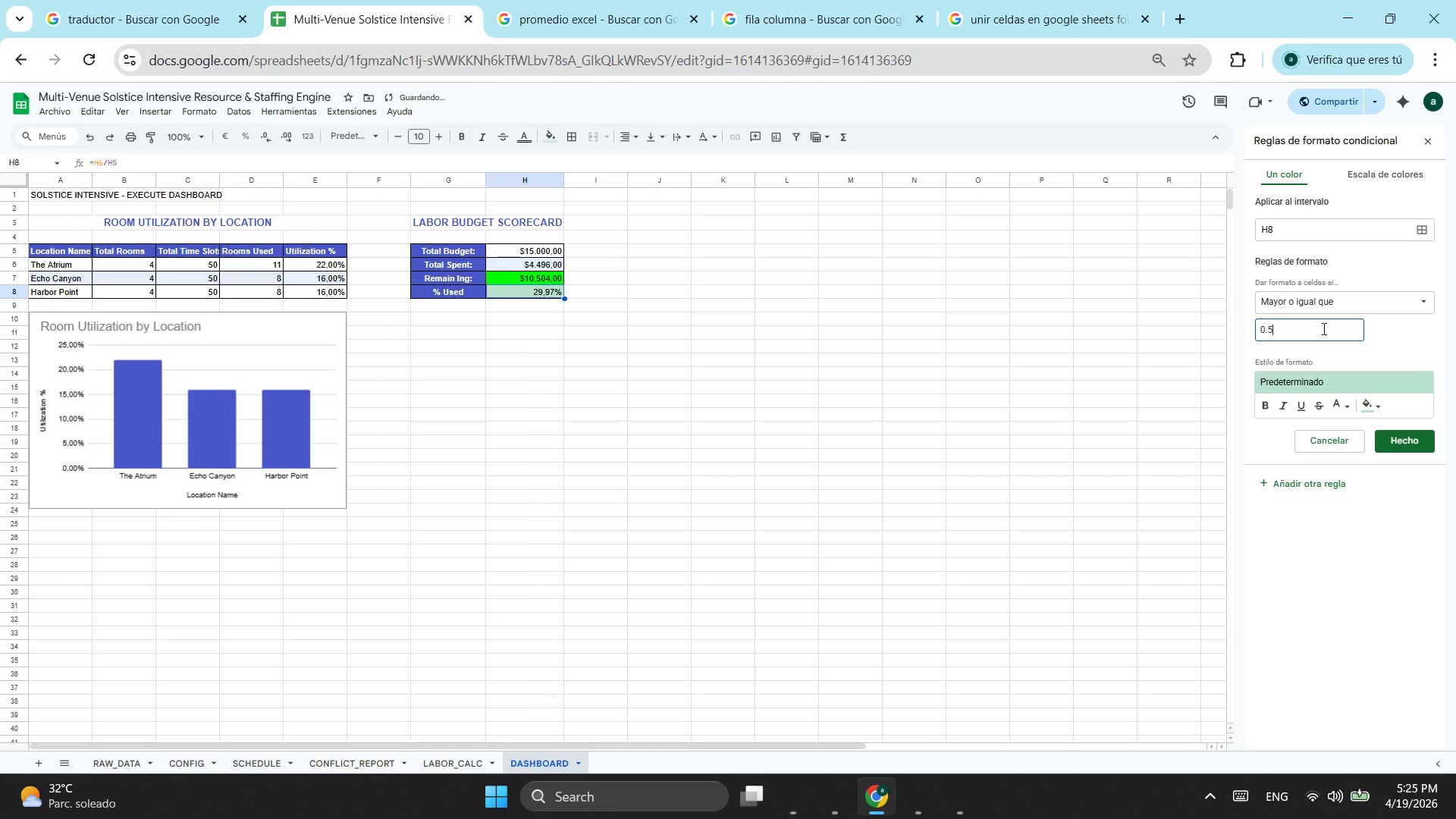 
key(Numpad5)
 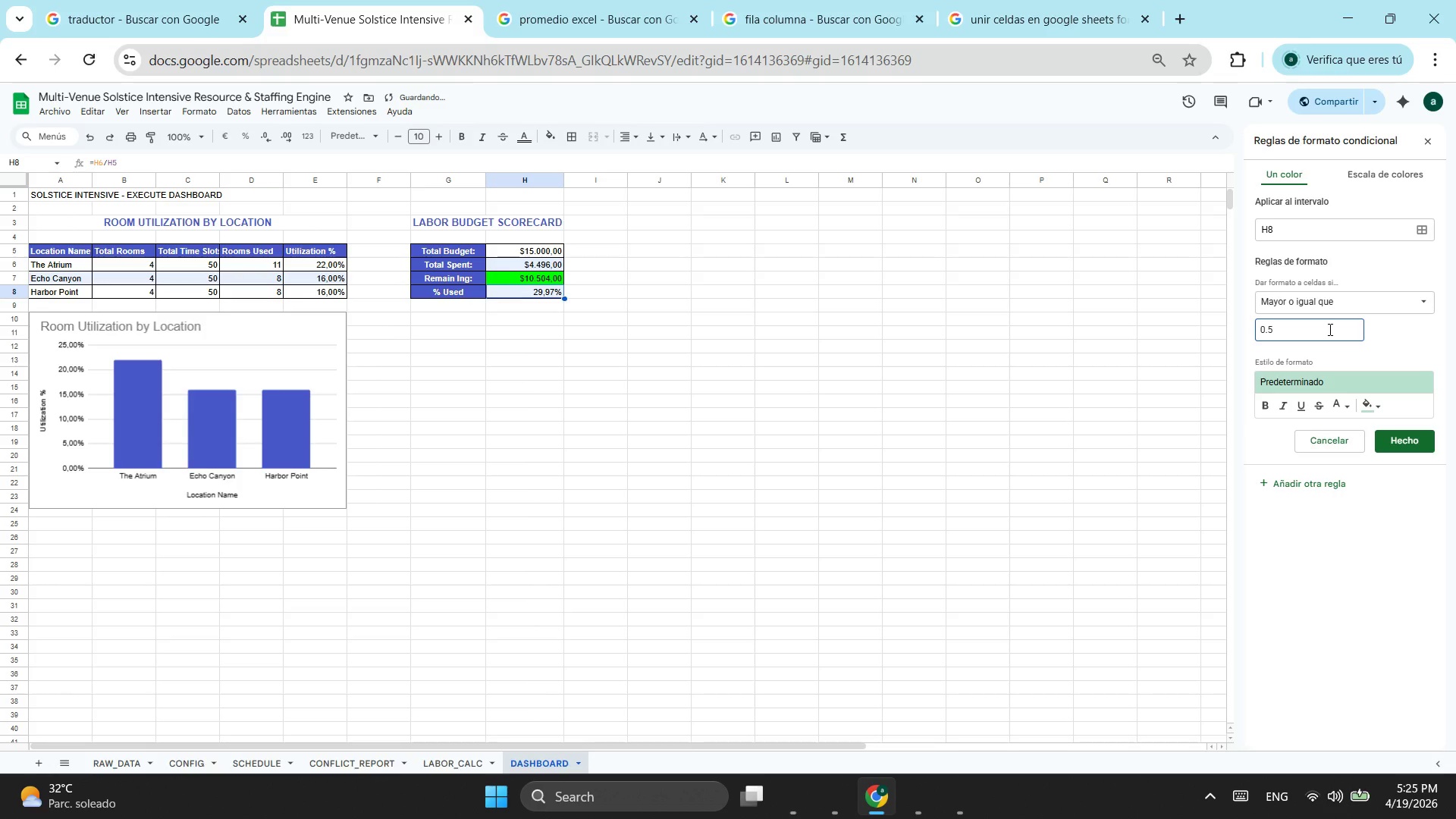 
key(Backspace)
 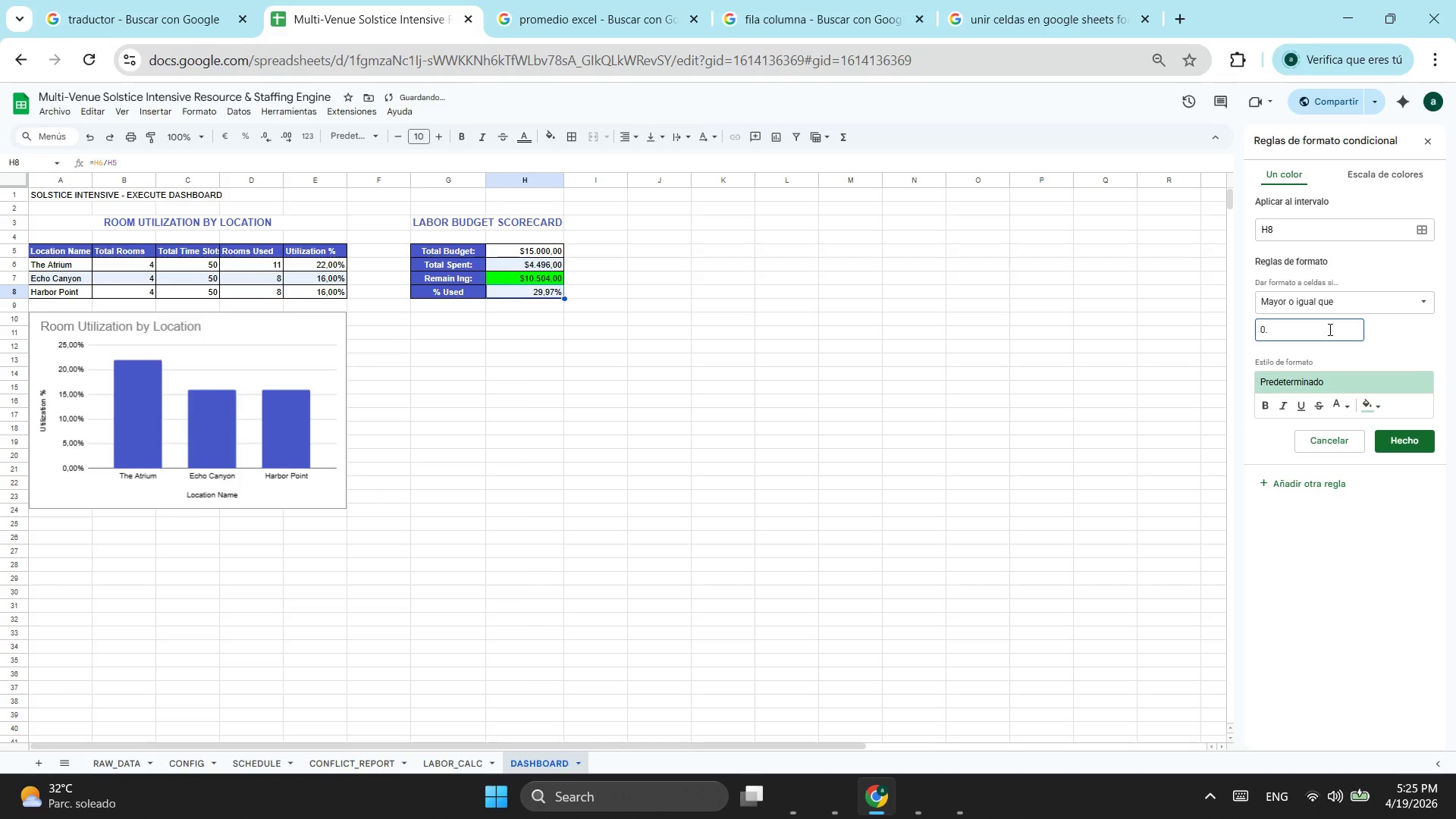 
key(Numpad5)
 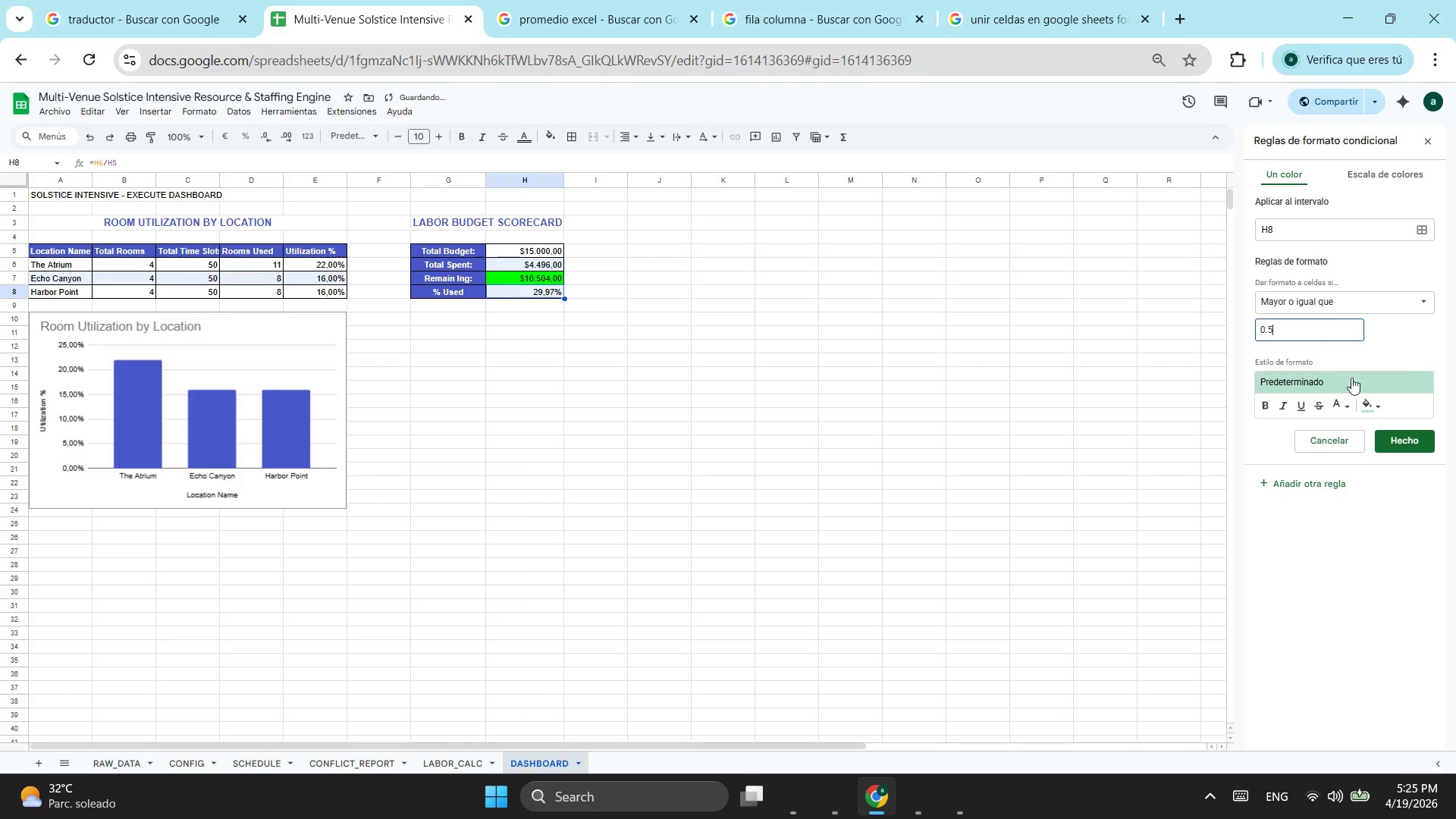 
left_click([1371, 397])
 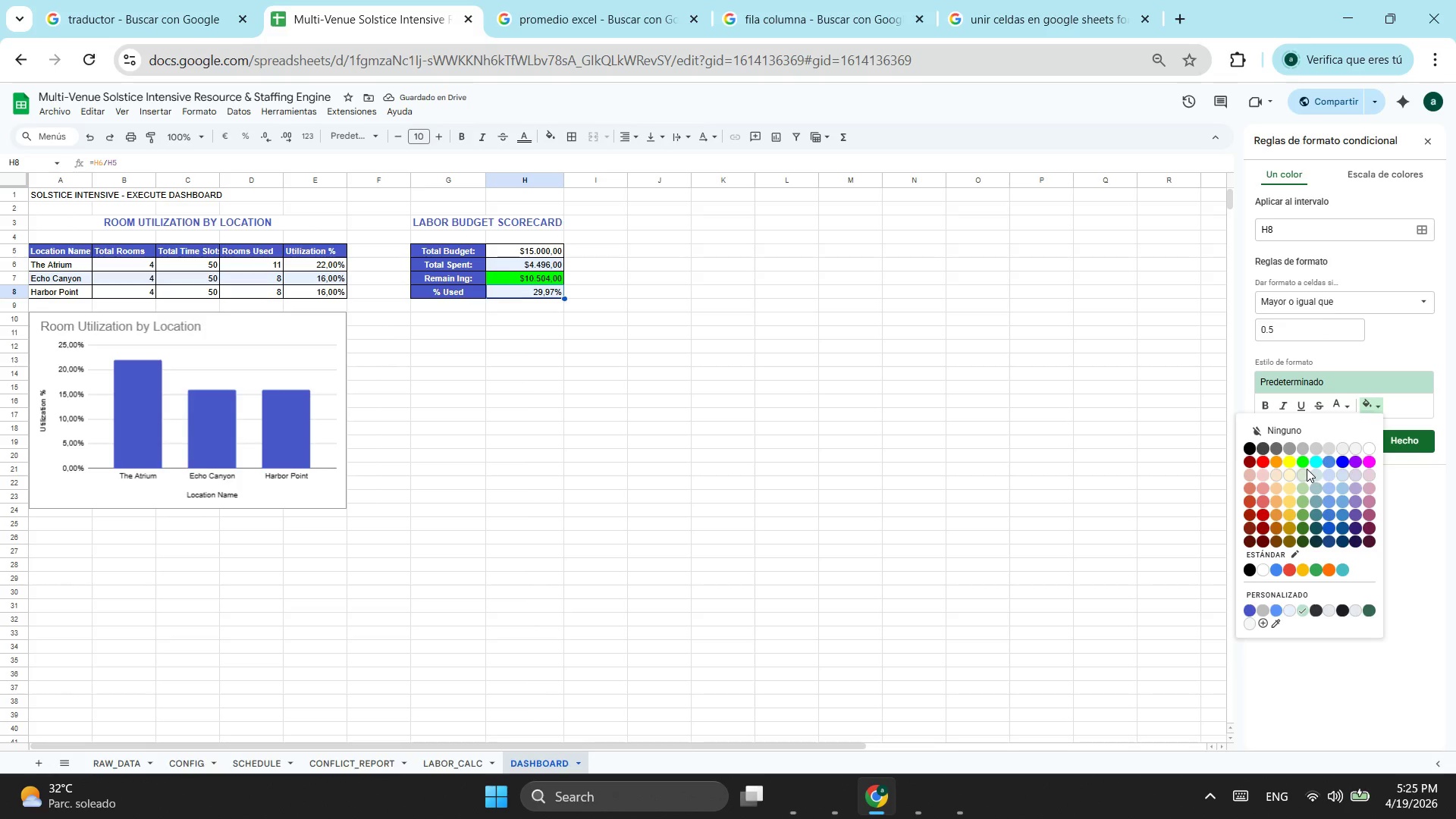 
left_click([1305, 460])
 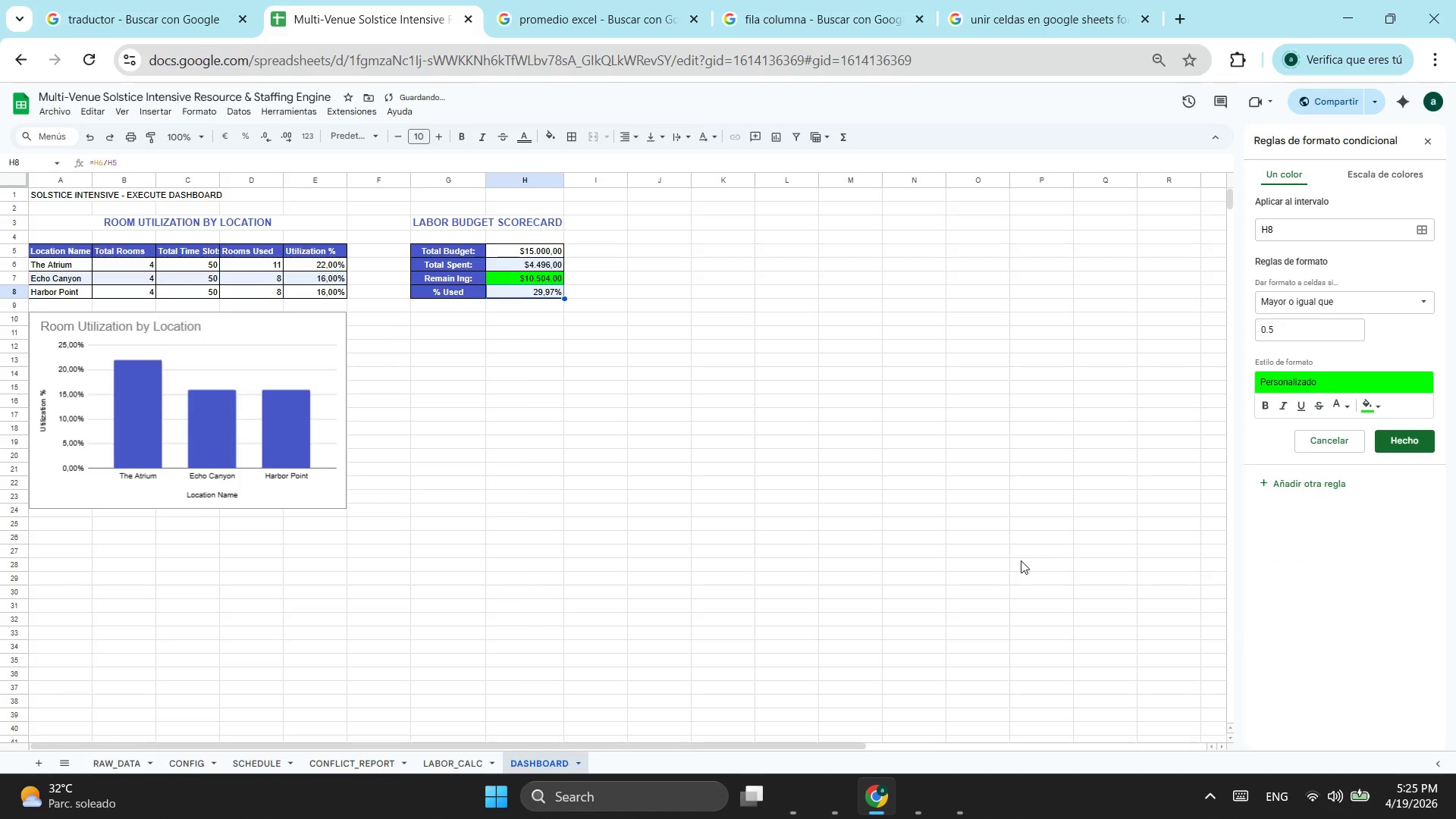 
key(Alt+Tab)